 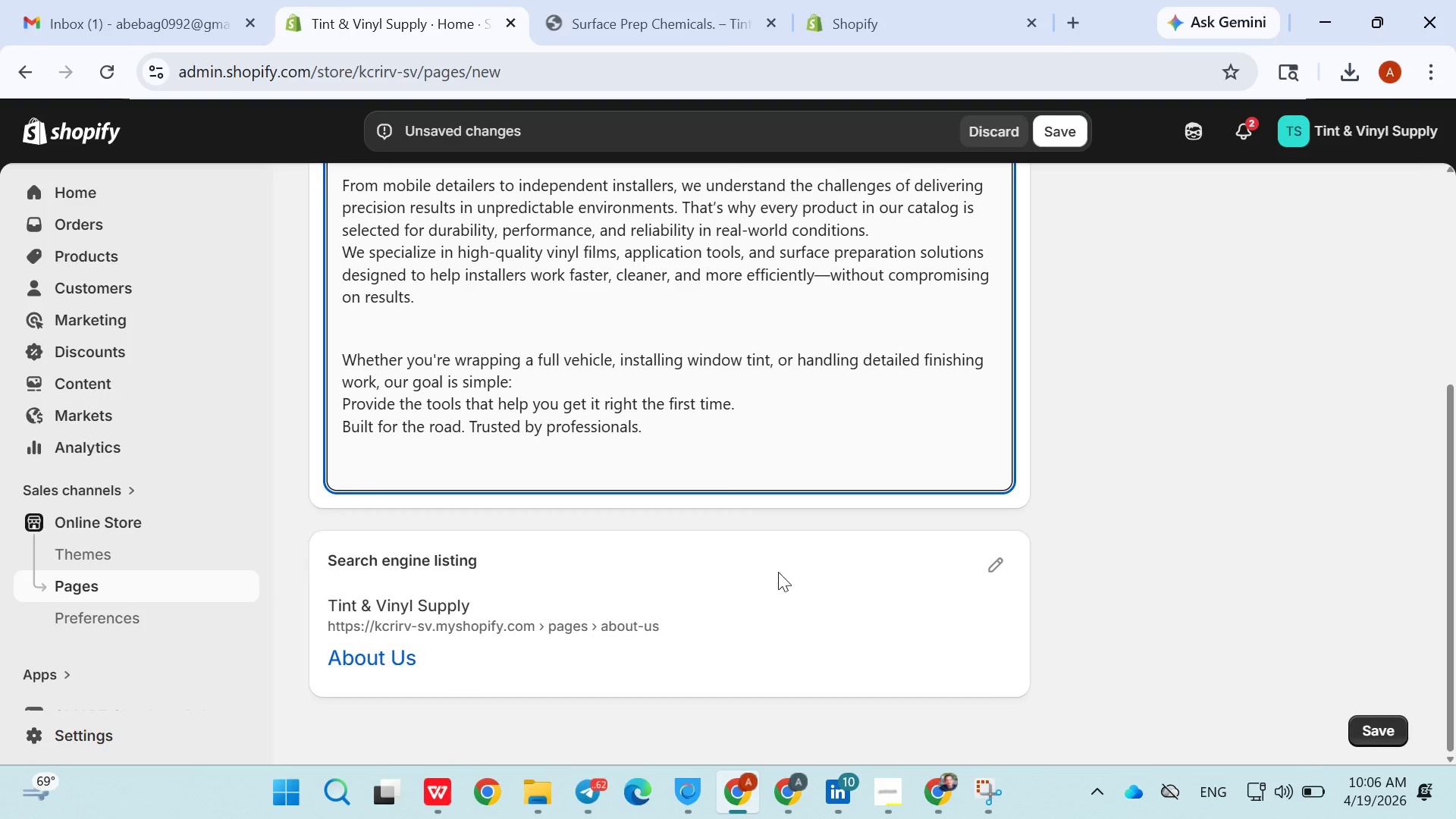 
left_click([1376, 728])
 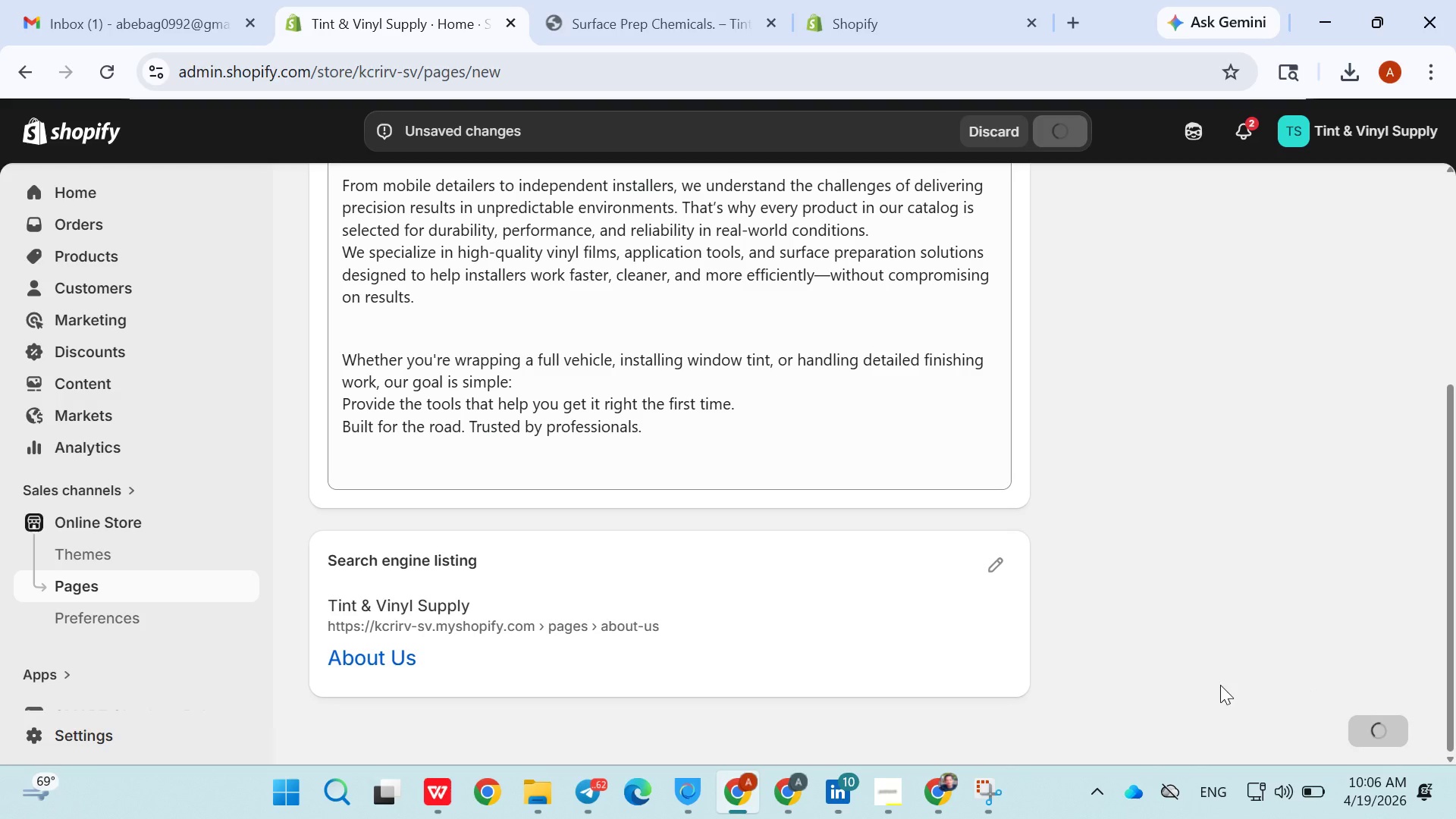 
mouse_move([525, 821])
 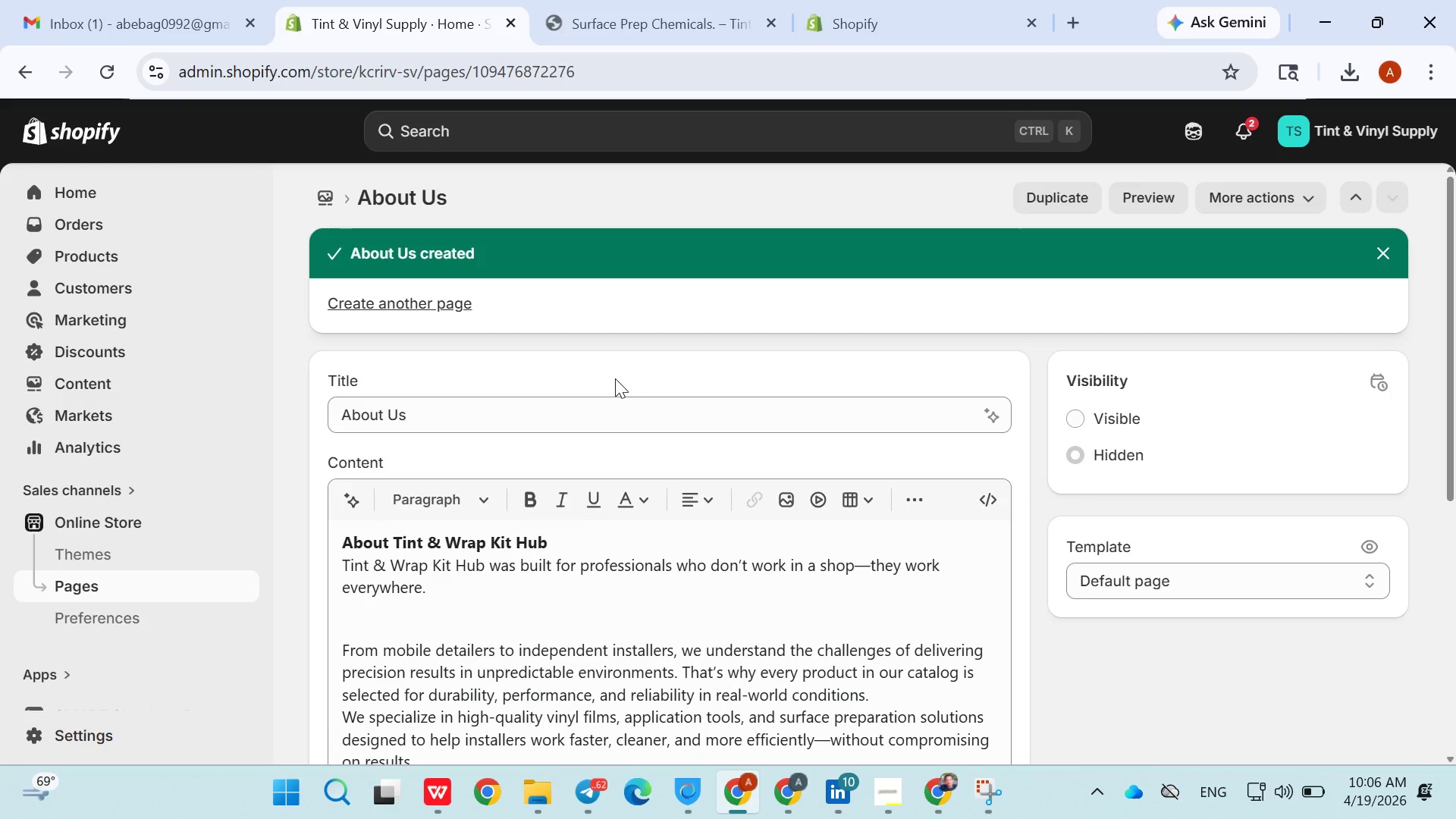 
wait(12.12)
 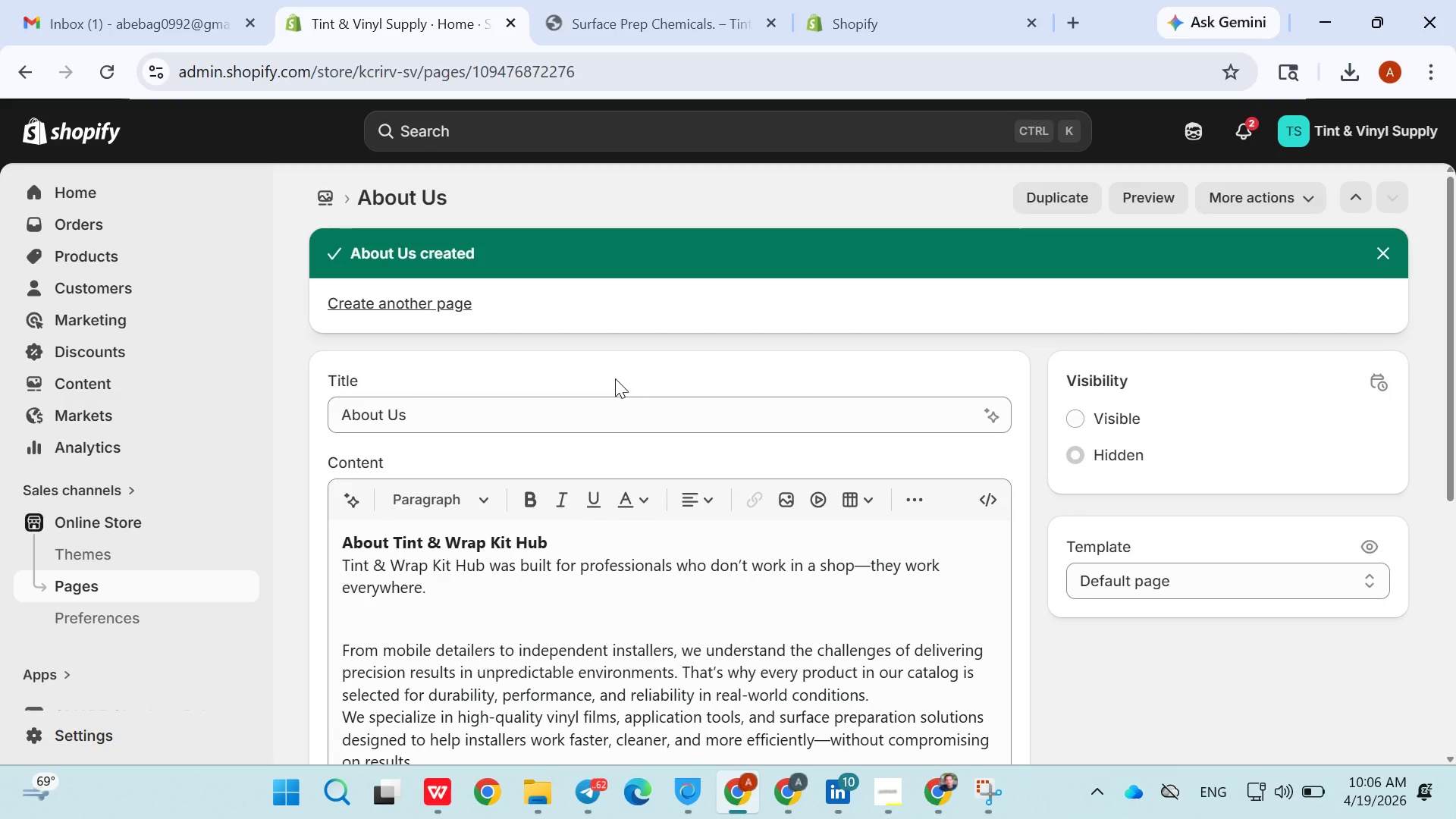 
scroll: coordinate [445, 419], scroll_direction: down, amount: 9.0
 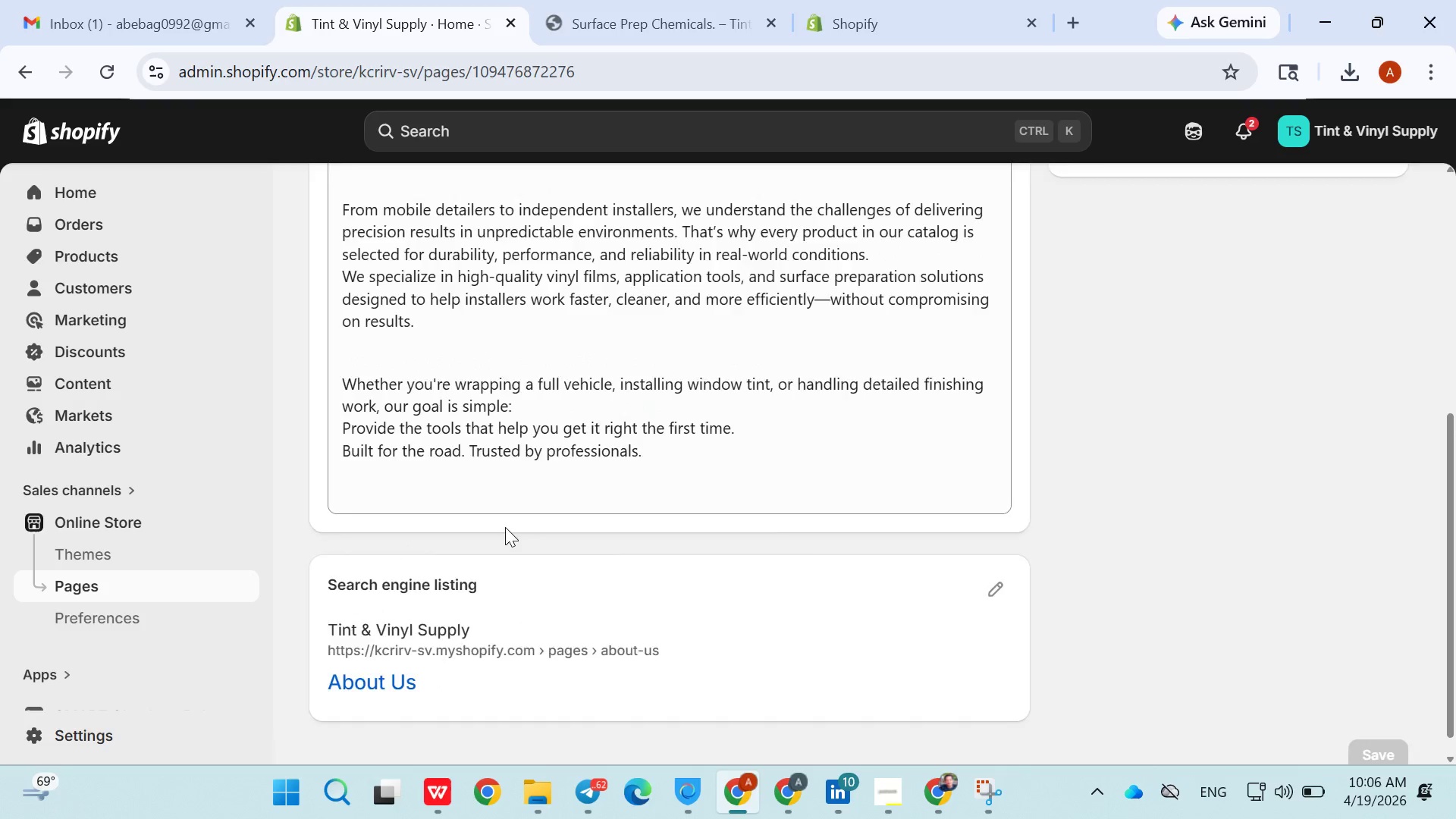 
scroll: coordinate [511, 518], scroll_direction: up, amount: 7.0
 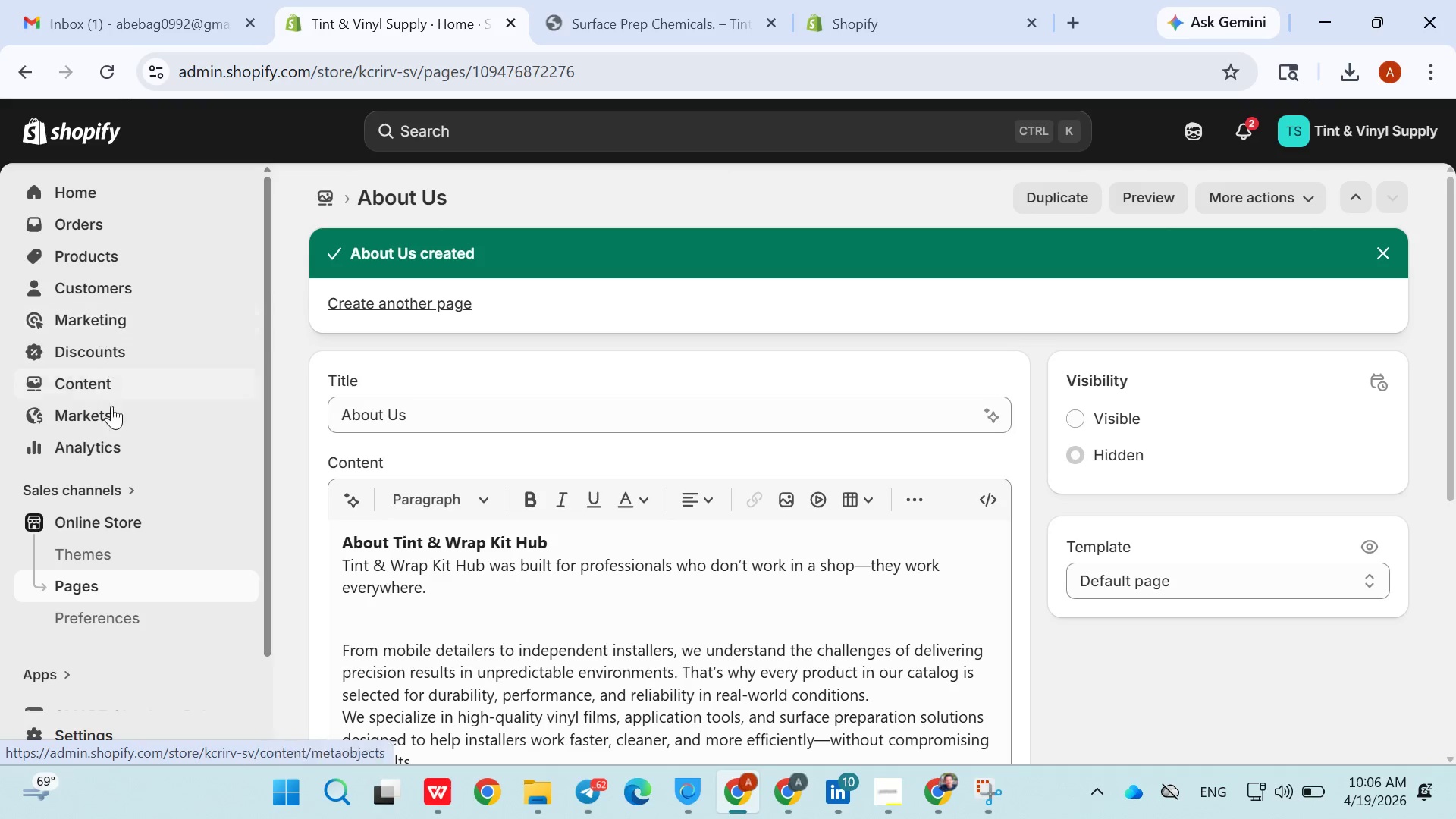 
wait(8.16)
 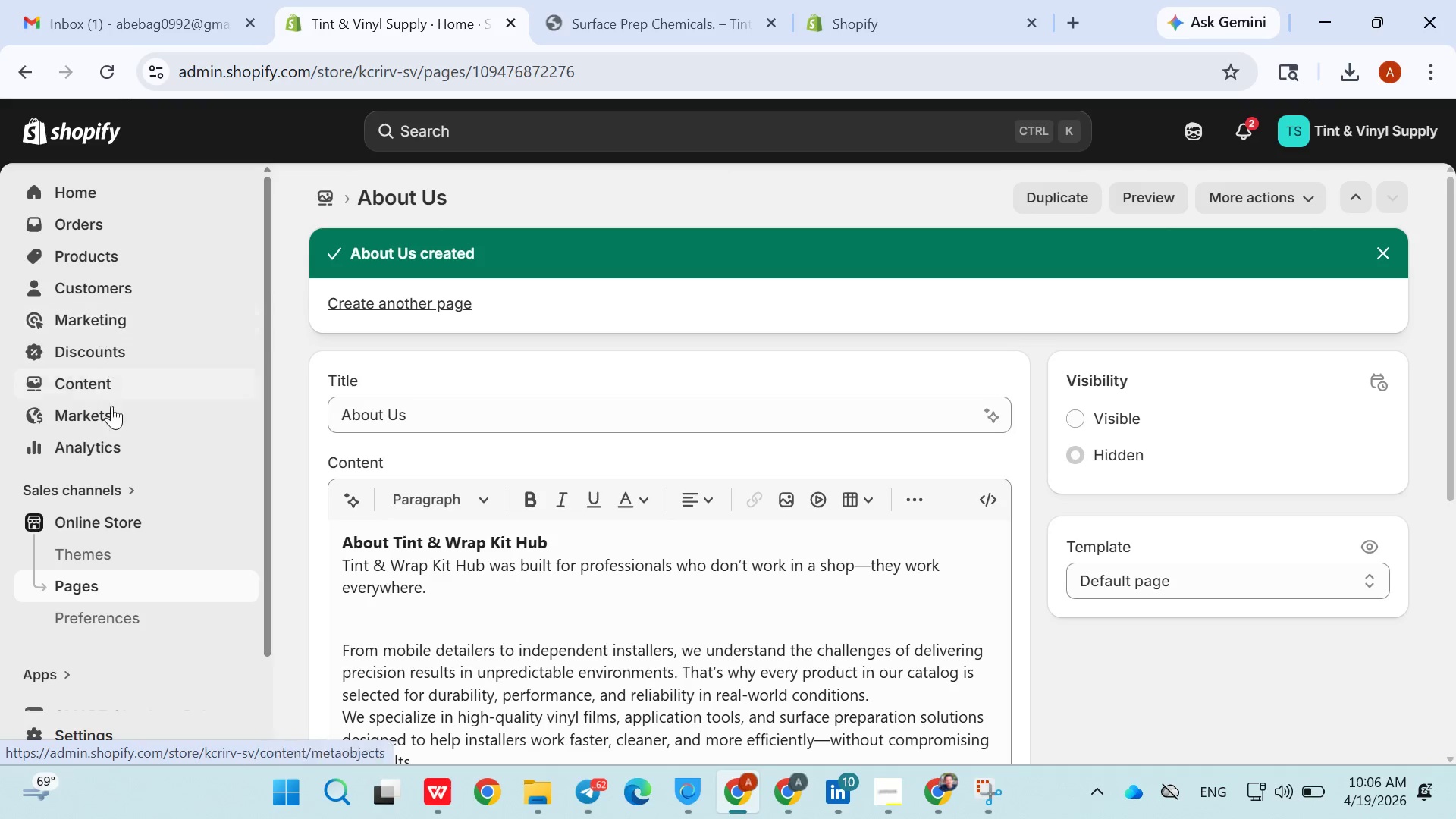 
scroll: coordinate [116, 603], scroll_direction: down, amount: 2.0
 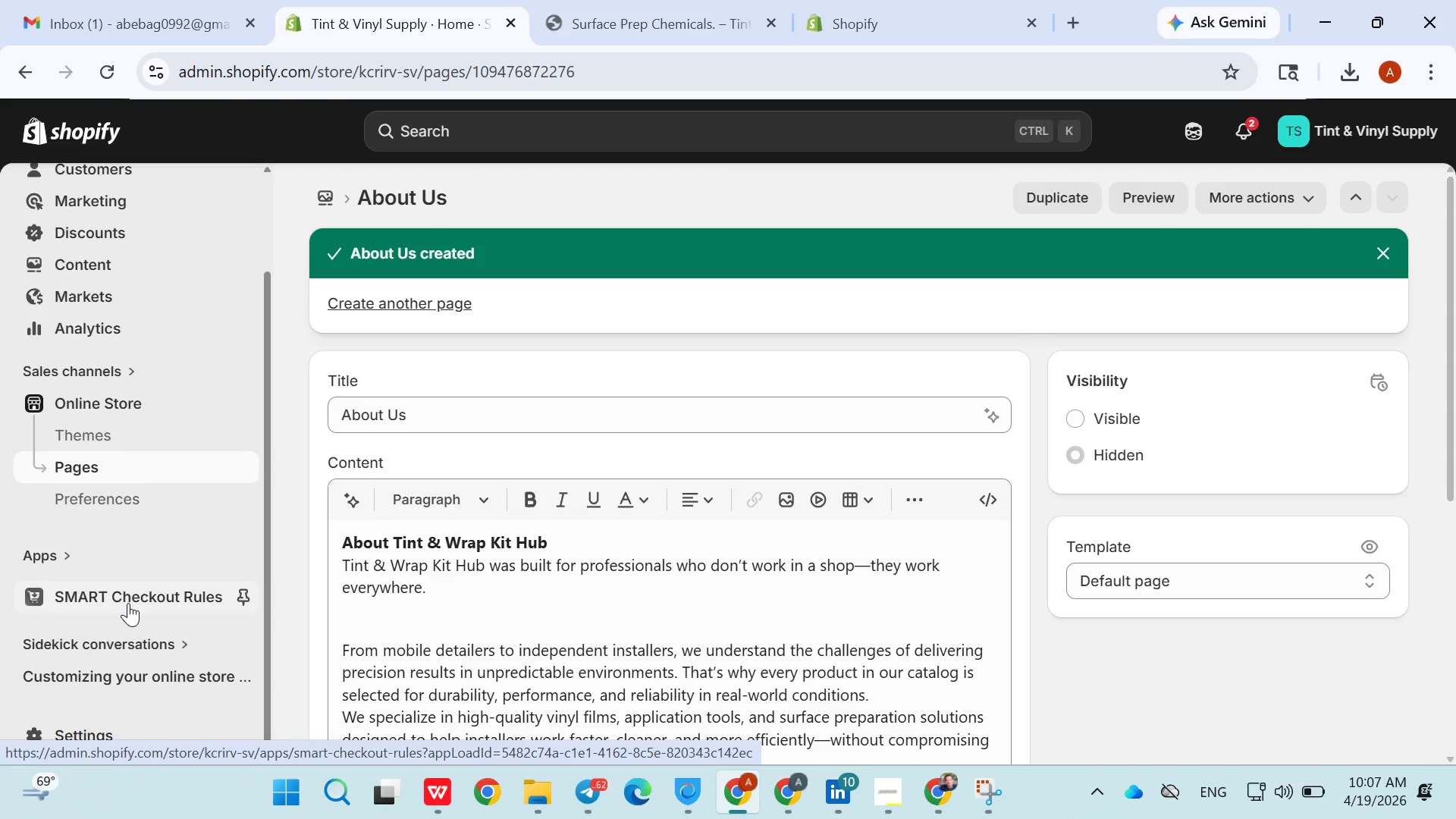 
wait(11.26)
 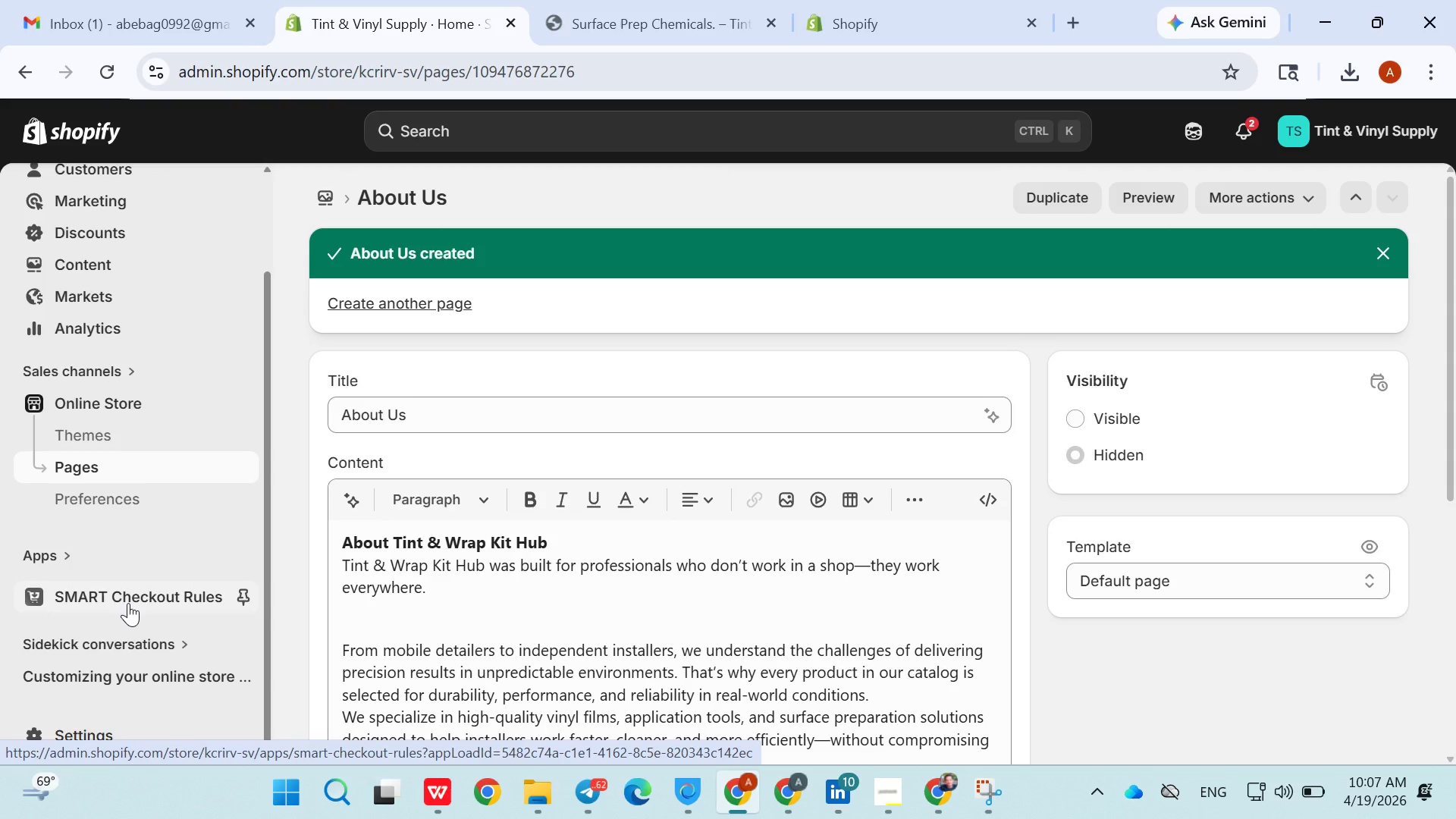 
scroll: coordinate [131, 455], scroll_direction: up, amount: 4.0
 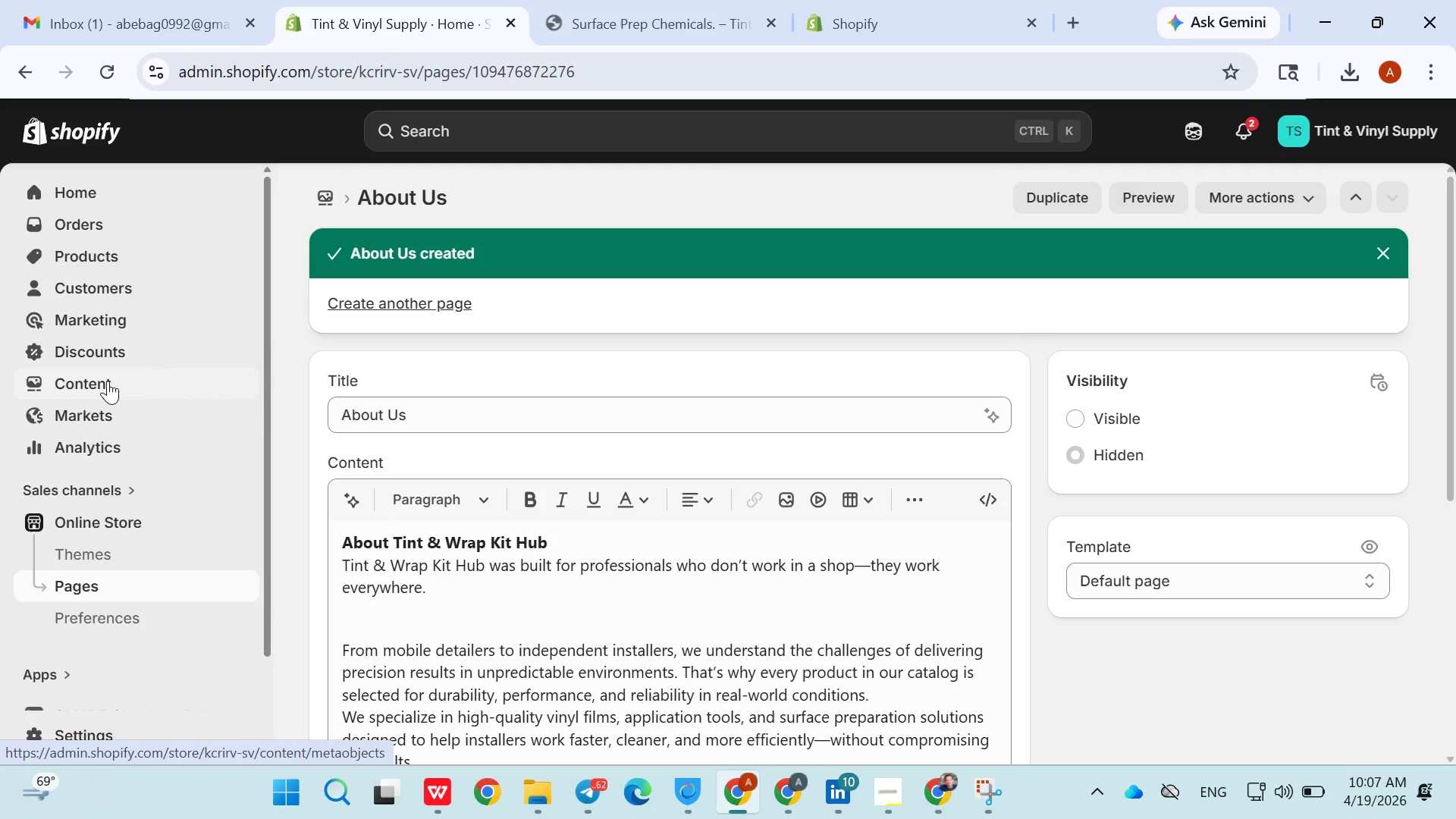 
left_click([108, 381])
 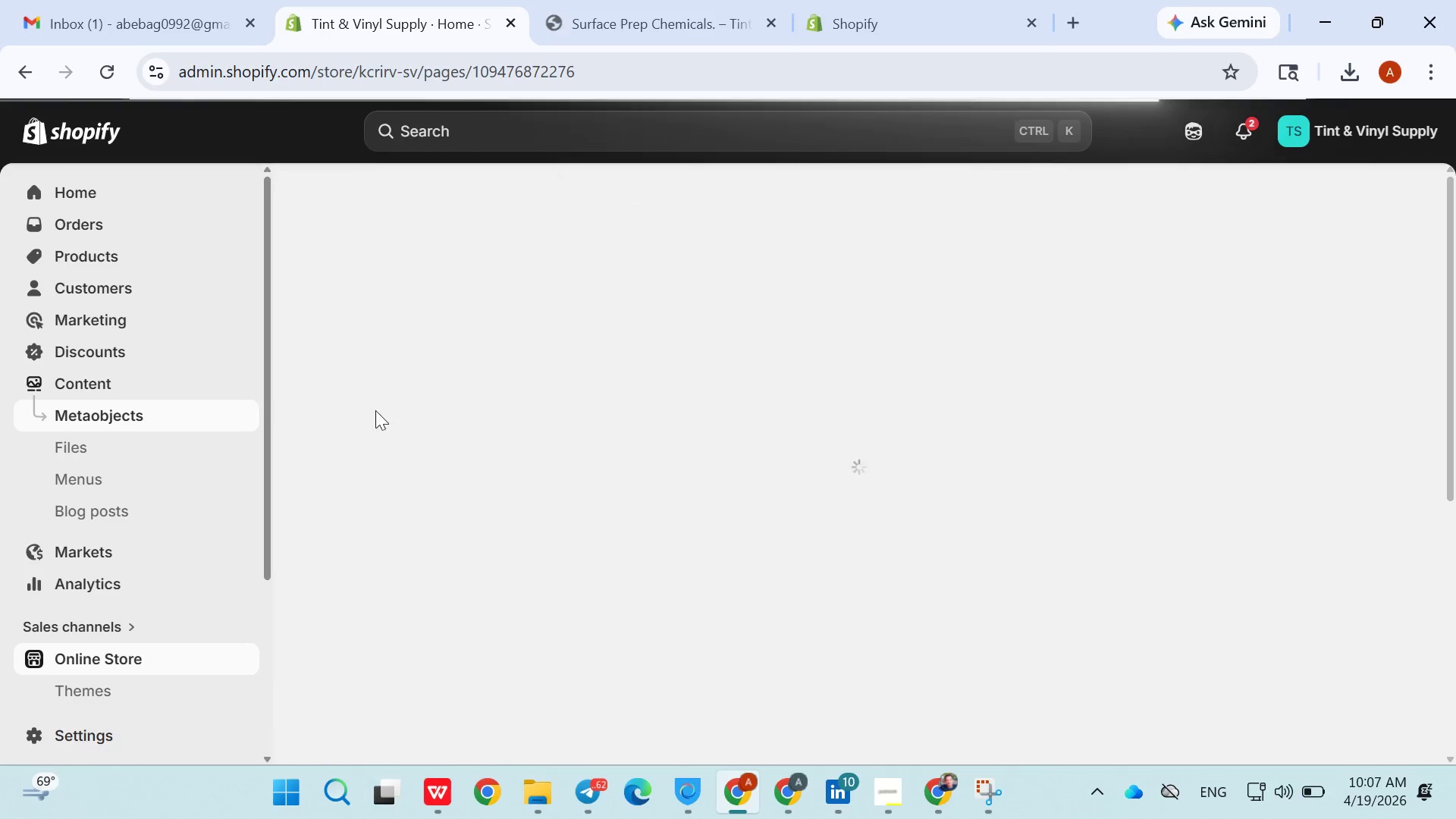 
left_click([68, 479])
 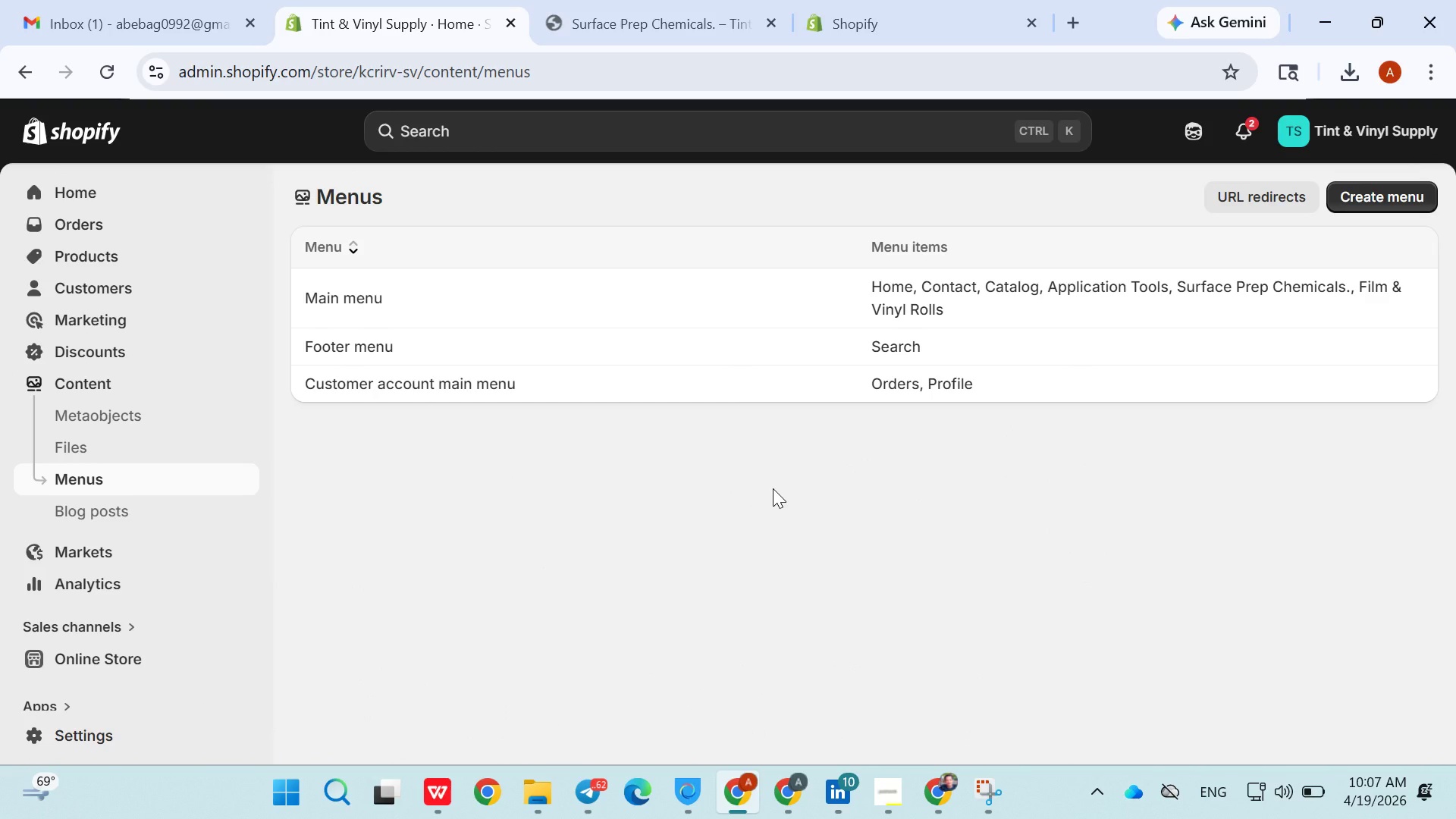 
wait(6.56)
 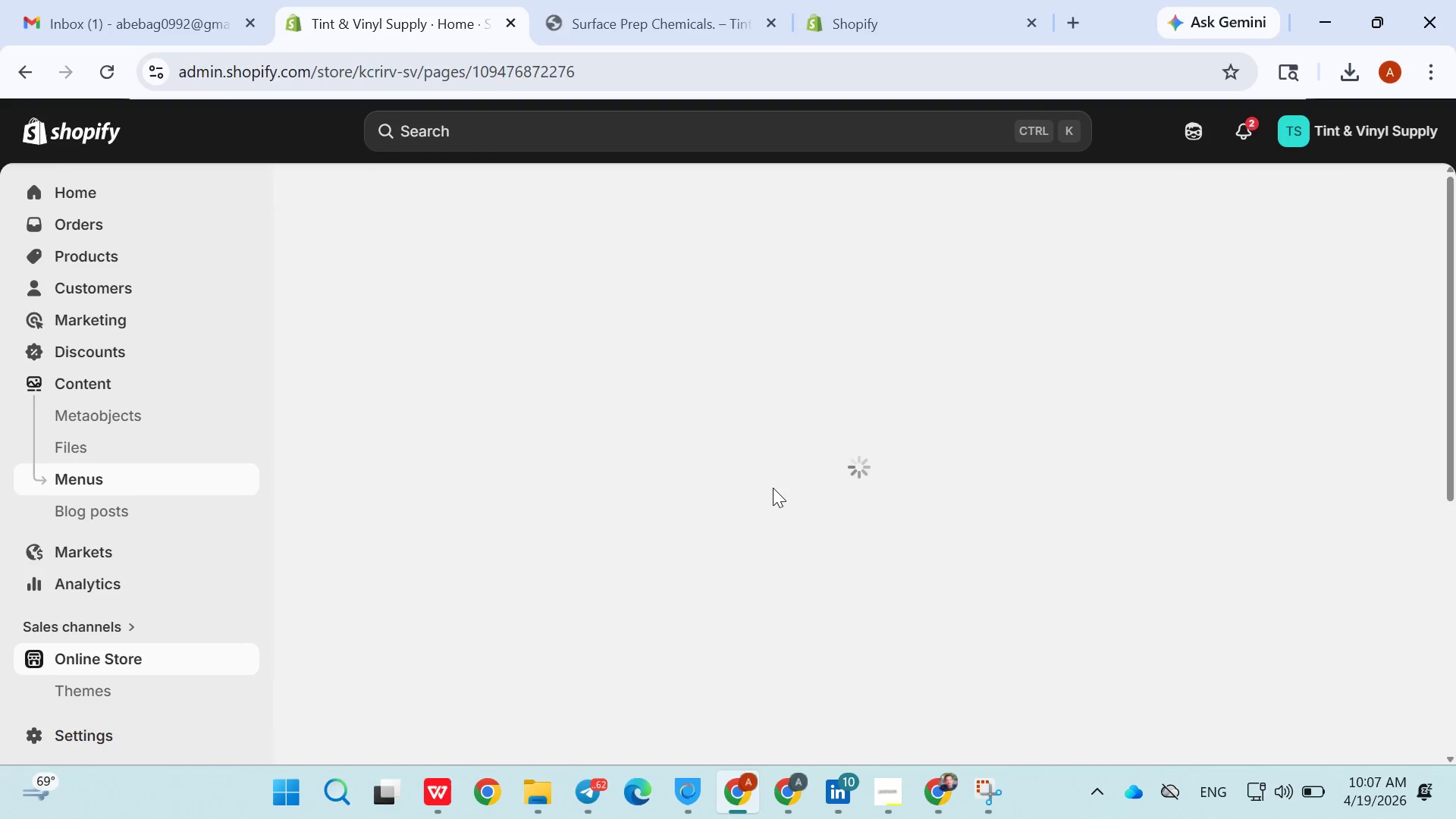 
left_click([471, 444])
 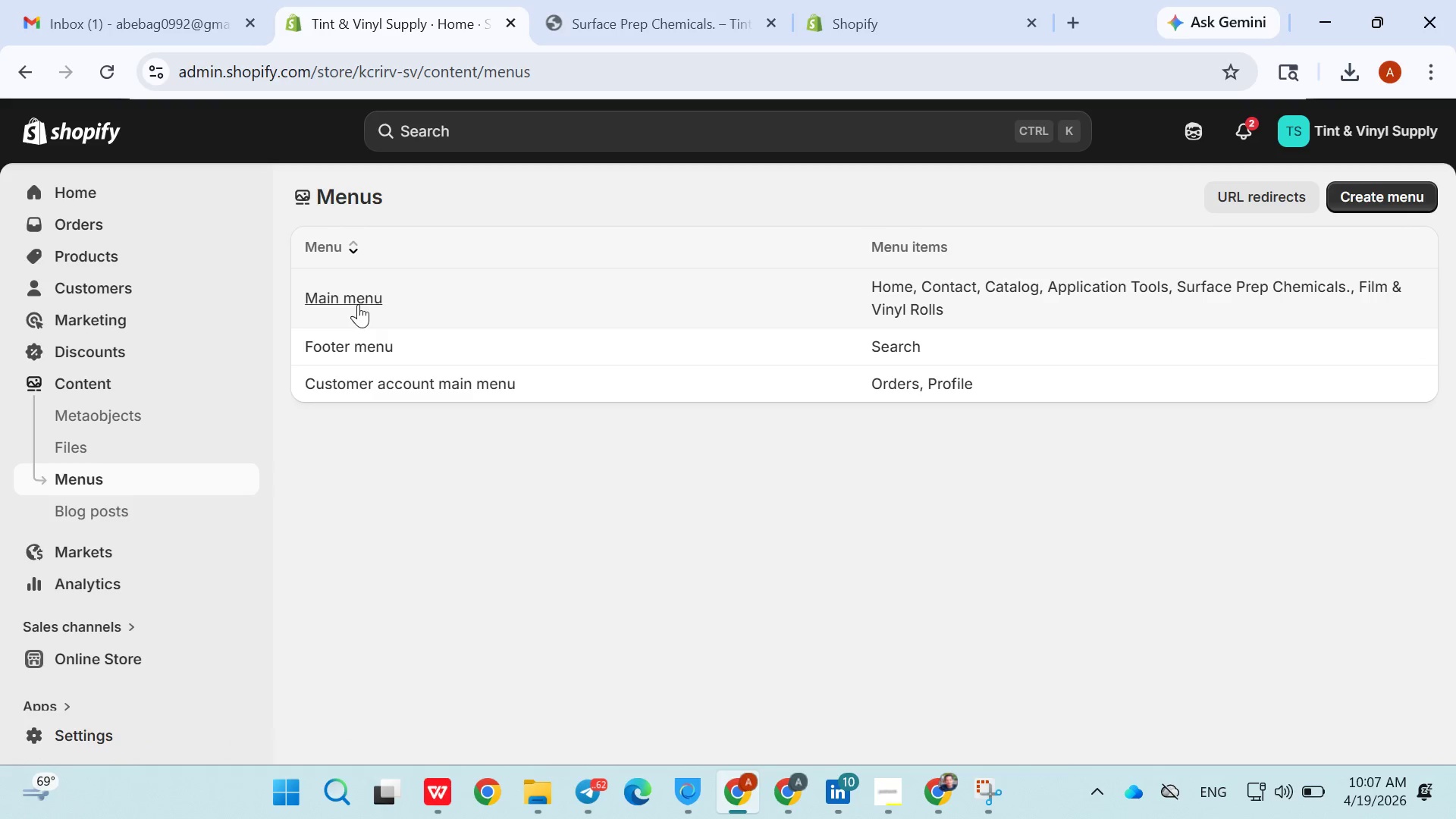 
left_click([358, 304])
 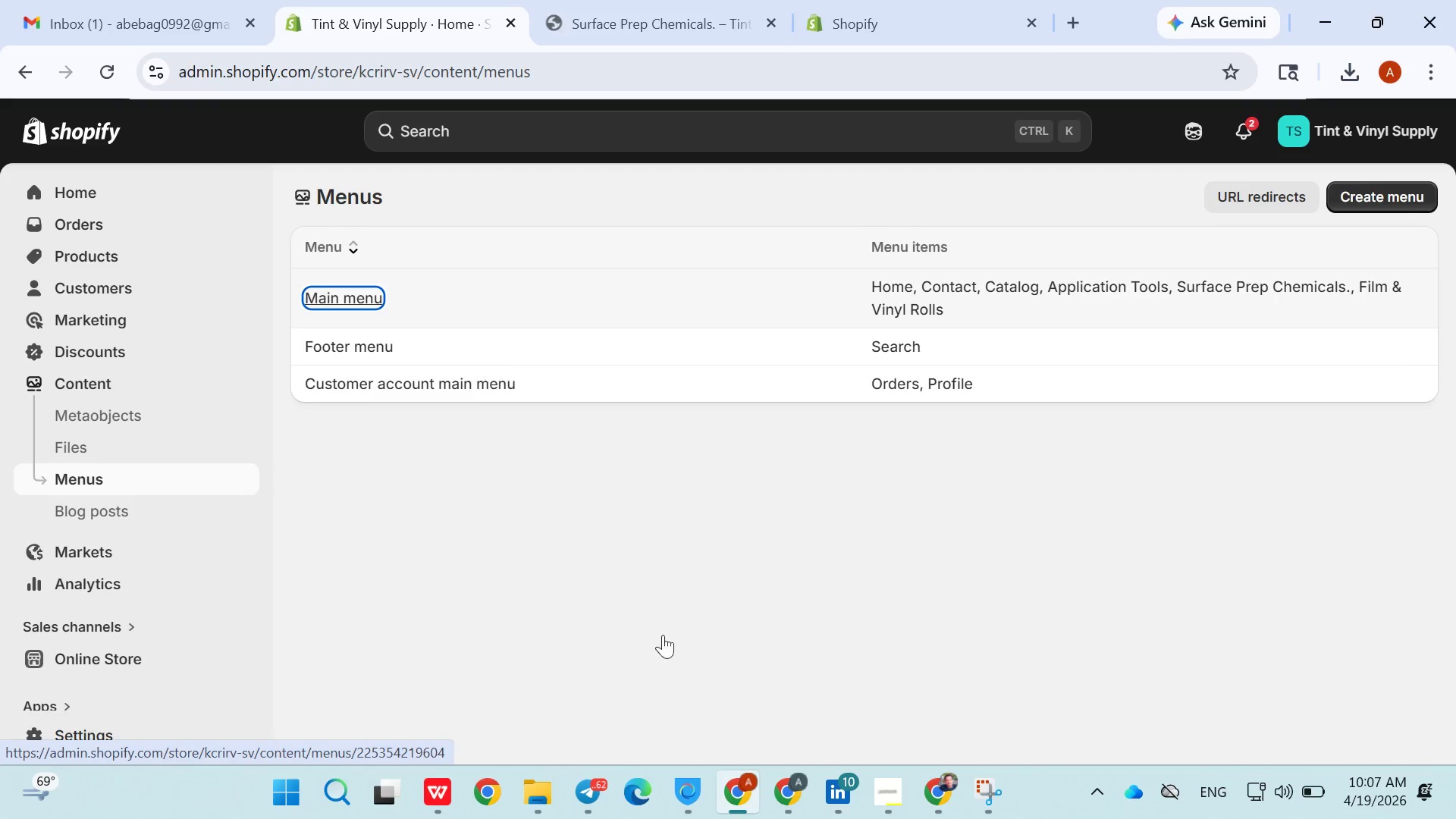 
mouse_move([673, 612])
 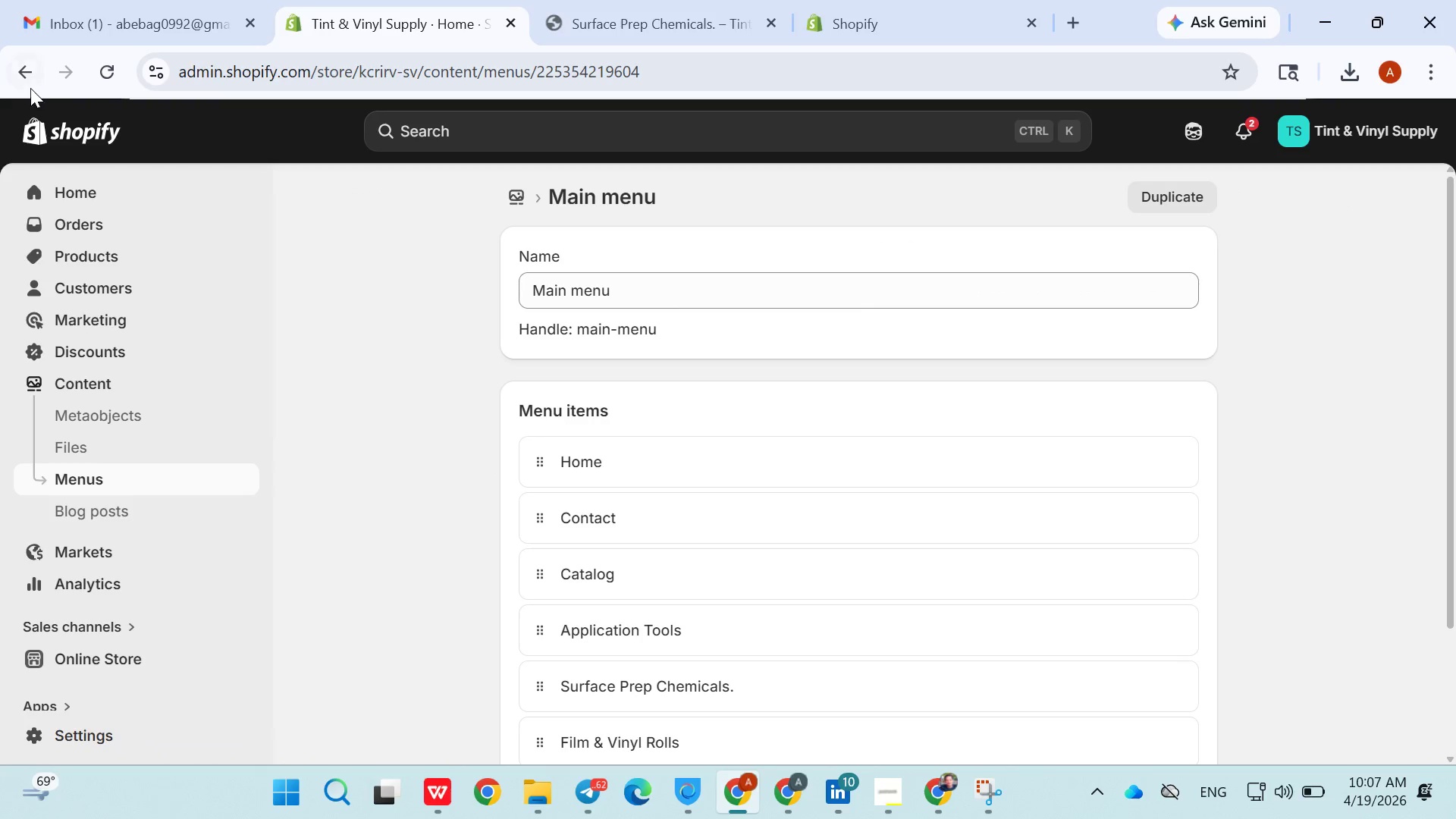 
left_click([27, 83])
 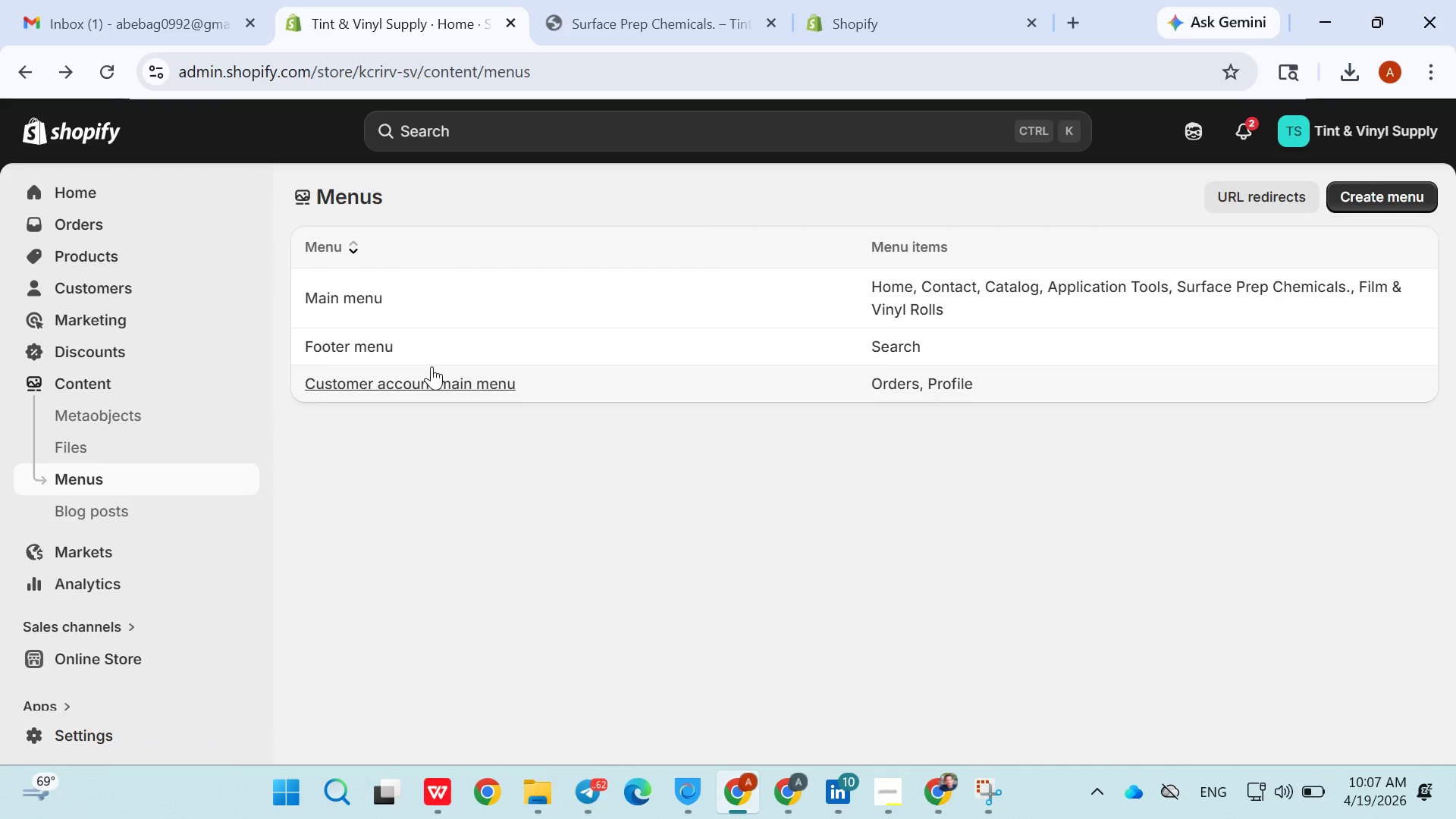 
left_click([368, 337])
 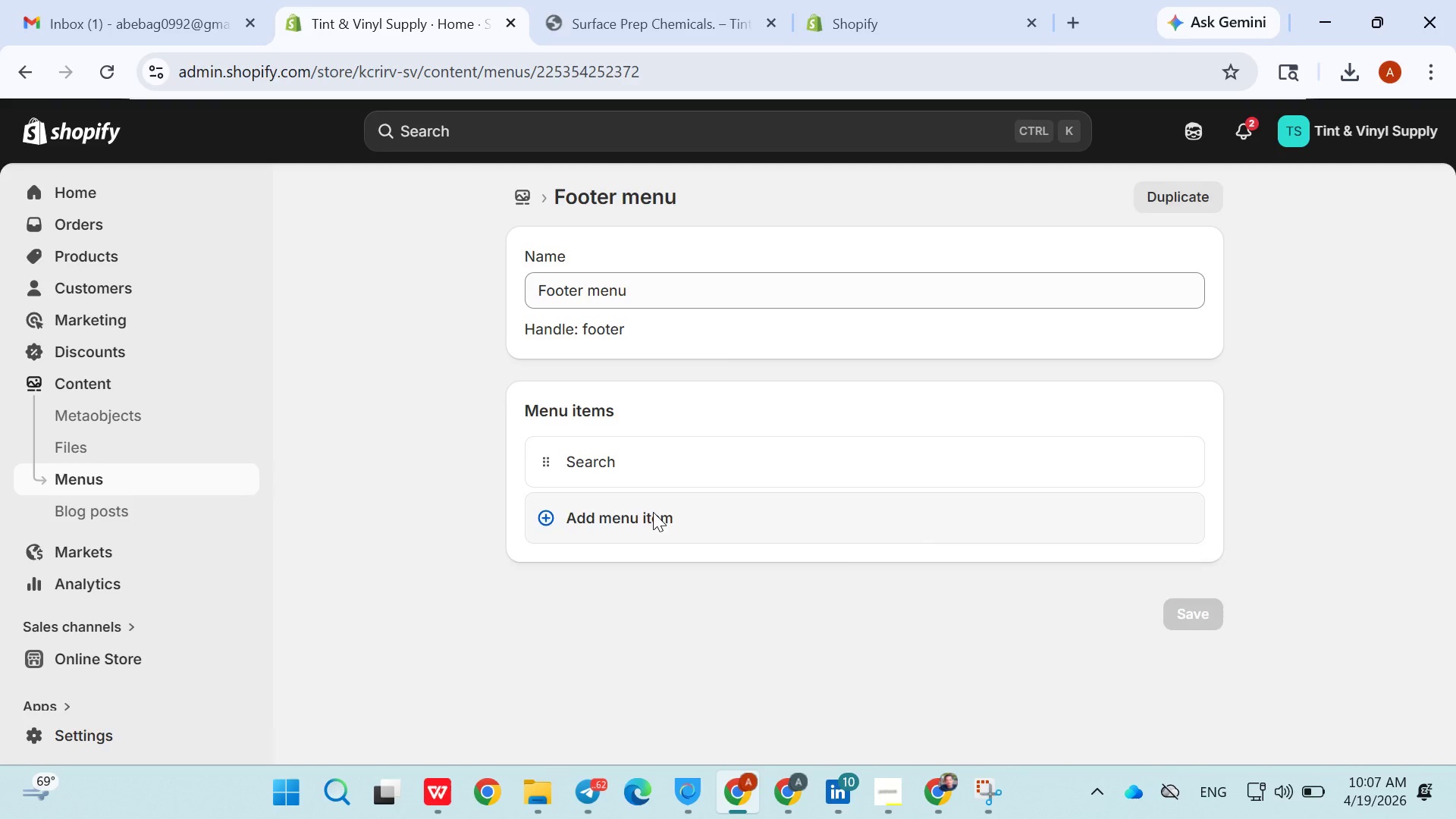 
wait(7.73)
 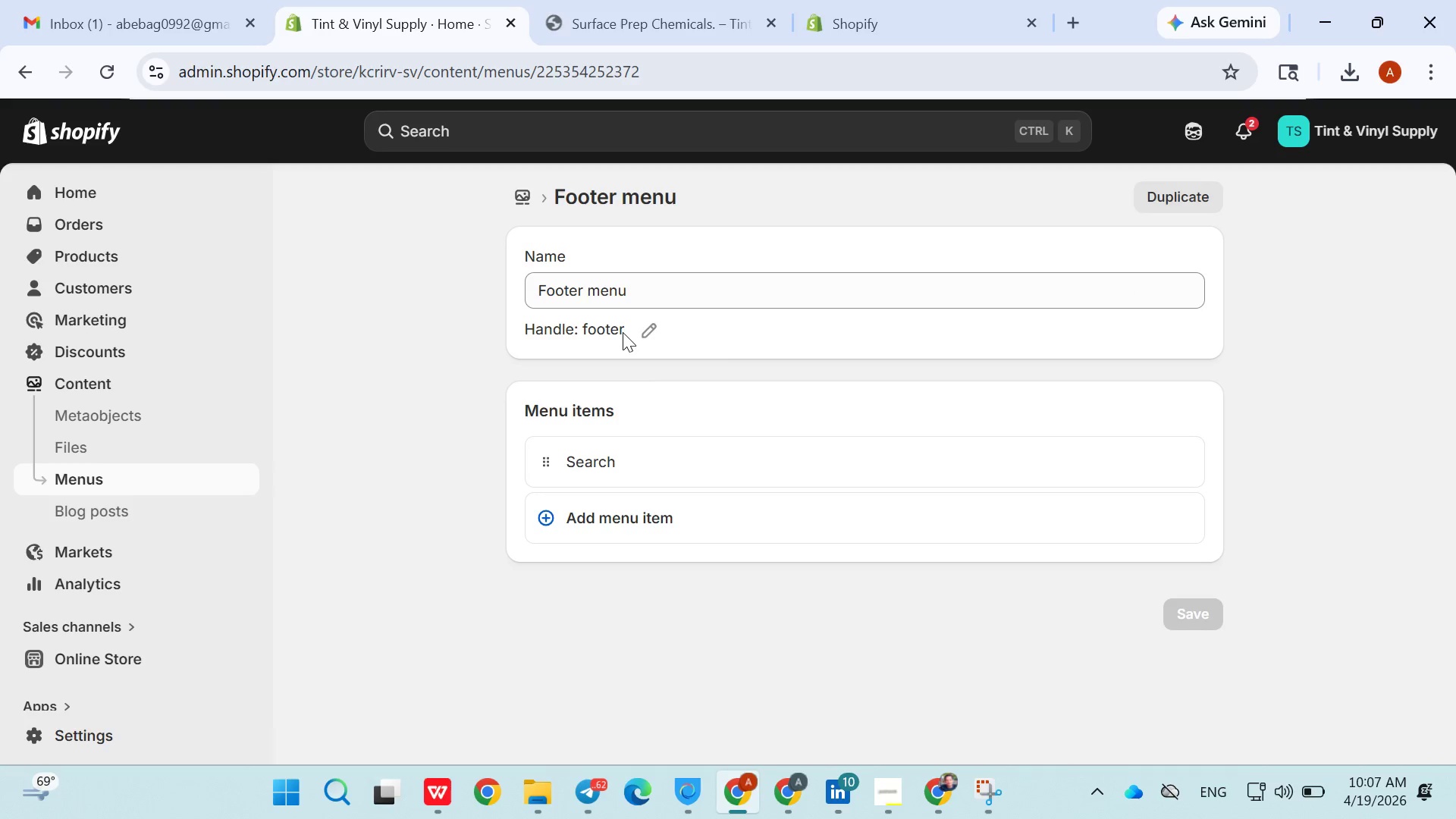 
type(ABOut Us)
 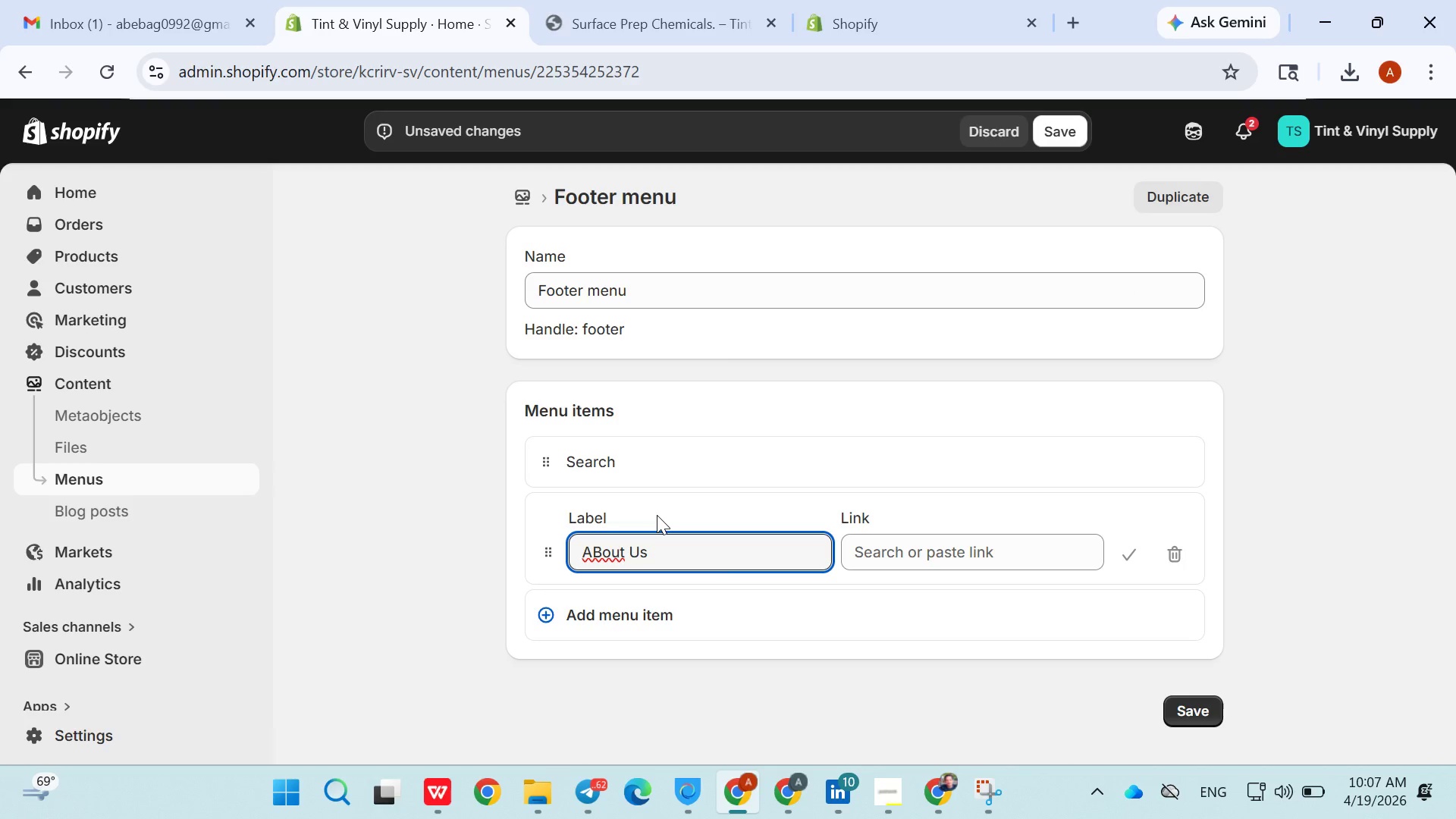 
key(Backspace)
 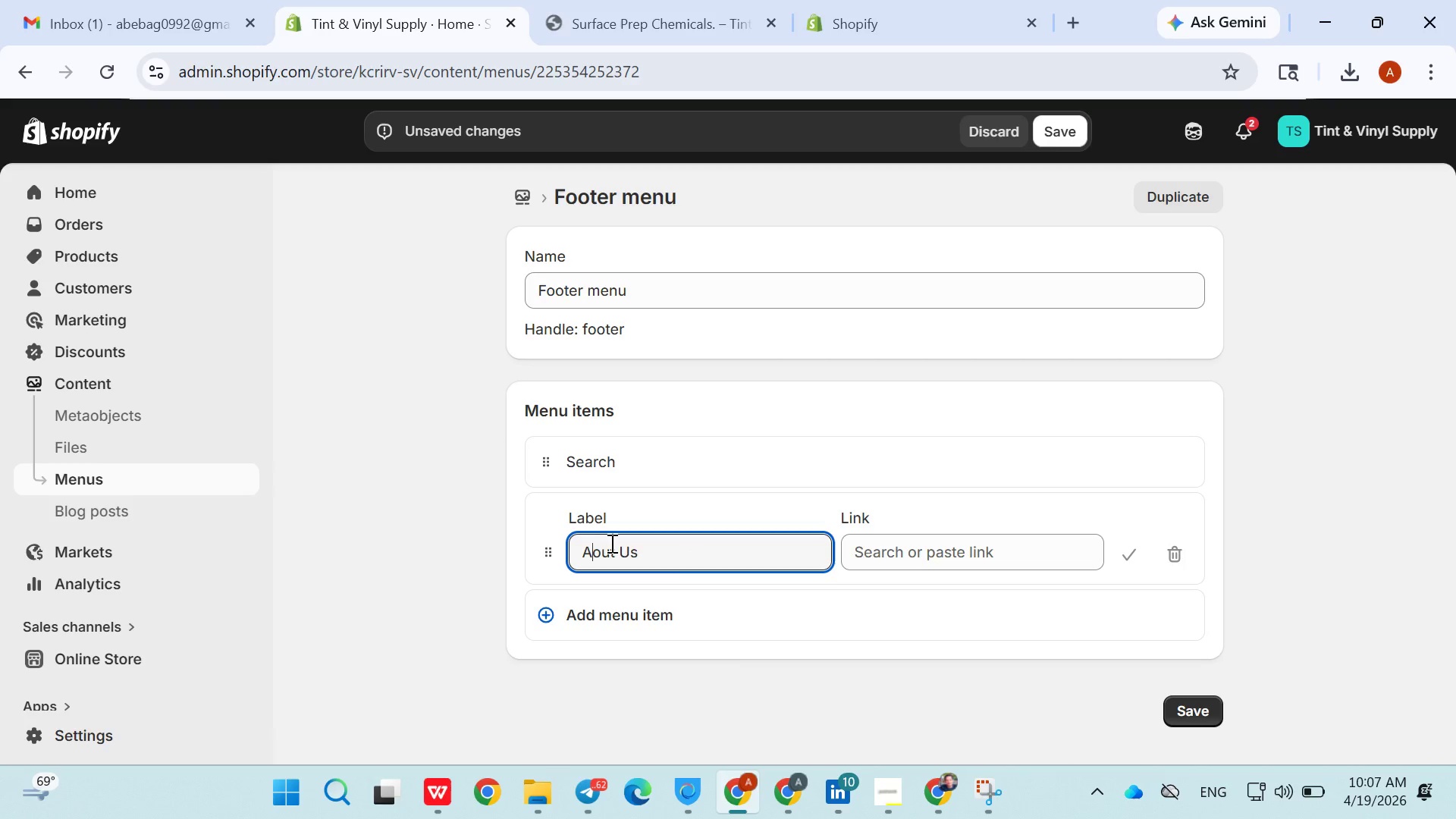 
key(B)
 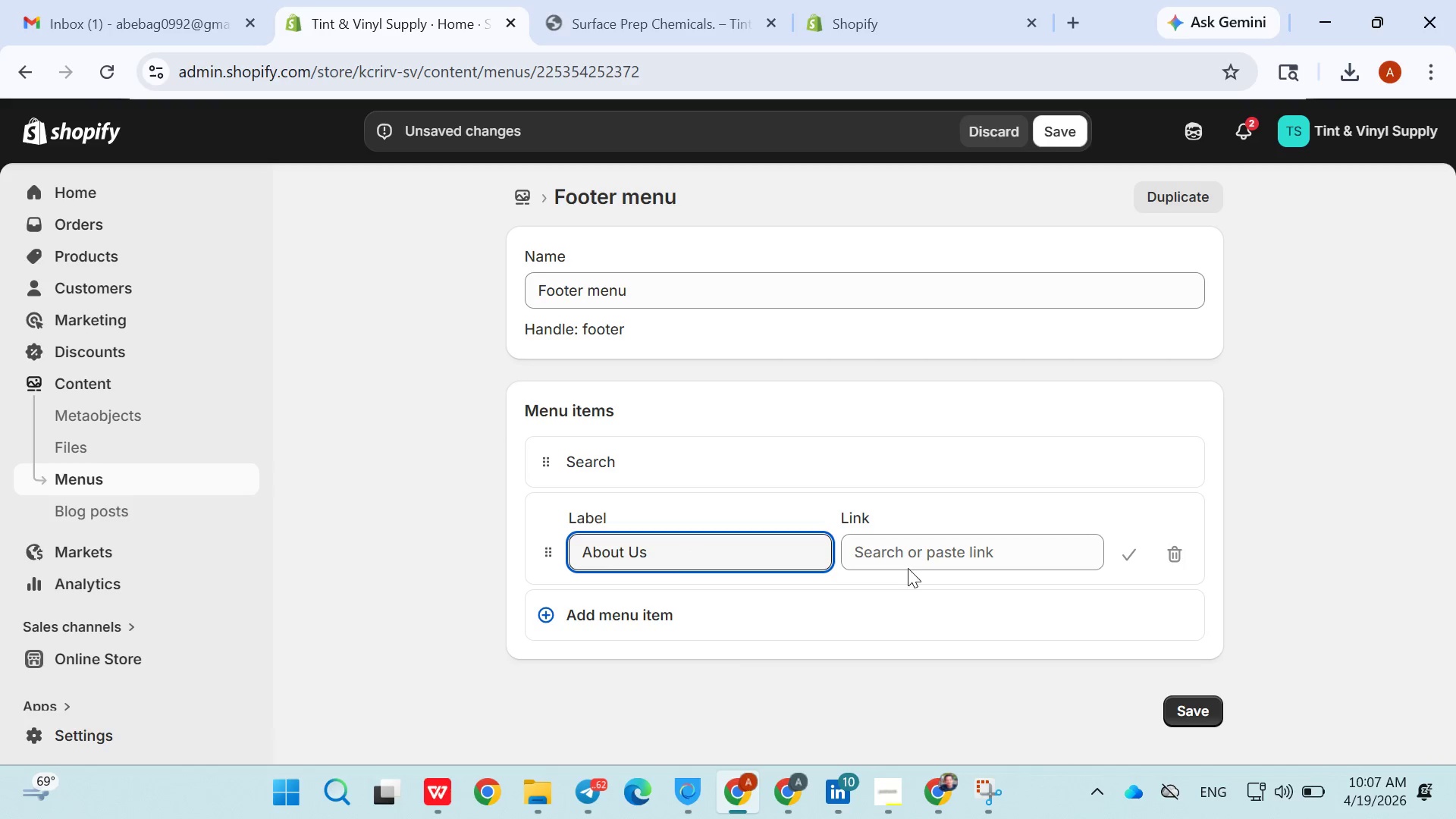 
left_click([911, 566])
 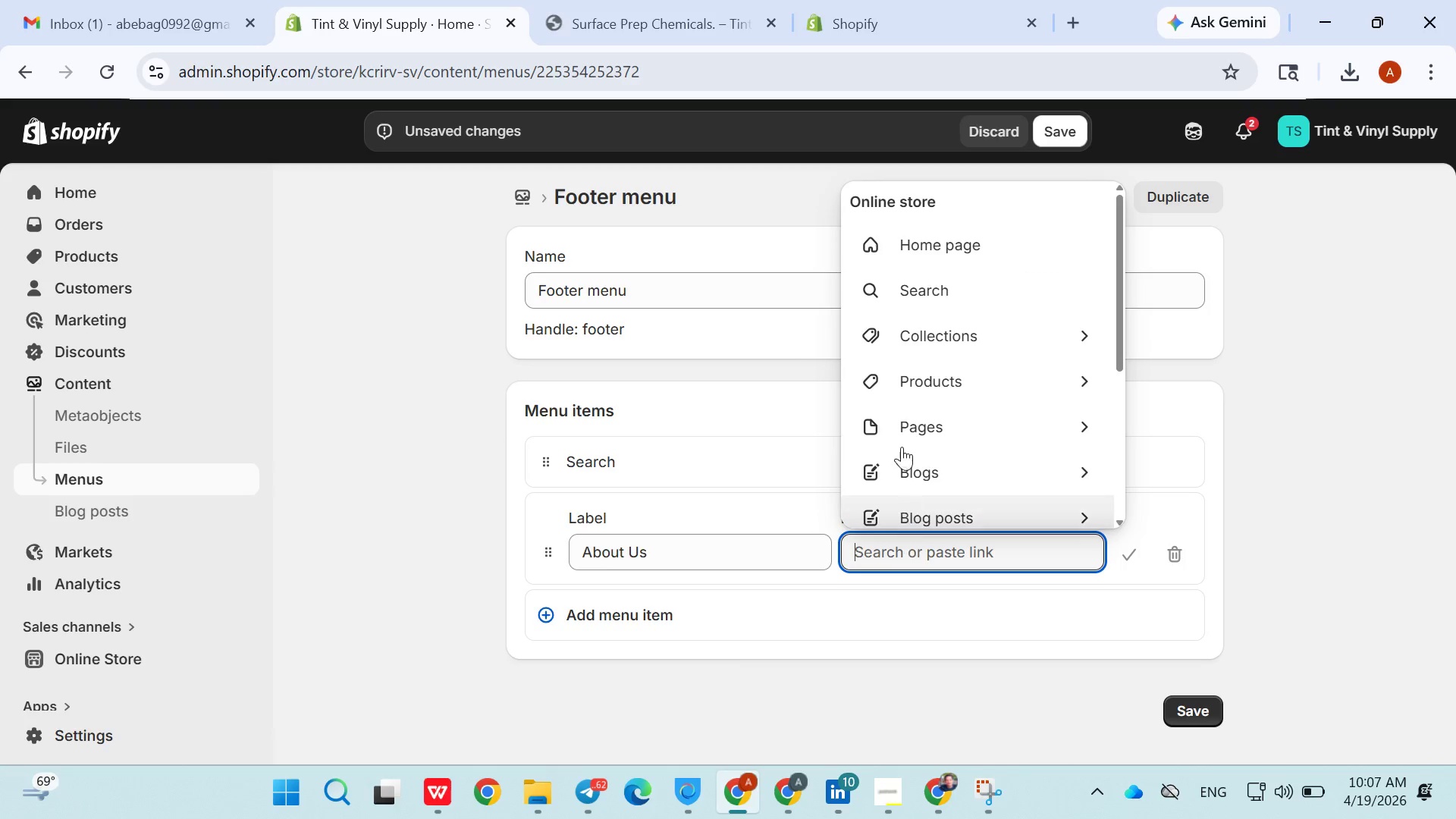 
left_click([901, 428])
 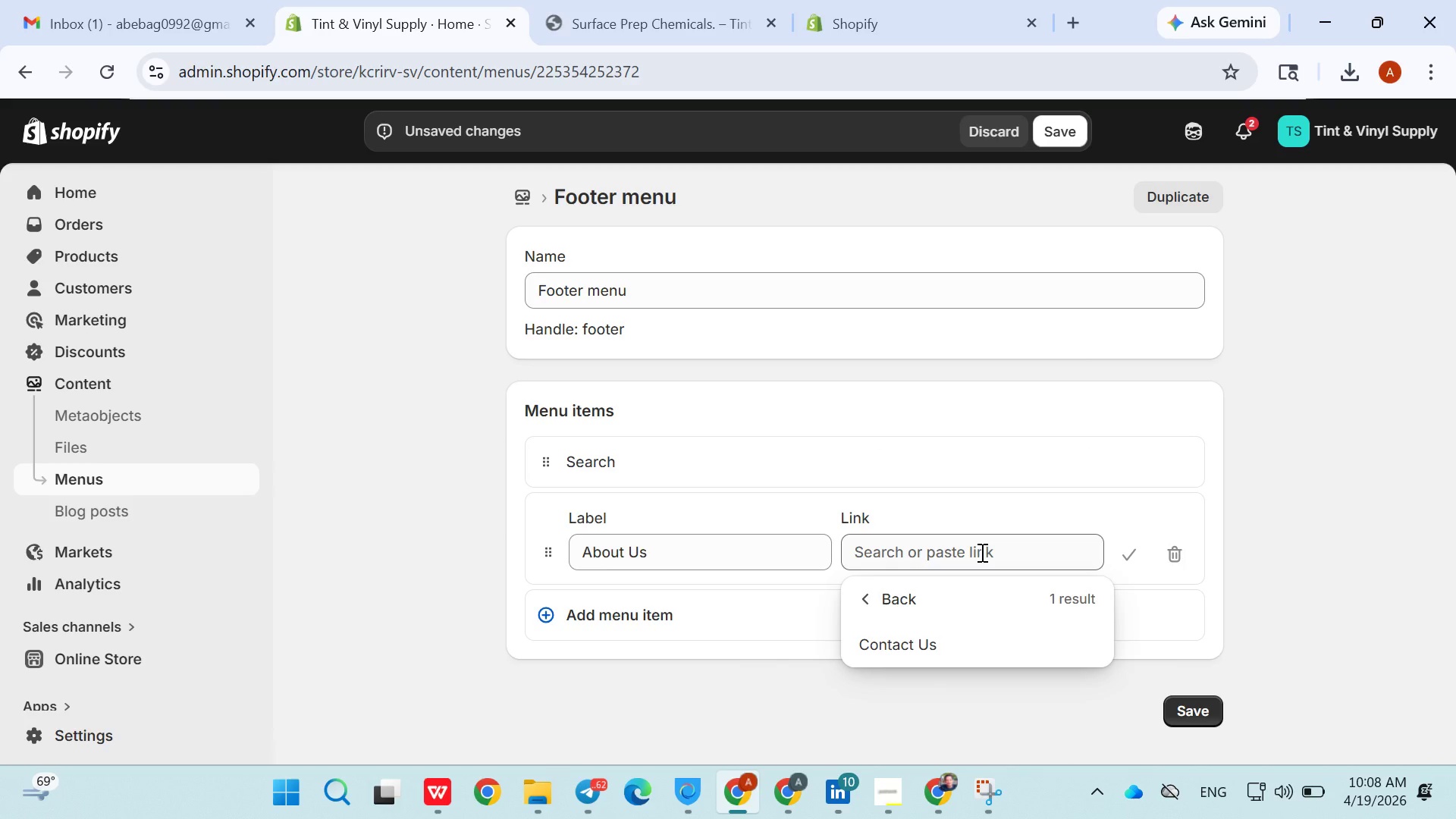 
scroll: coordinate [982, 553], scroll_direction: down, amount: 1.0
 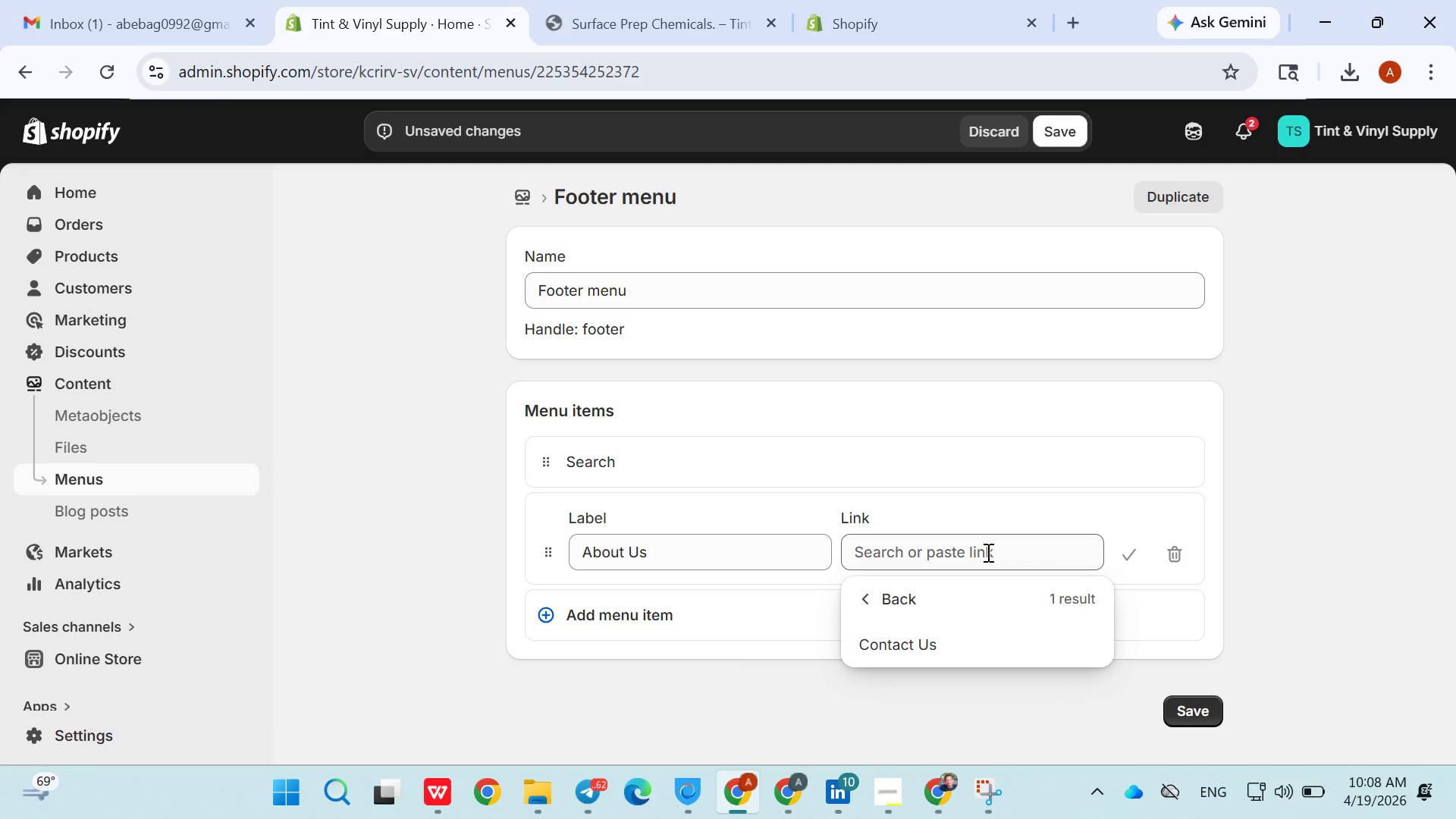 
left_click([987, 552])
 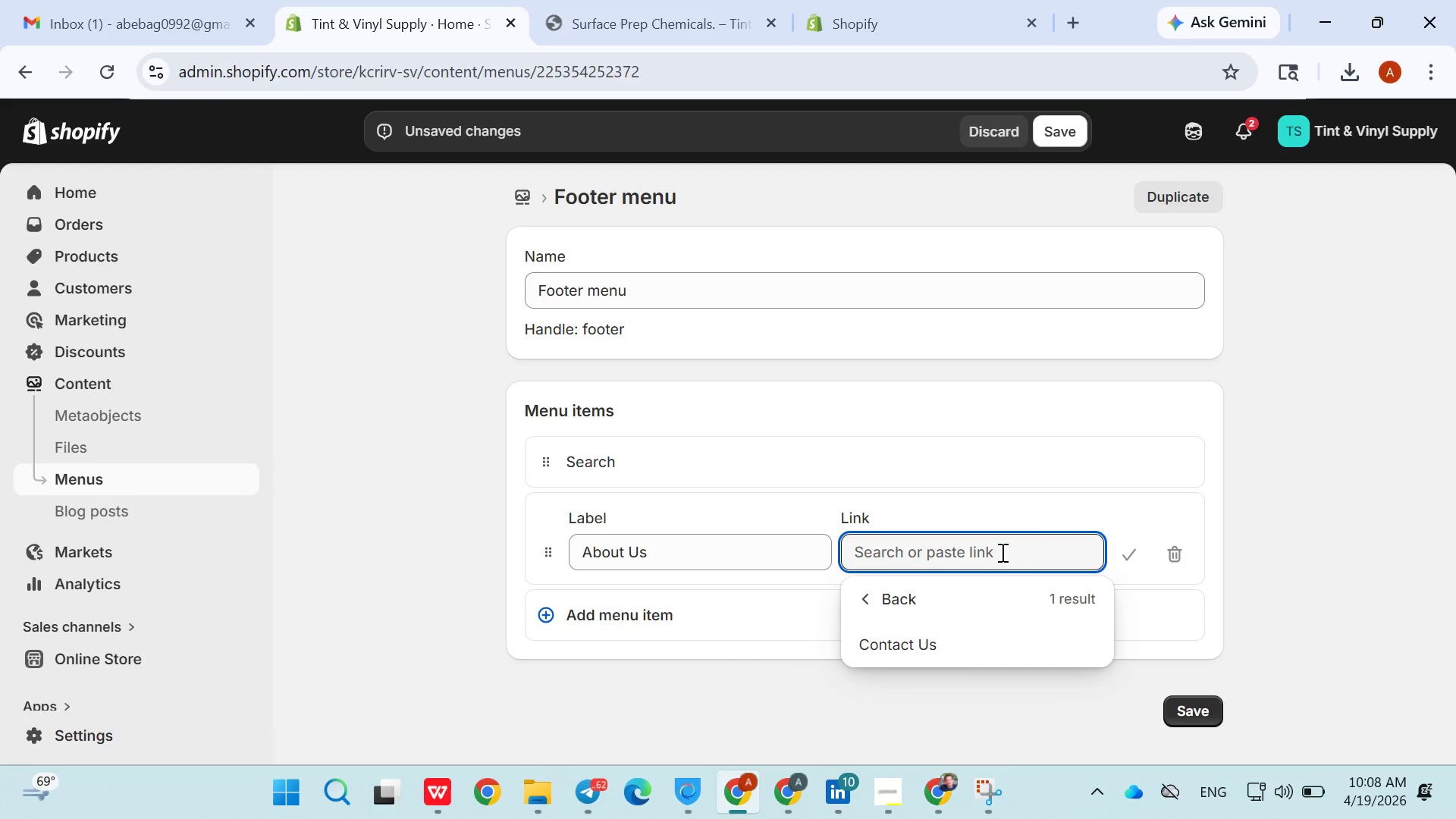 
left_click([893, 602])
 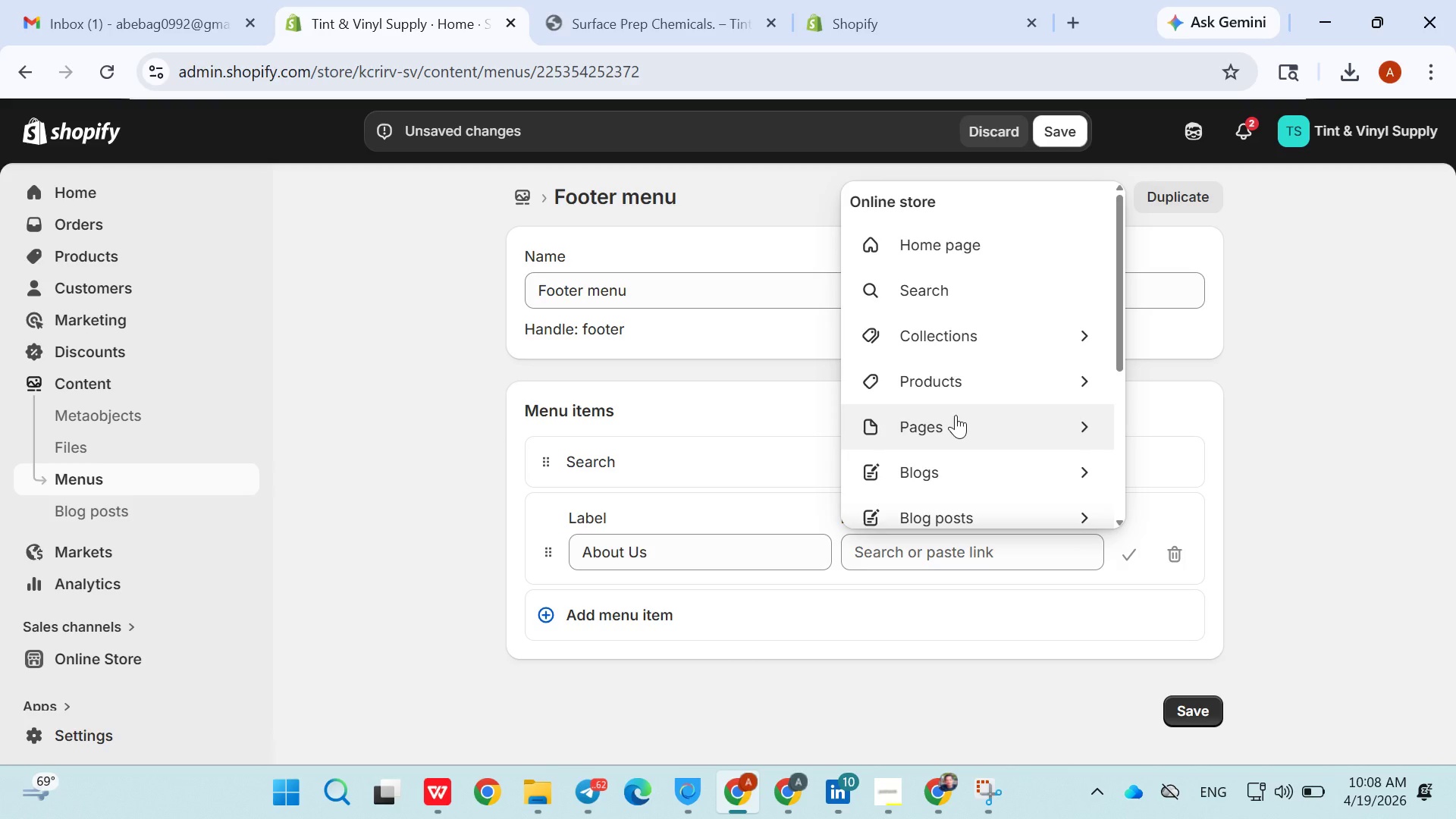 
scroll: coordinate [956, 428], scroll_direction: down, amount: 3.0
 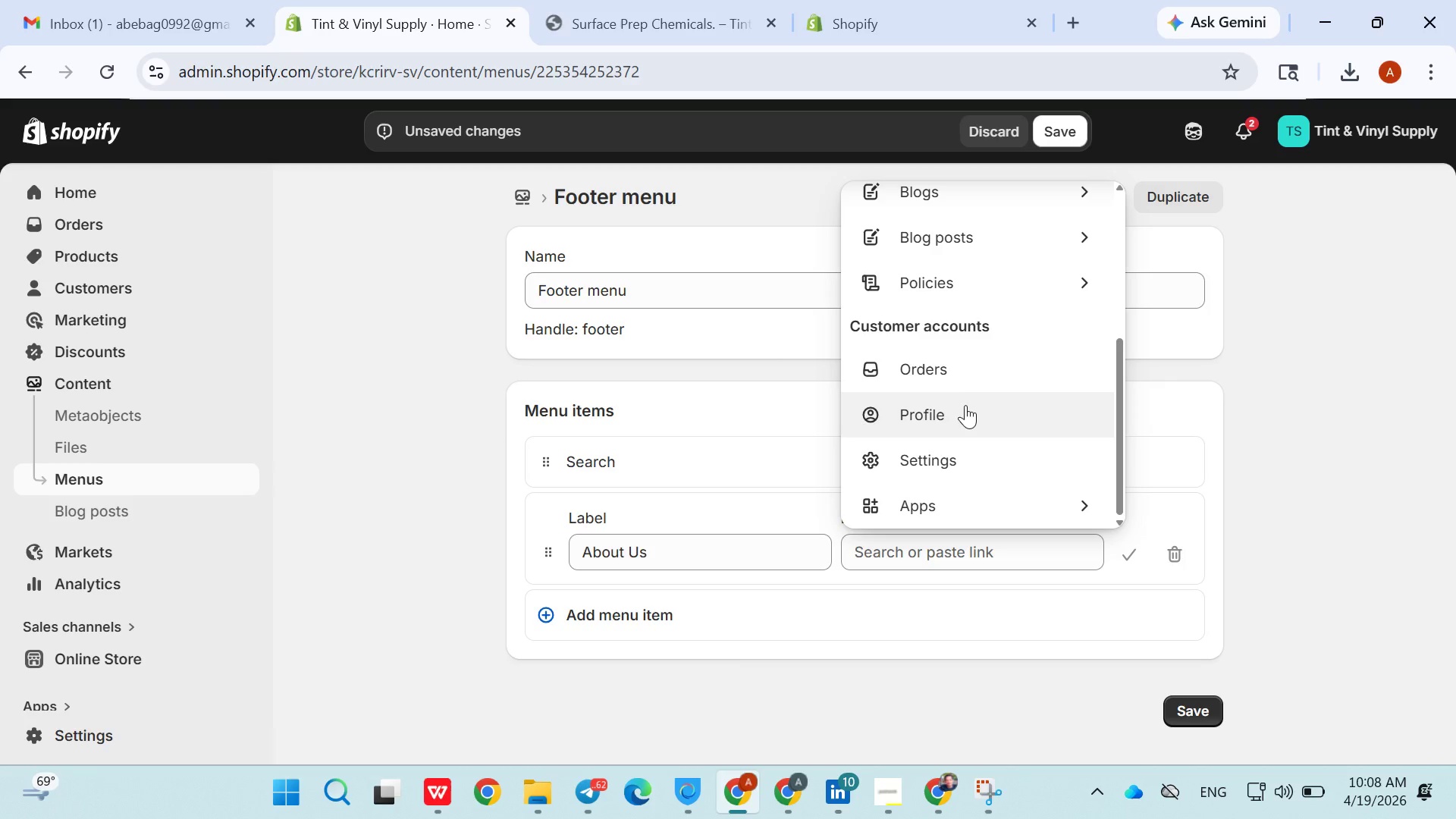 
scroll: coordinate [967, 410], scroll_direction: up, amount: 2.0
 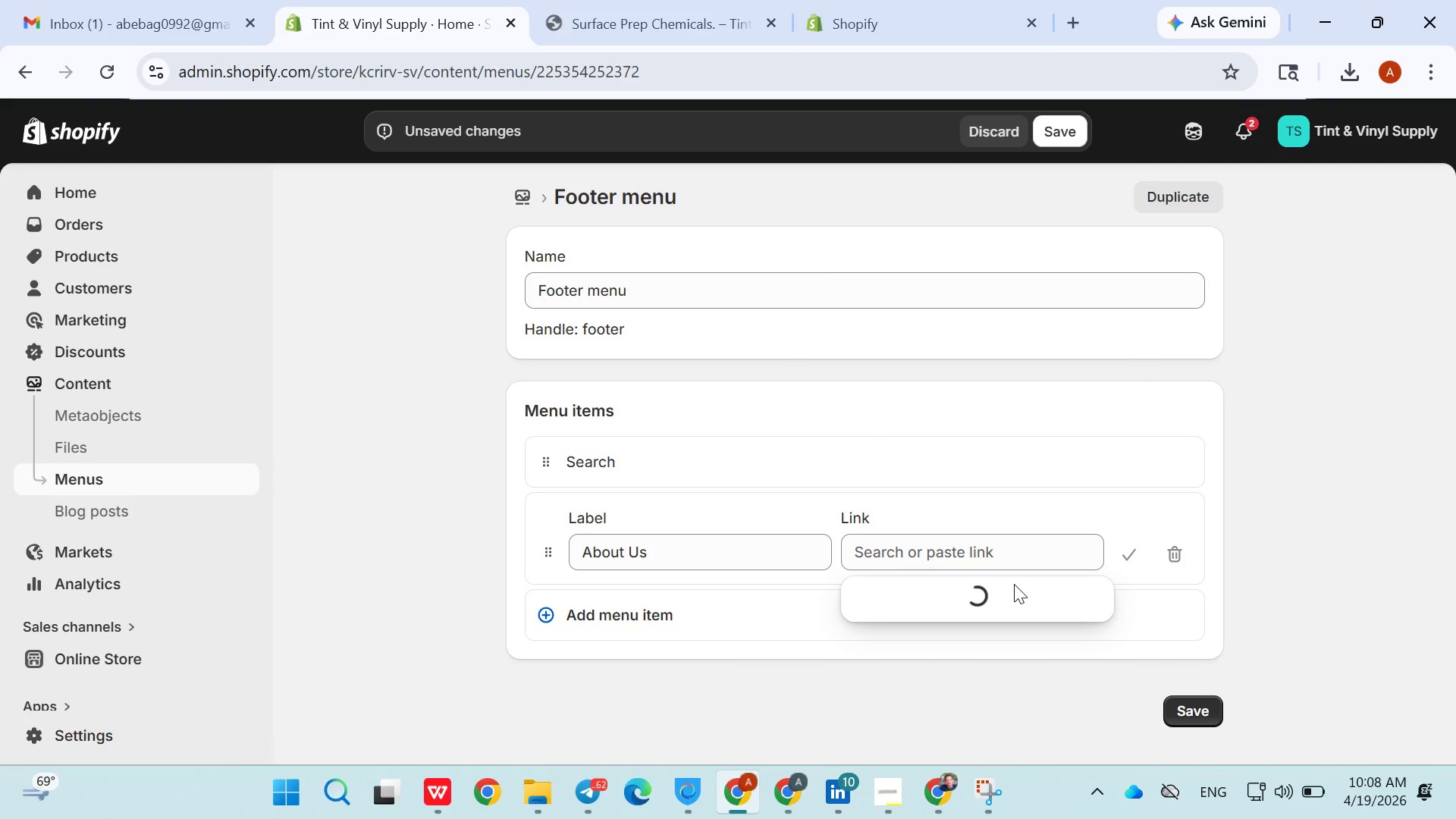 
wait(9.23)
 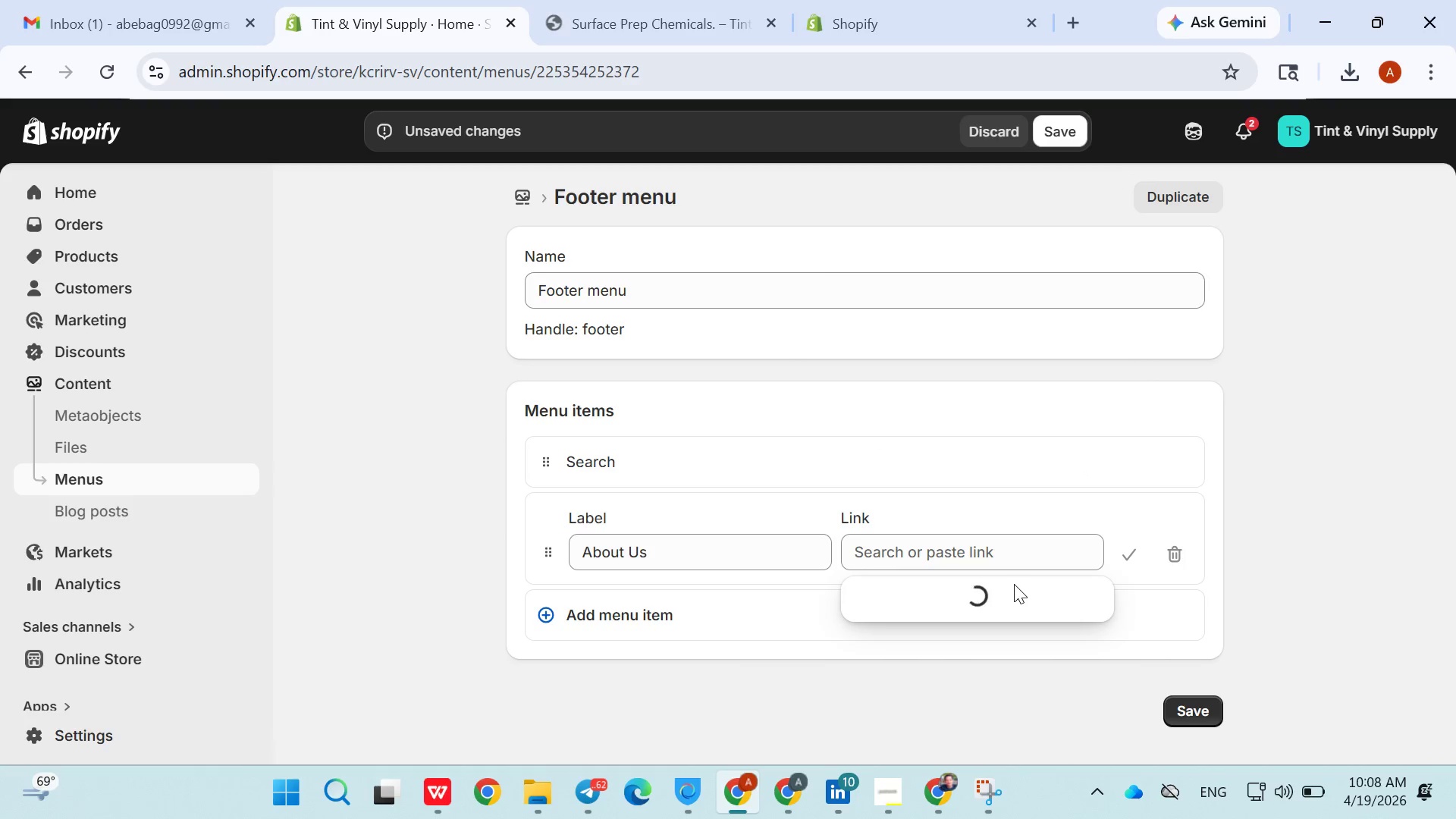 
left_click([915, 623])
 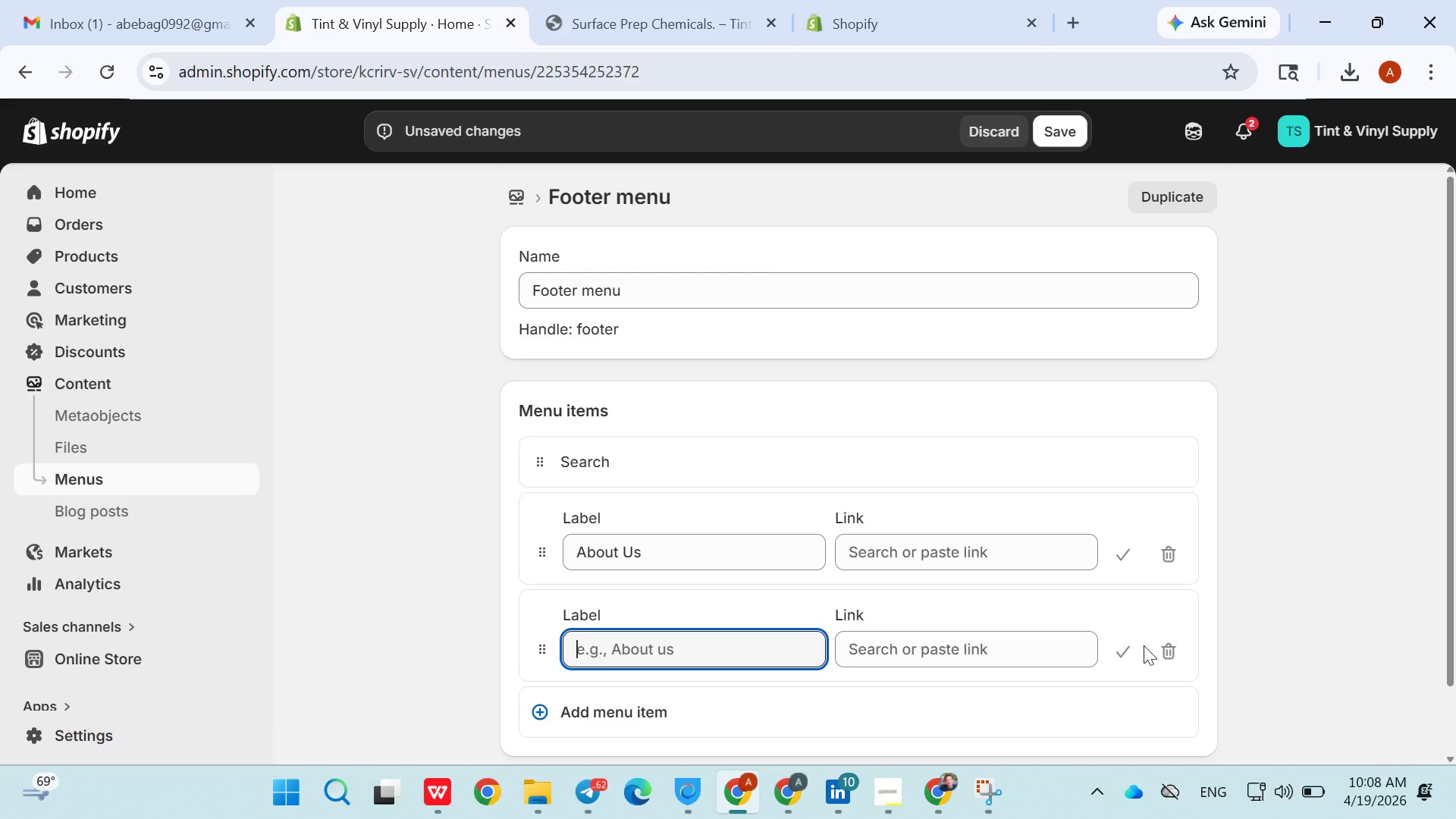 
left_click([1156, 651])
 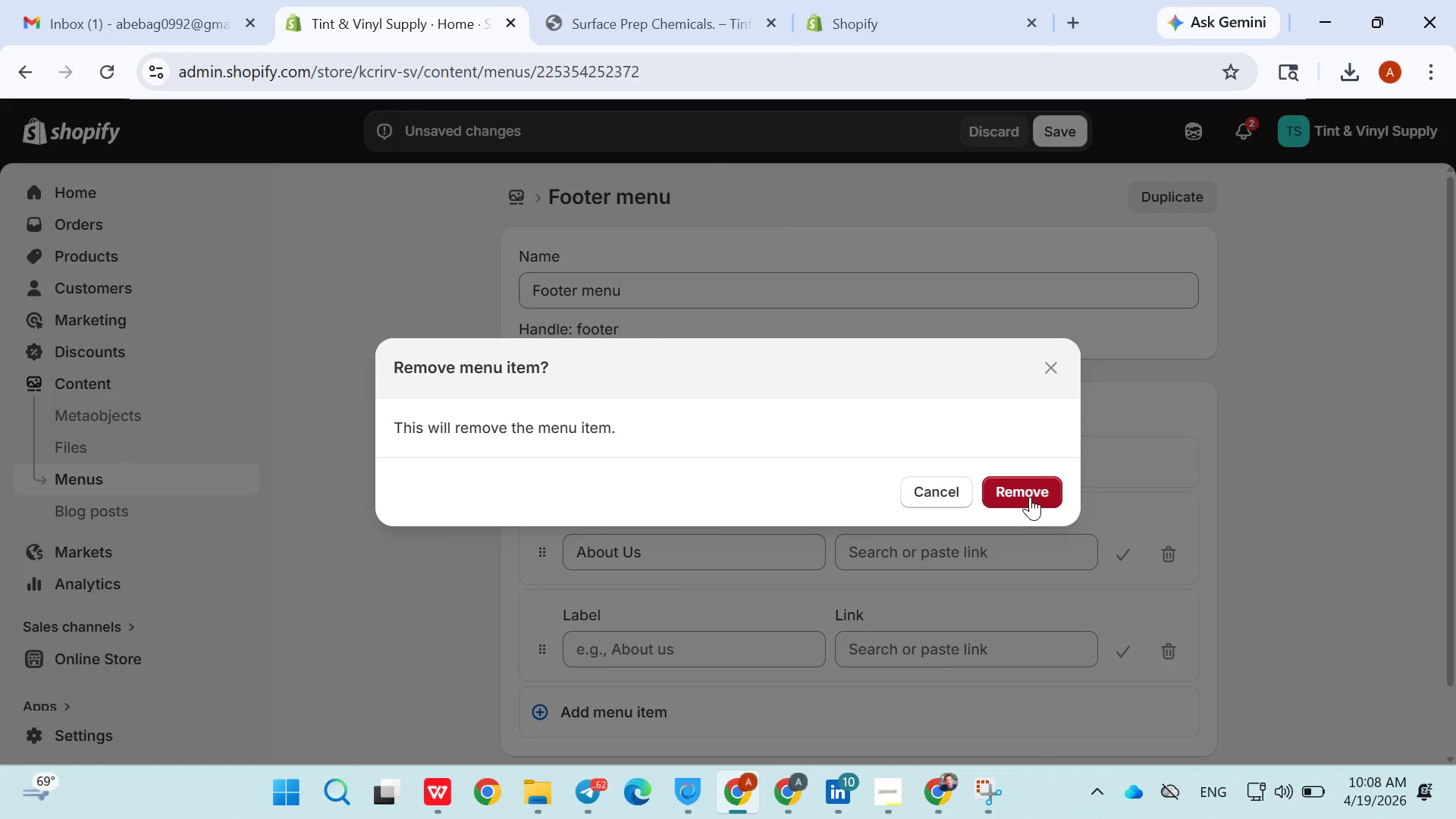 
left_click([1029, 495])
 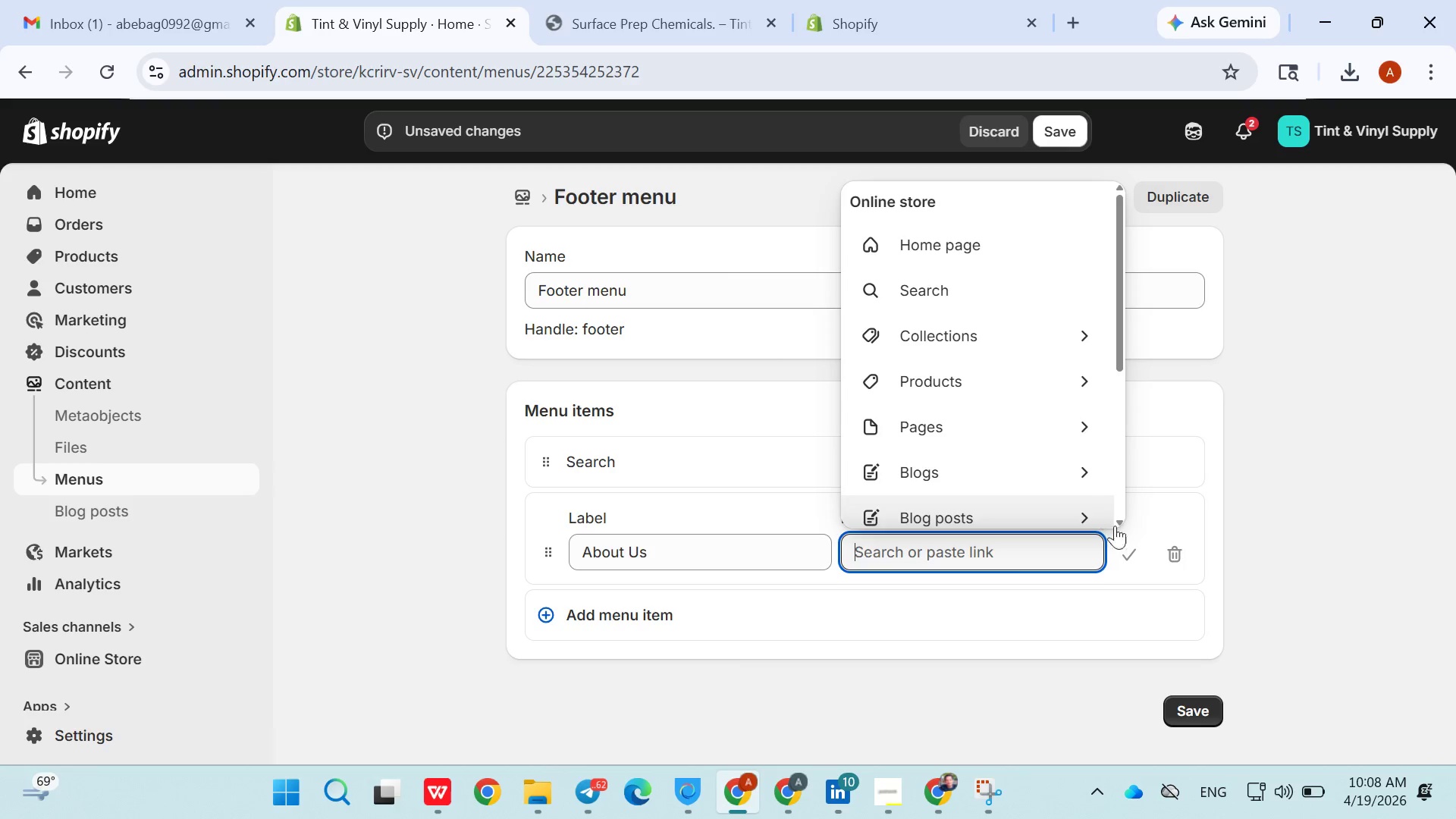 
left_click([1184, 557])
 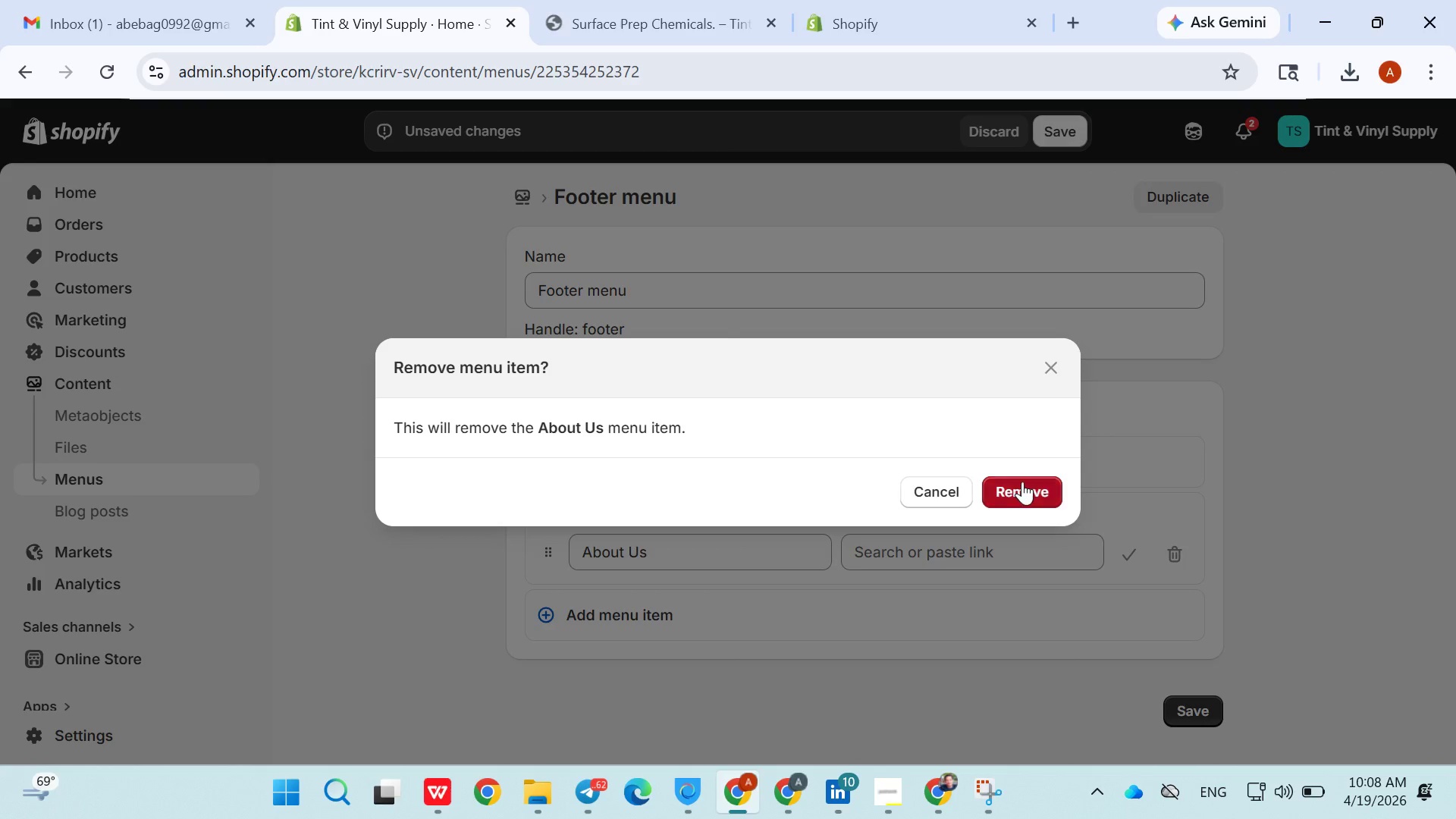 
left_click([1022, 482])
 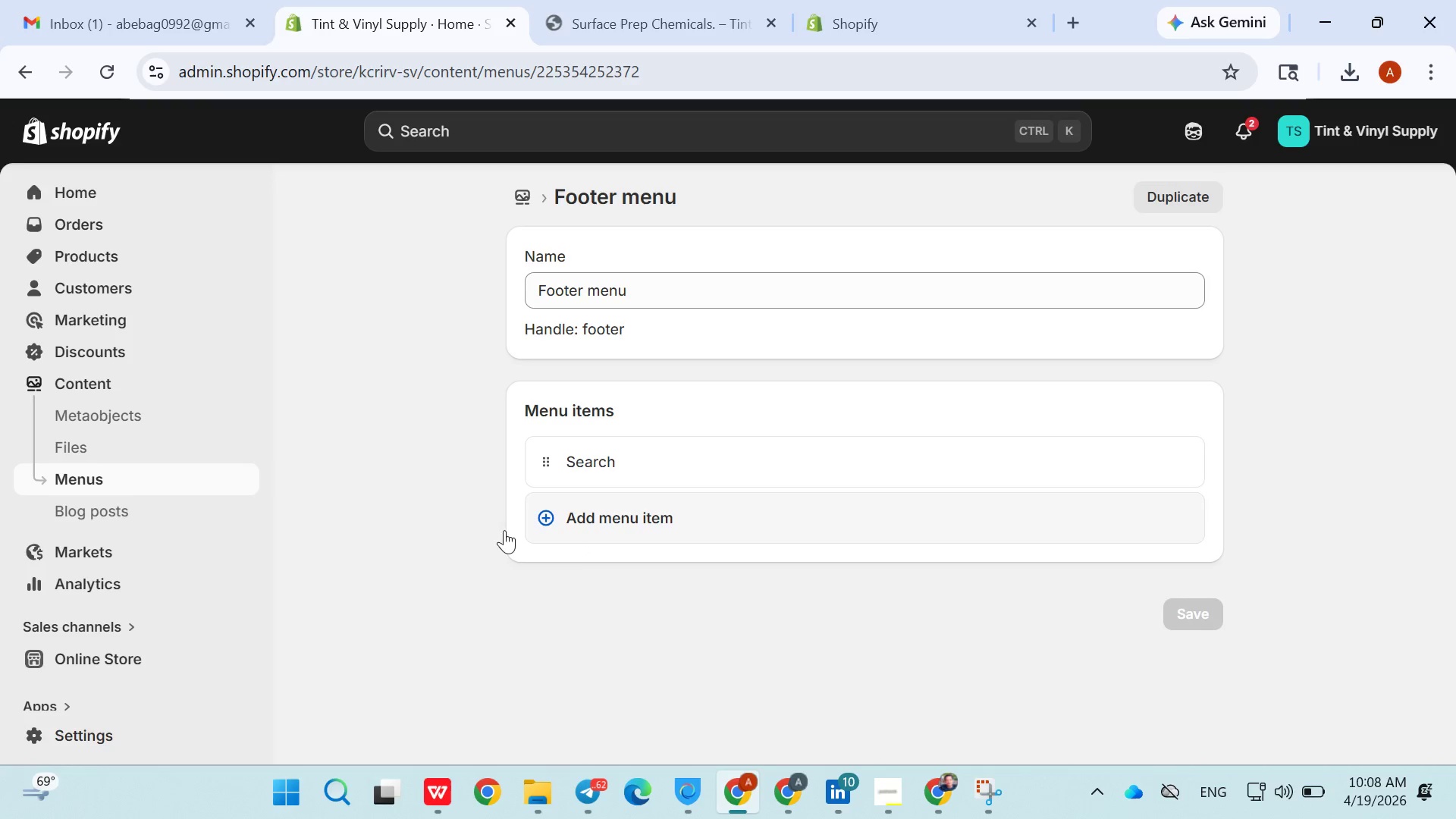 
left_click([389, 421])
 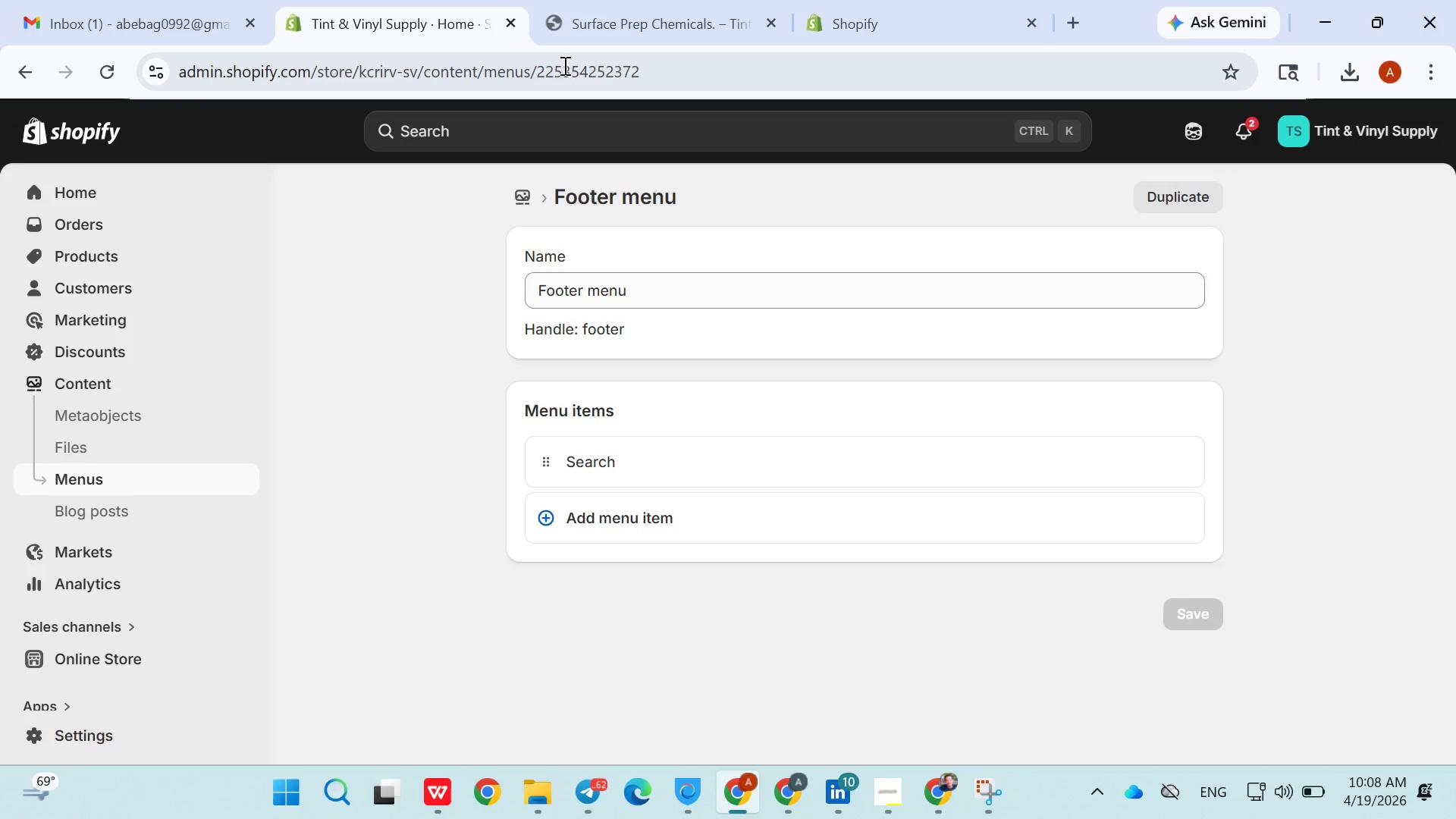 
left_click([588, 39])
 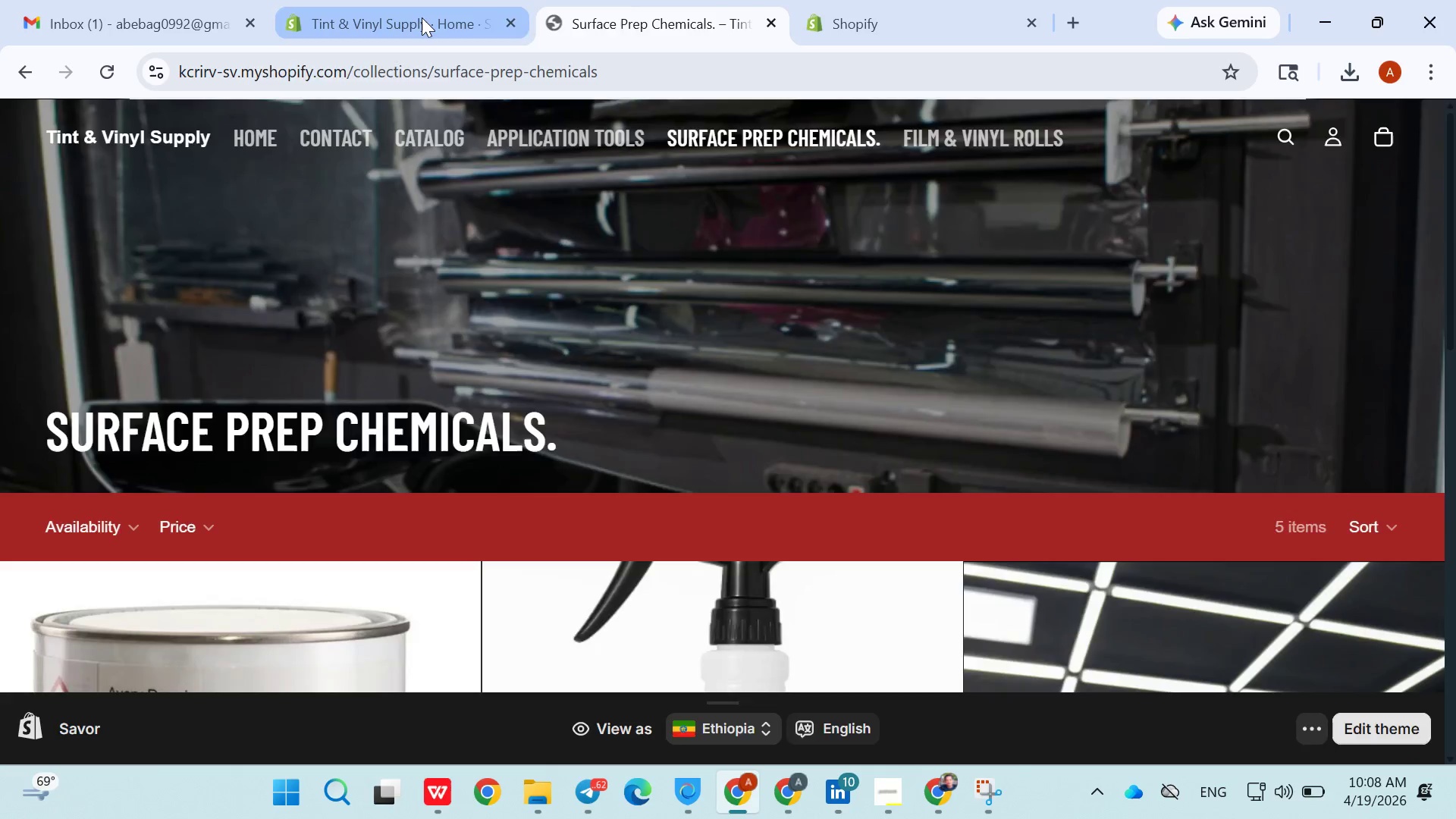 
left_click([422, 17])
 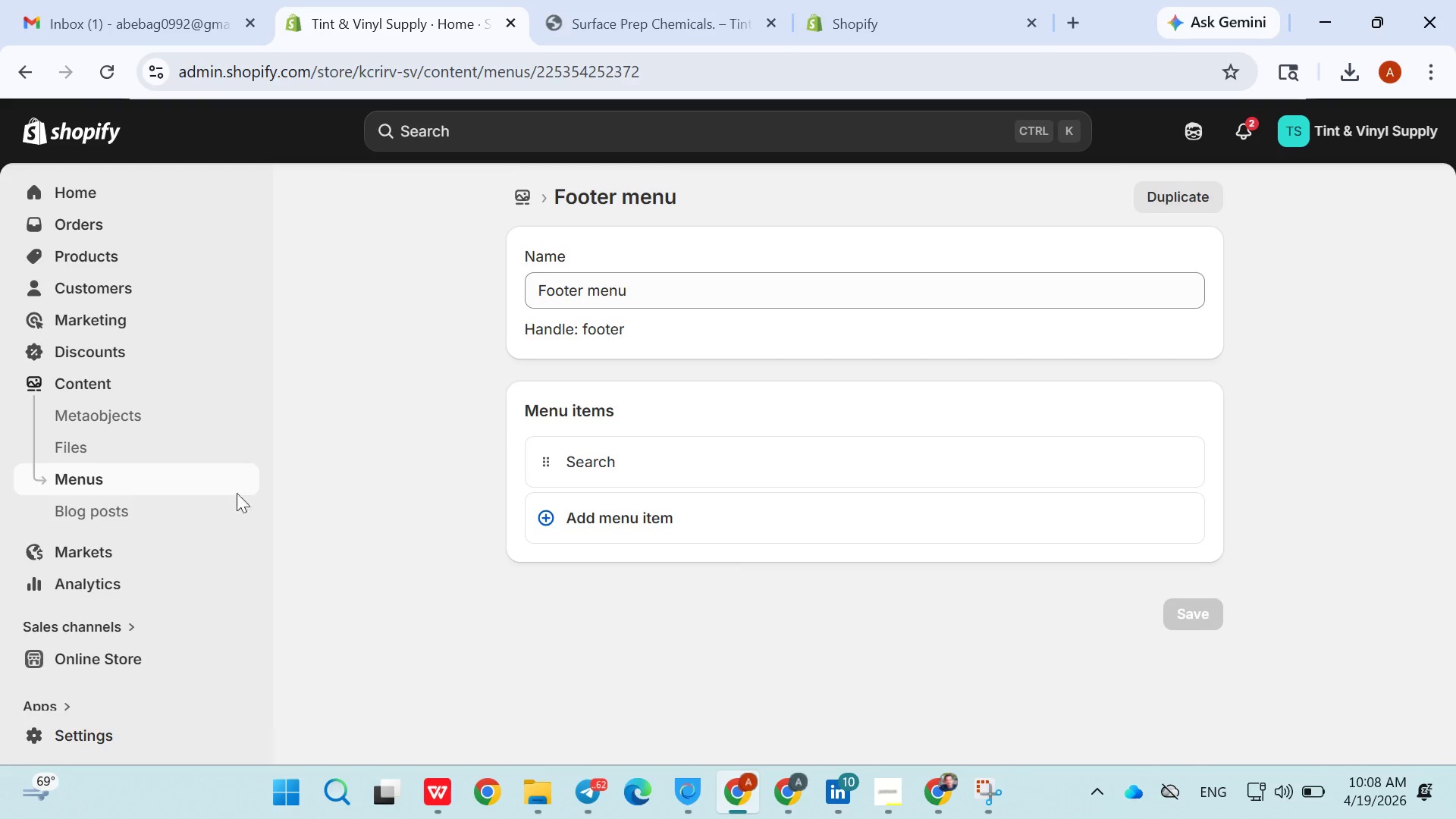 
scroll: coordinate [118, 533], scroll_direction: down, amount: 2.0
 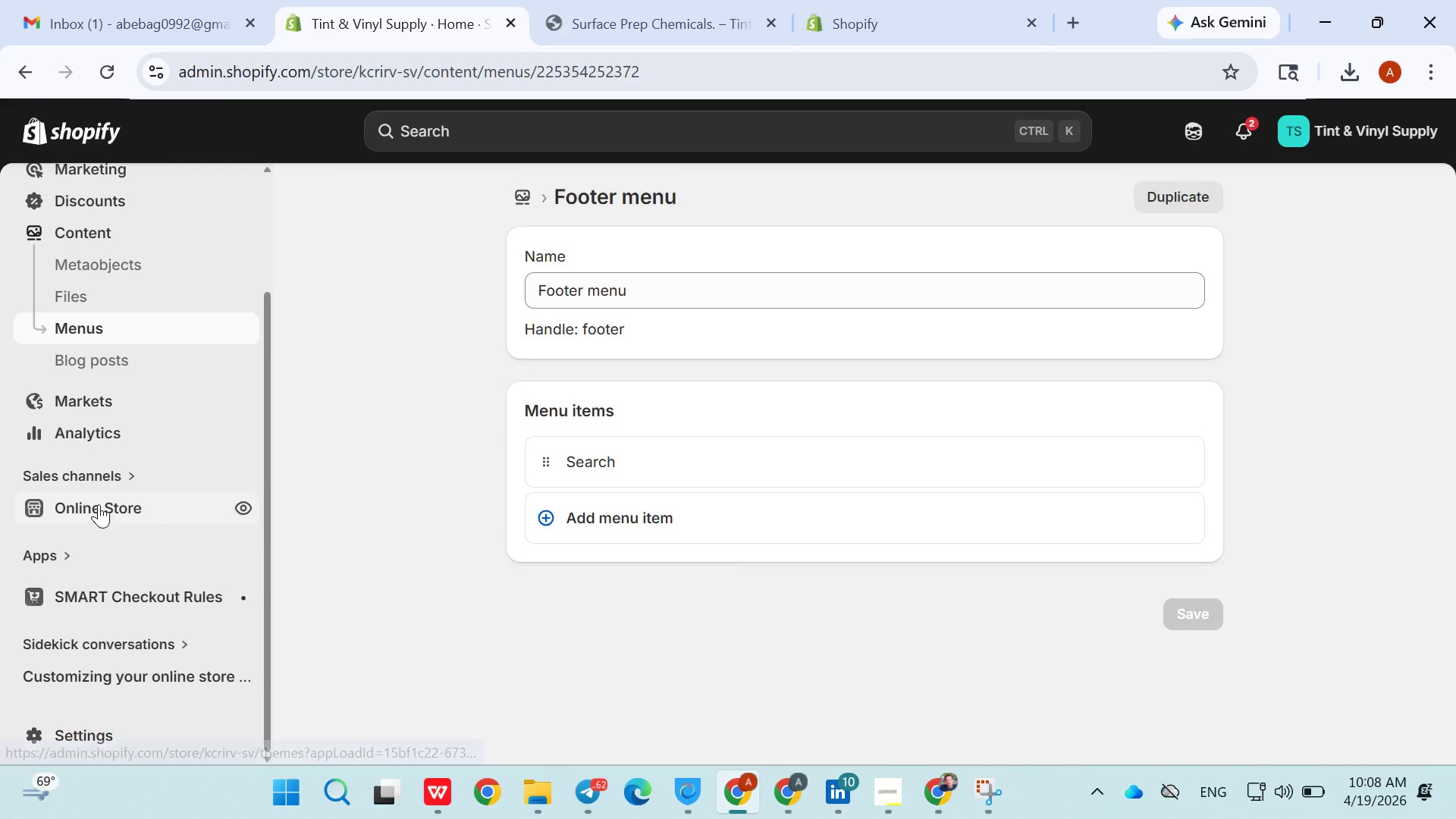 
left_click([99, 504])
 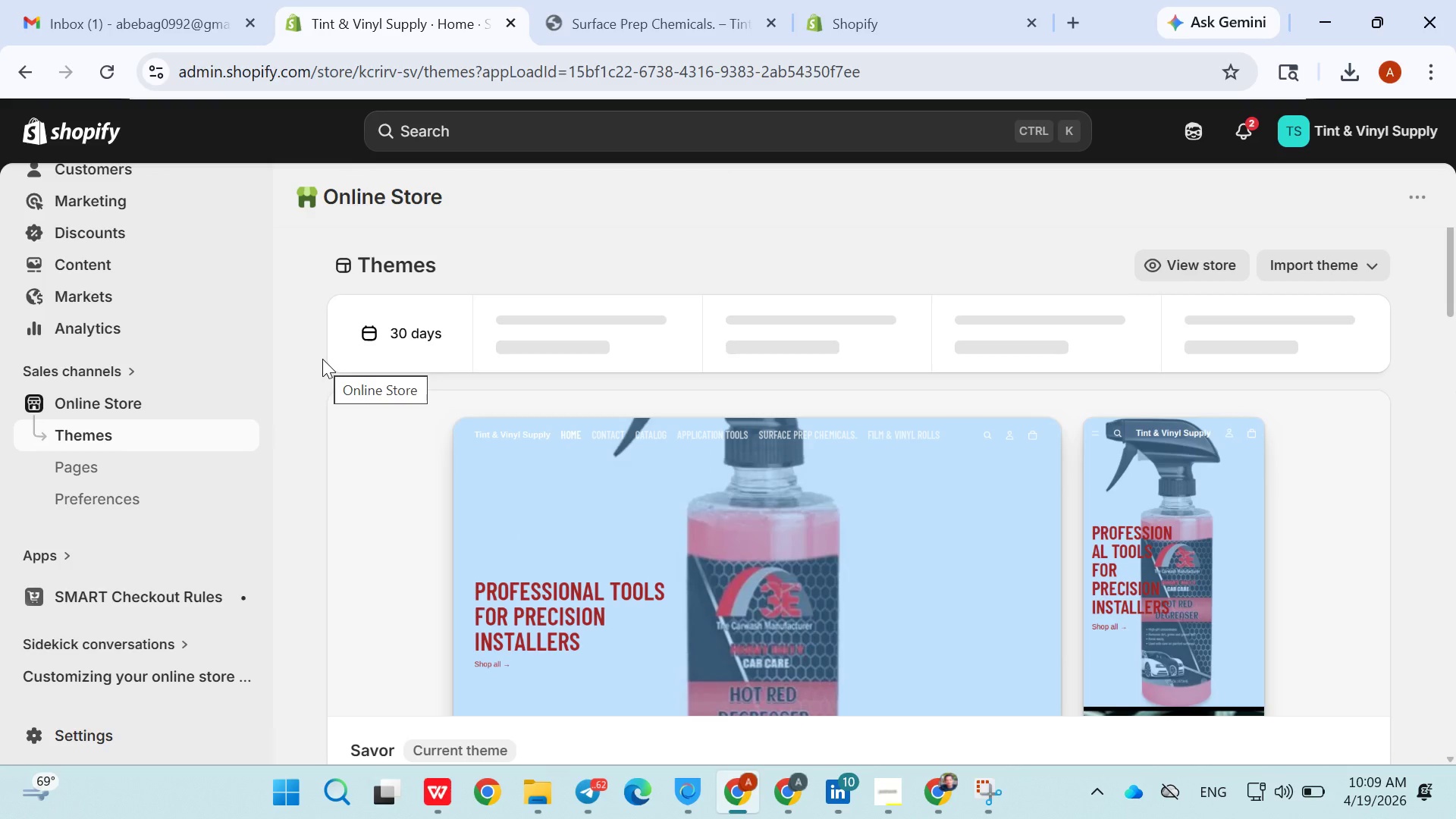 
wait(42.97)
 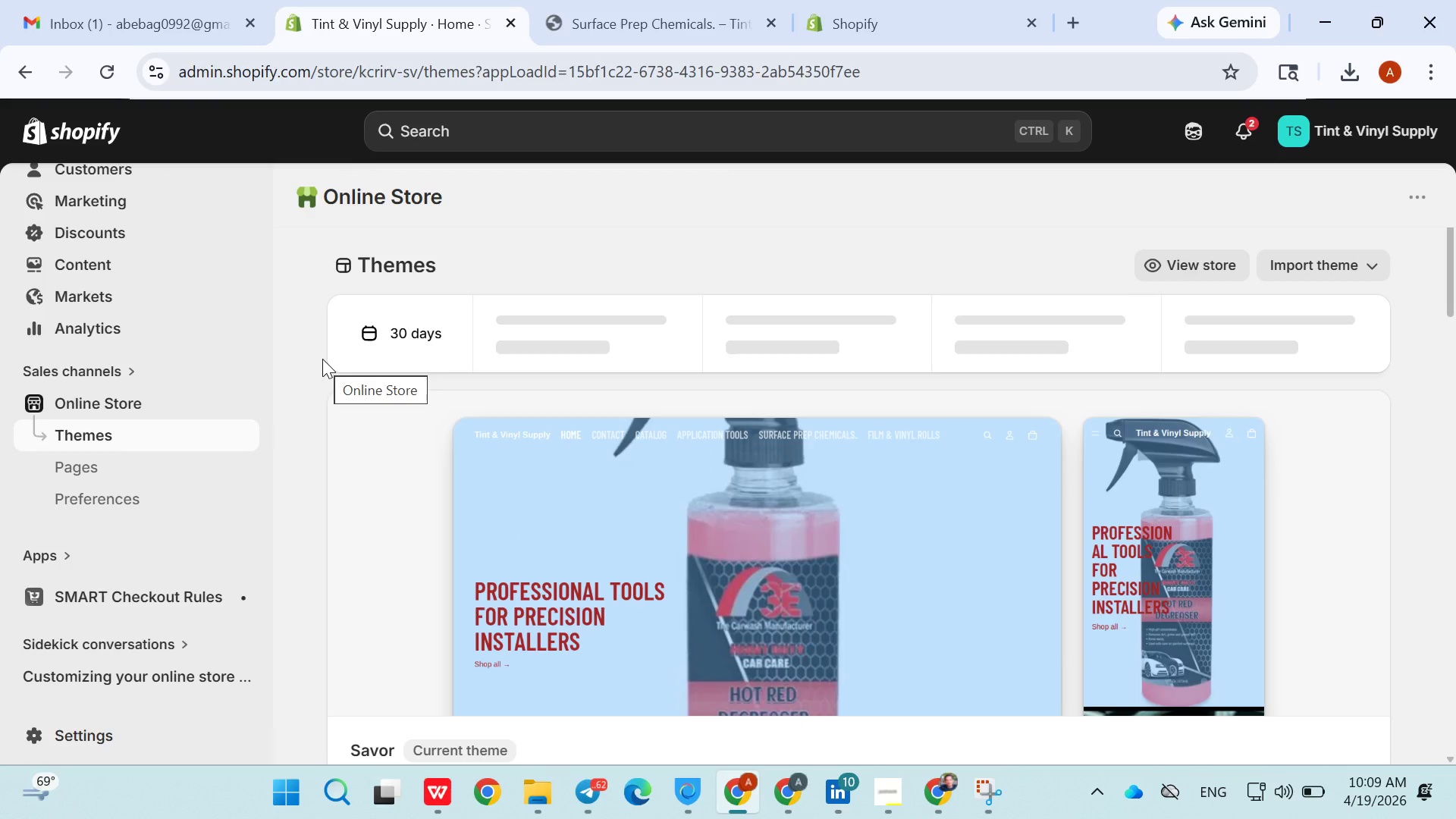 
scroll: coordinate [785, 435], scroll_direction: down, amount: 3.0
 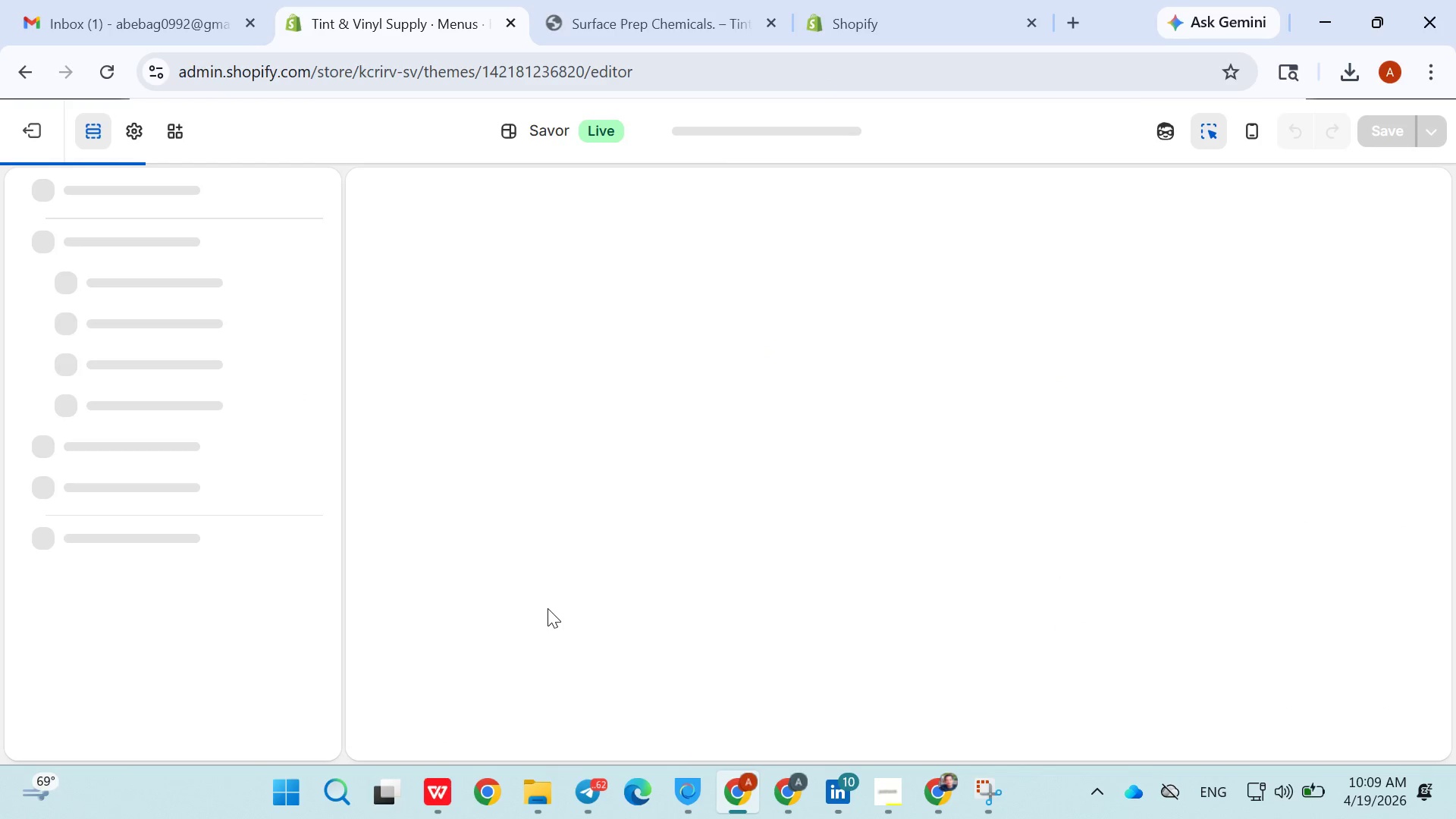 
wait(5.76)
 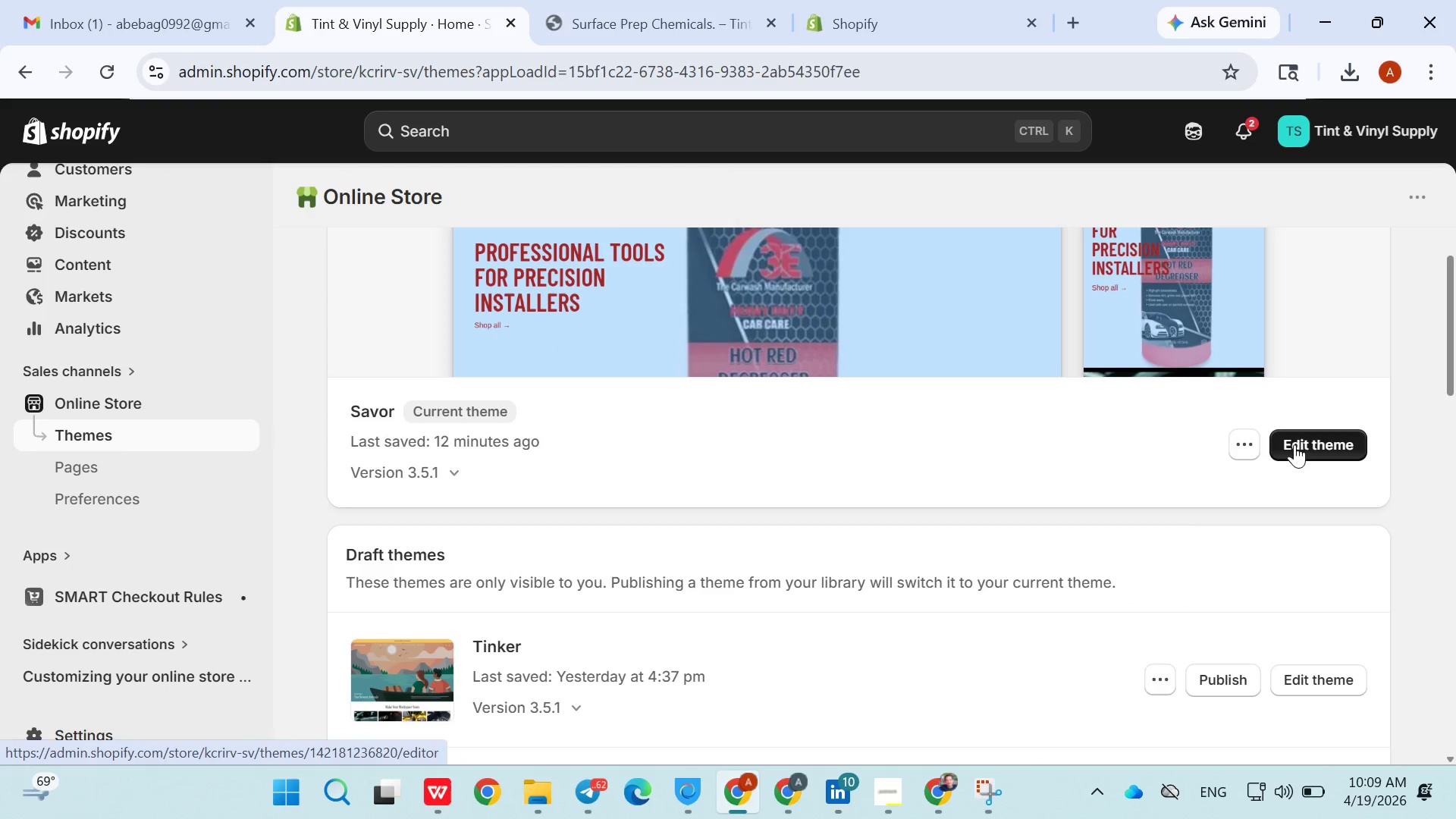 
left_click([126, 18])
 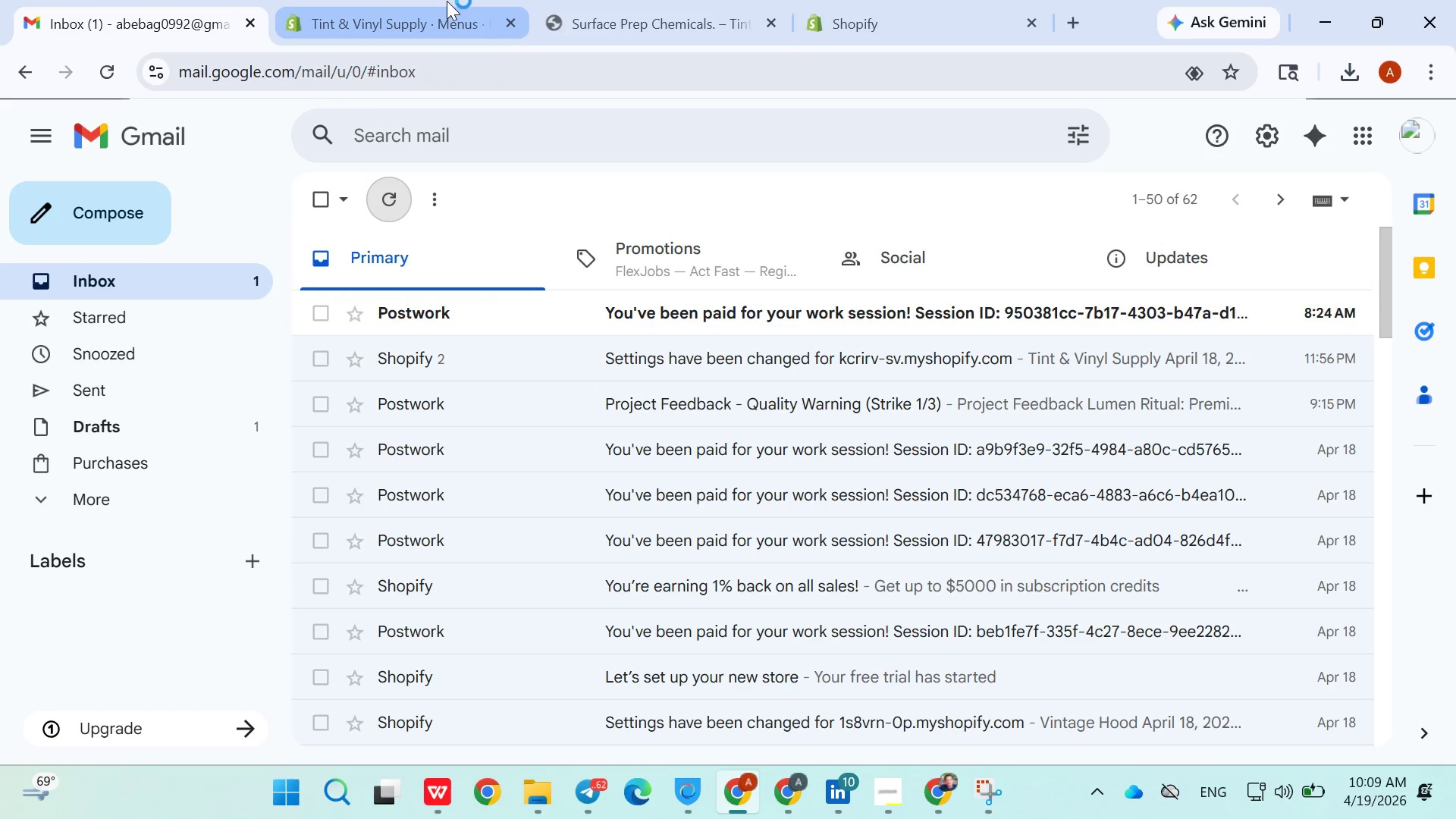 
left_click([435, 4])
 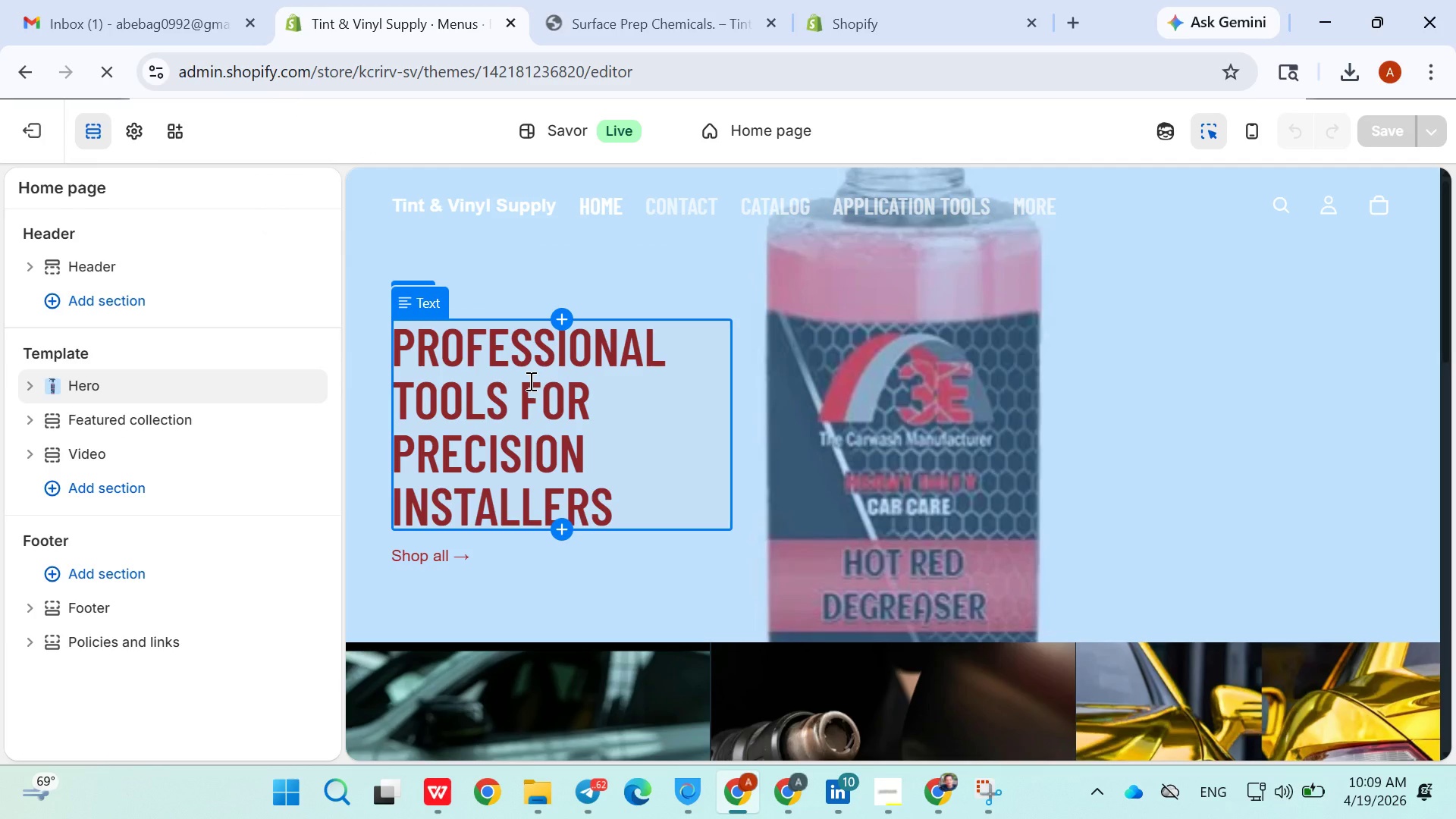 
wait(7.97)
 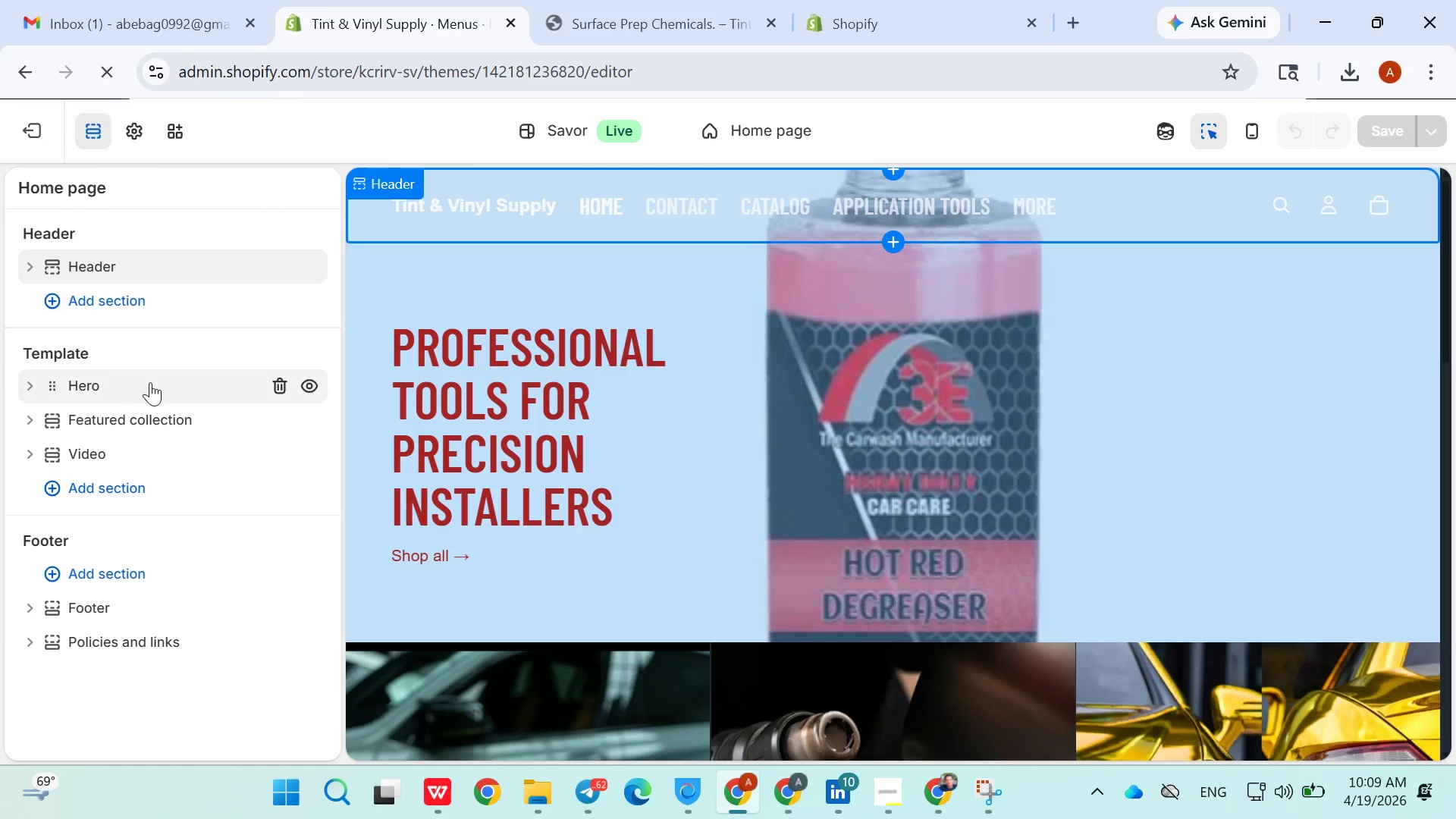 
left_click_drag(start_coordinate=[44, 120], to_coordinate=[48, 123])
 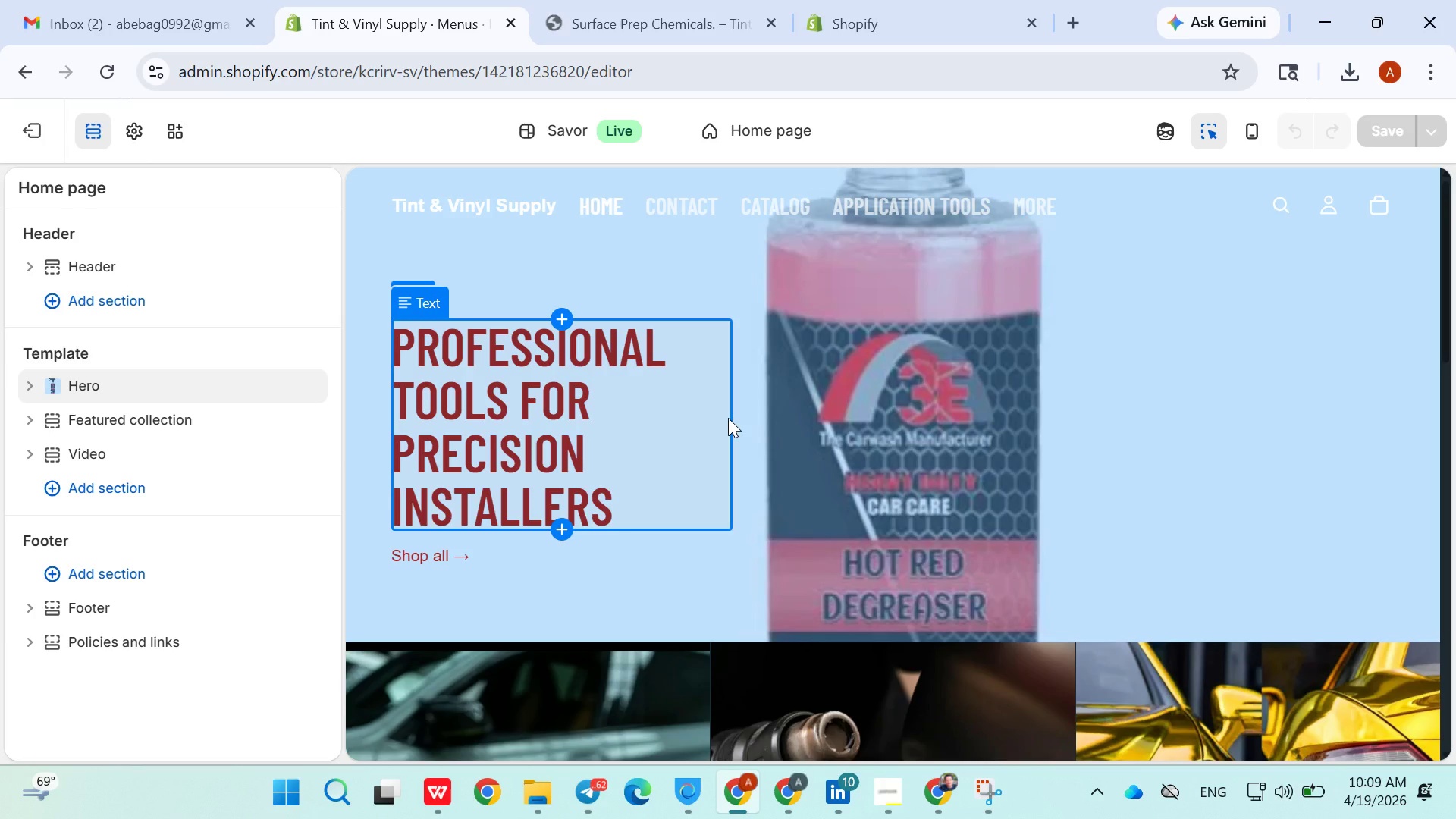 
wait(24.55)
 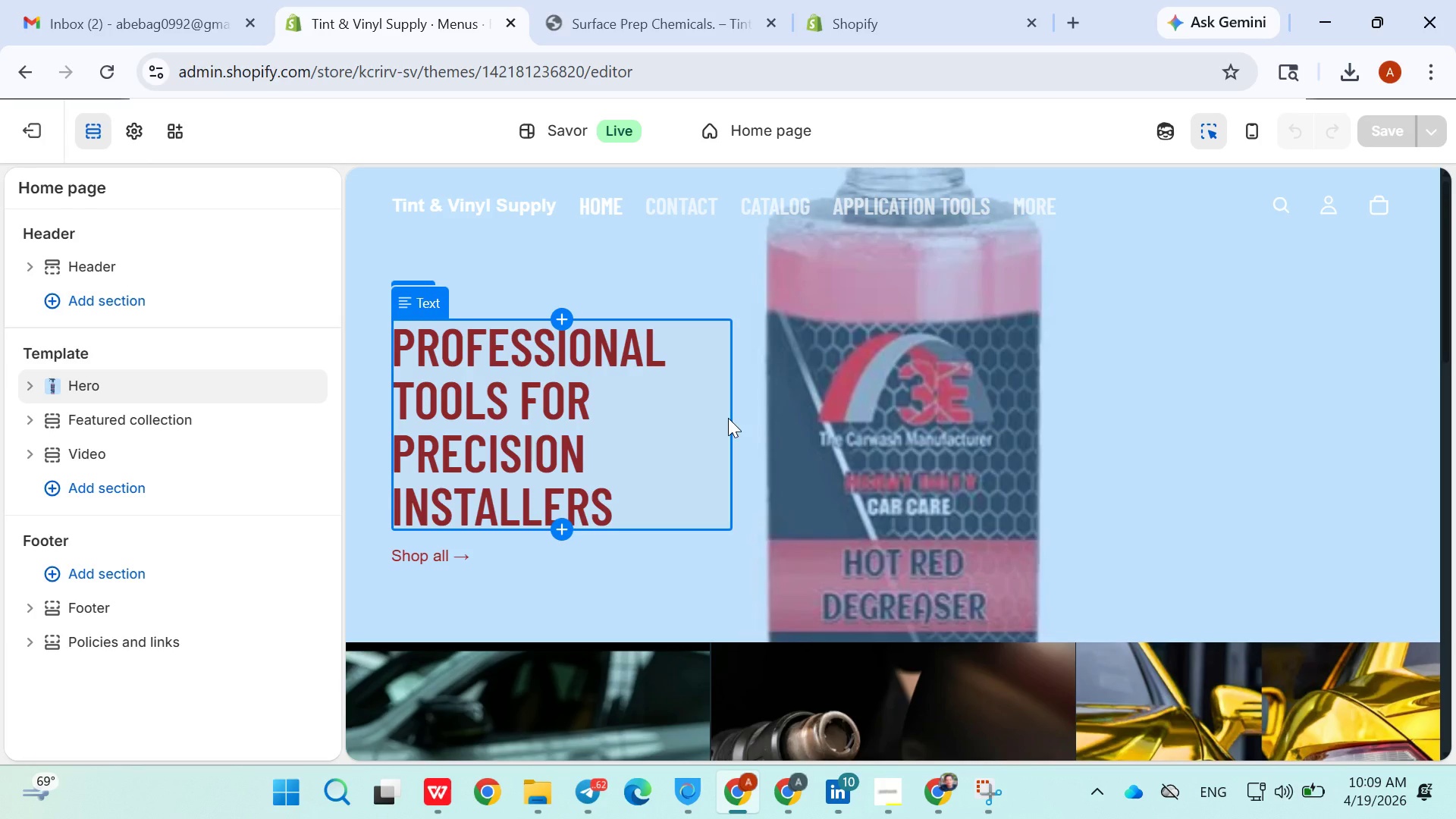 
mouse_move([27, 290])
 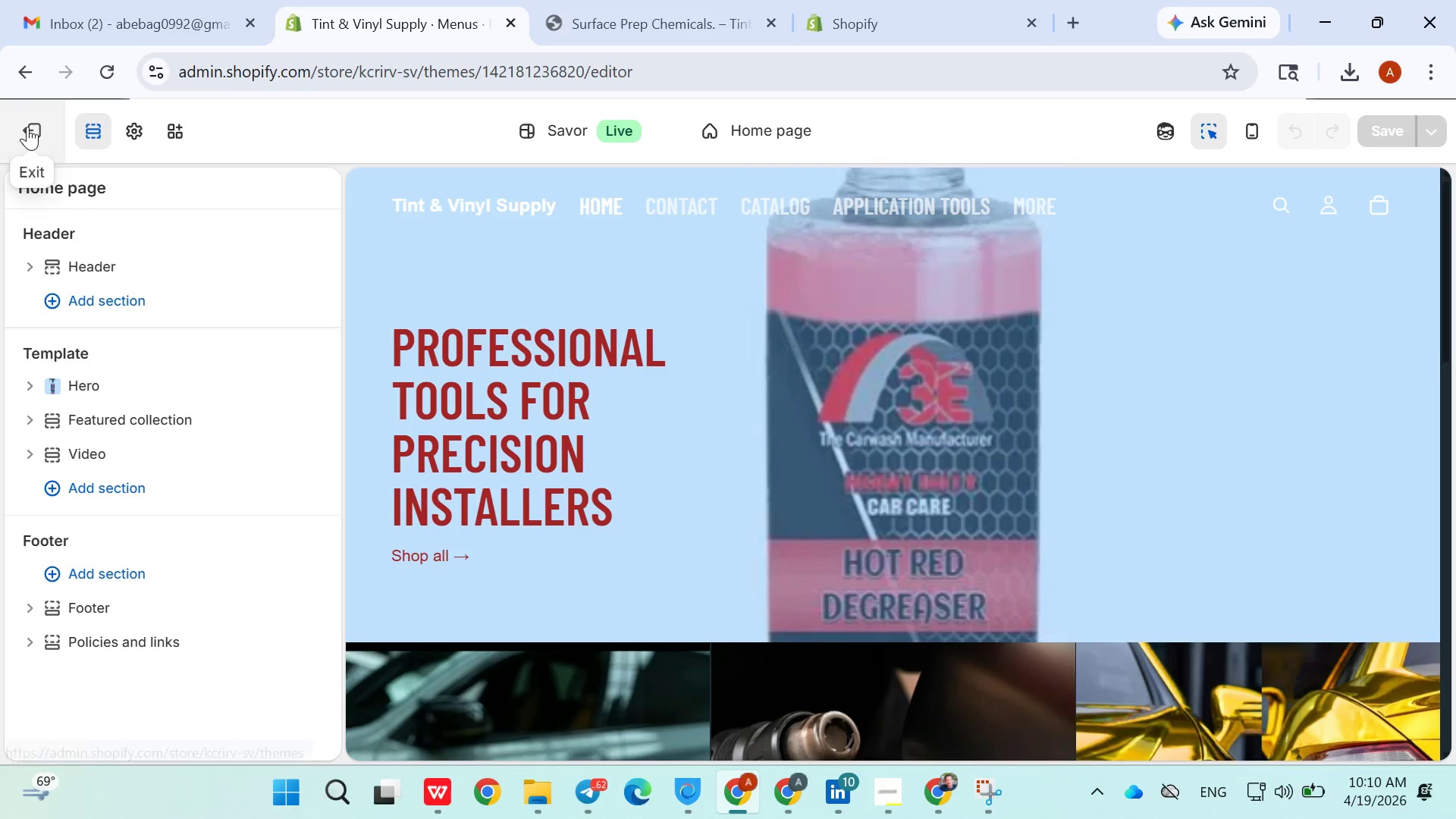 
left_click([27, 127])
 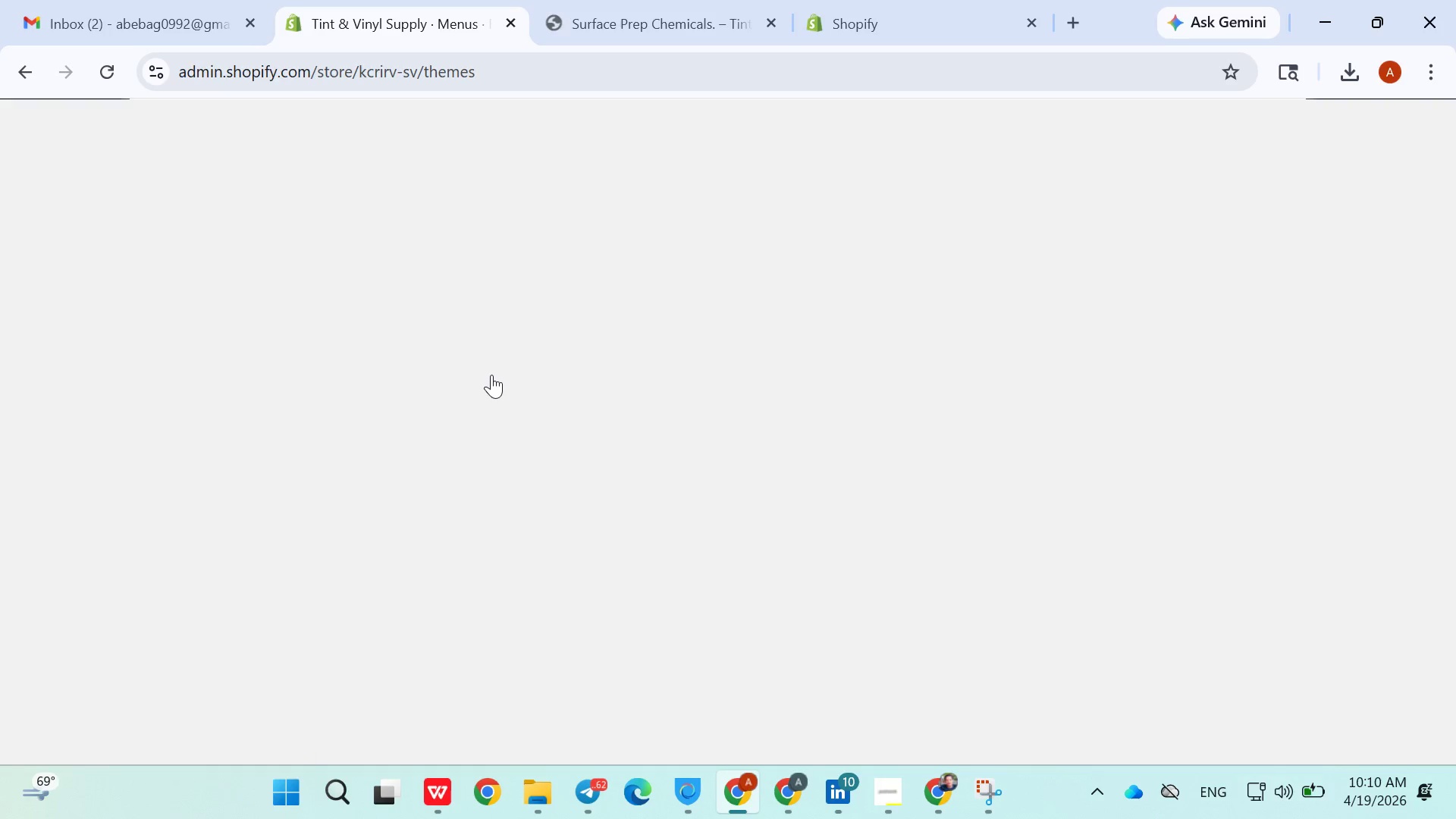 
mouse_move([494, 347])
 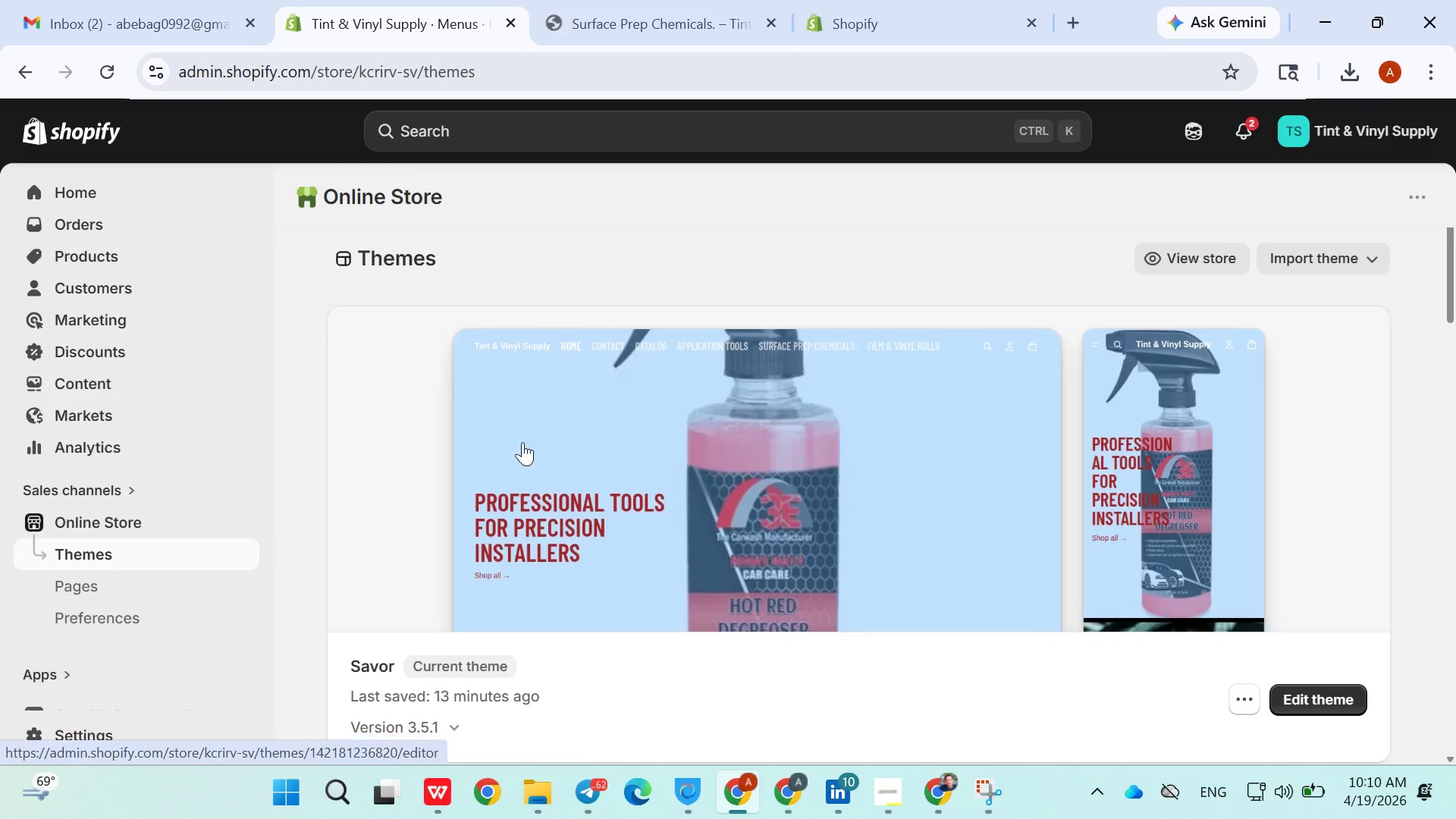 
scroll: coordinate [522, 455], scroll_direction: down, amount: 5.0
 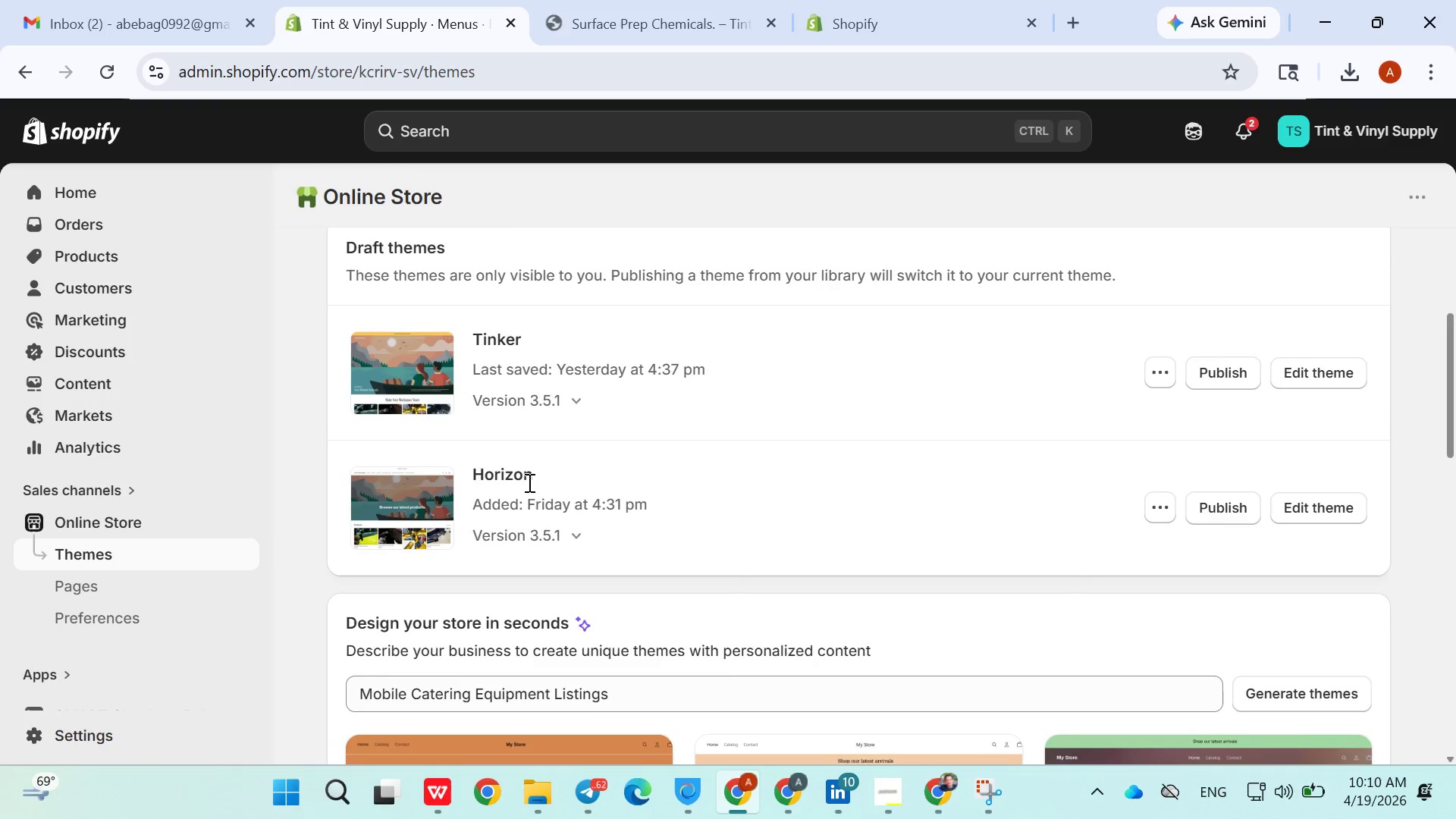 
scroll: coordinate [529, 482], scroll_direction: up, amount: 6.0
 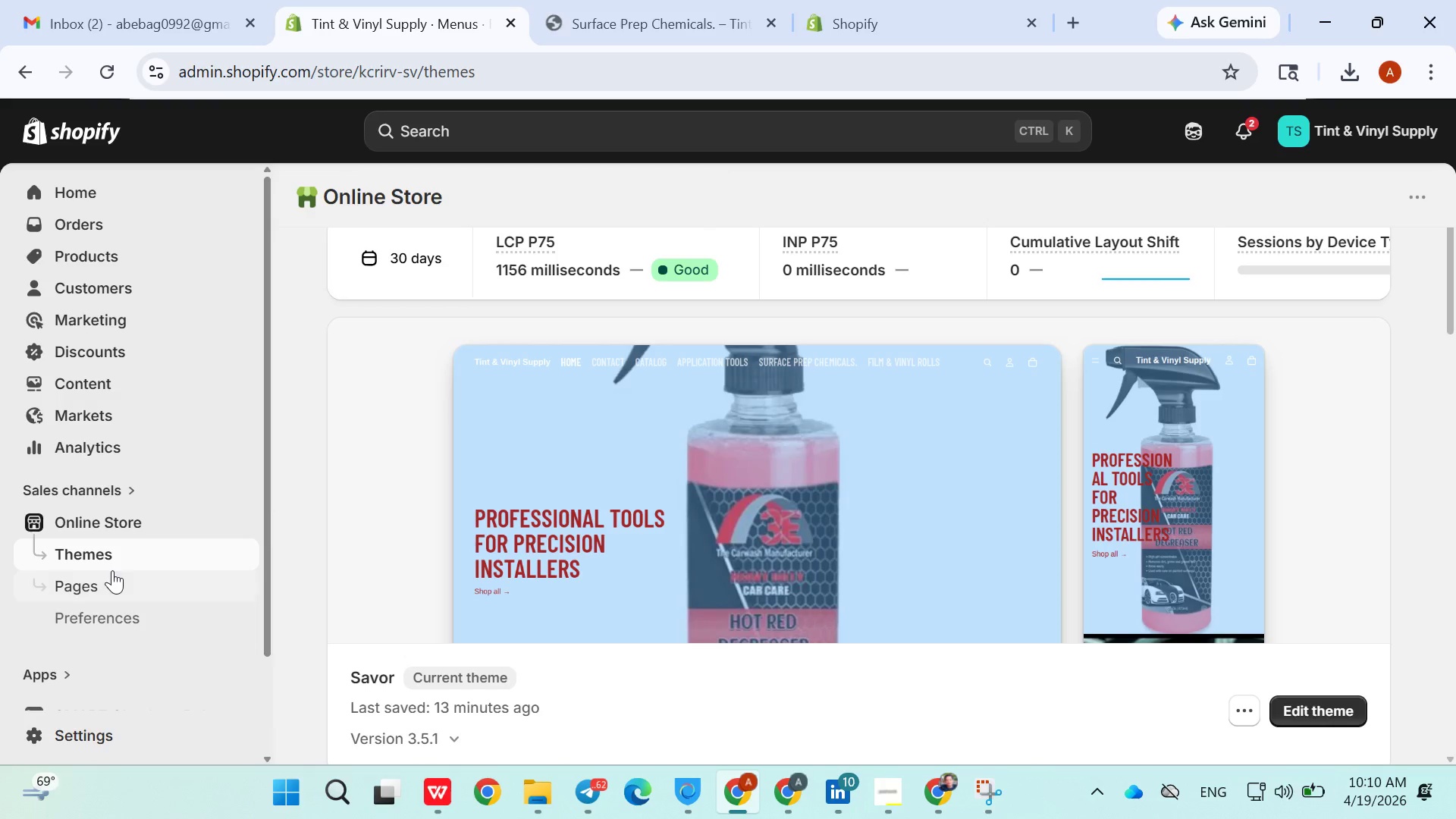 
left_click([103, 585])
 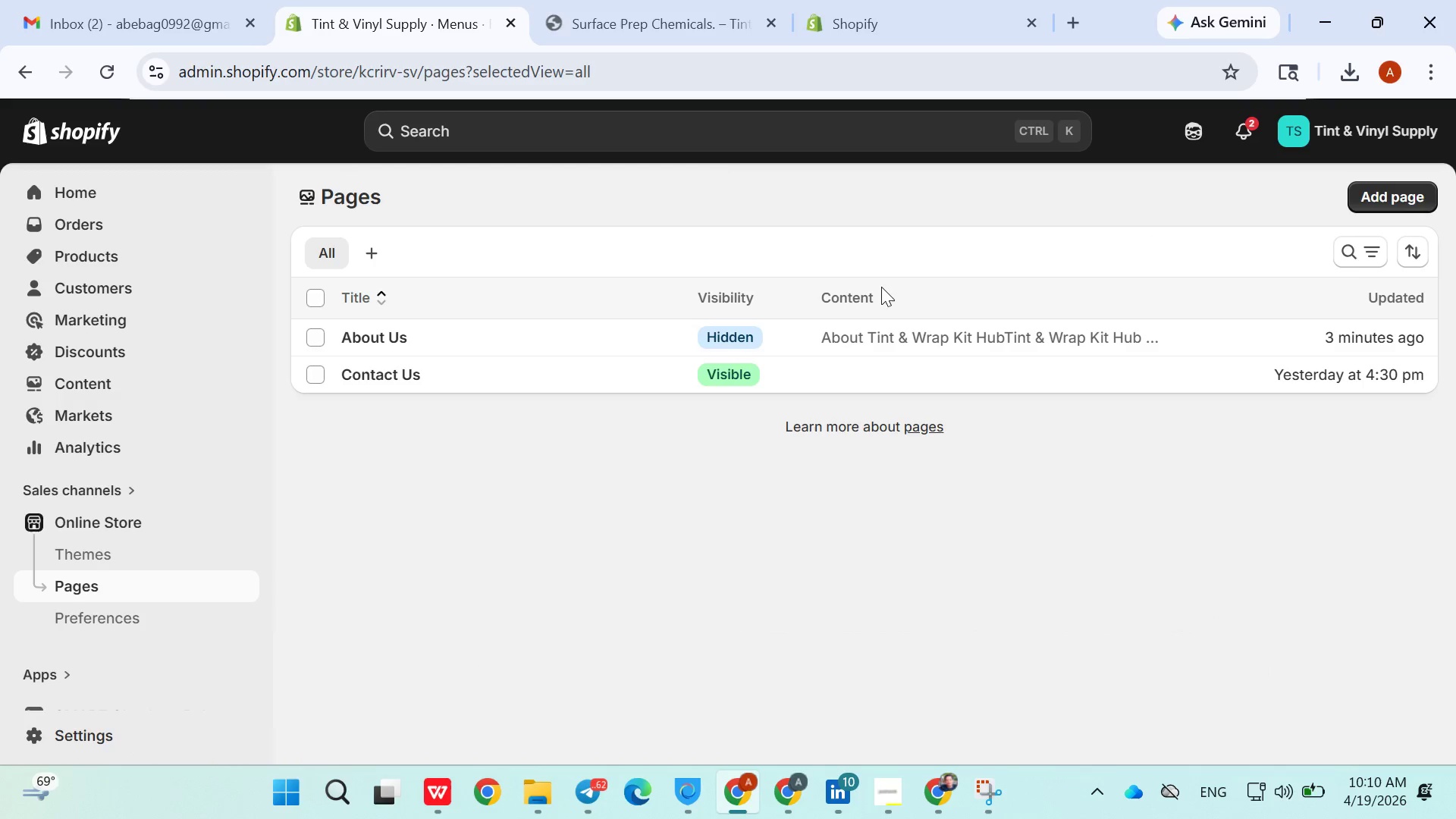 
wait(5.69)
 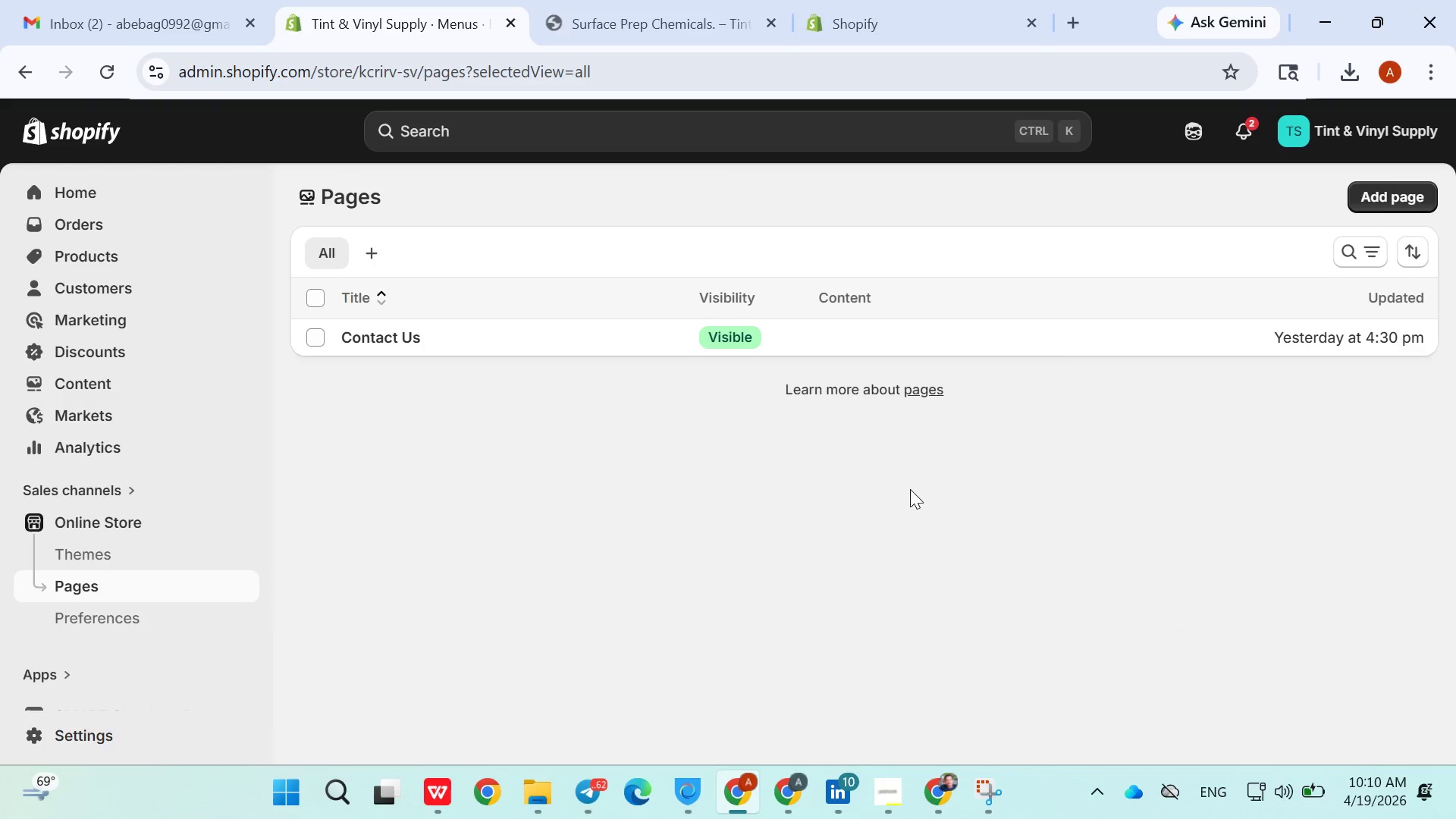 
left_click([742, 334])
 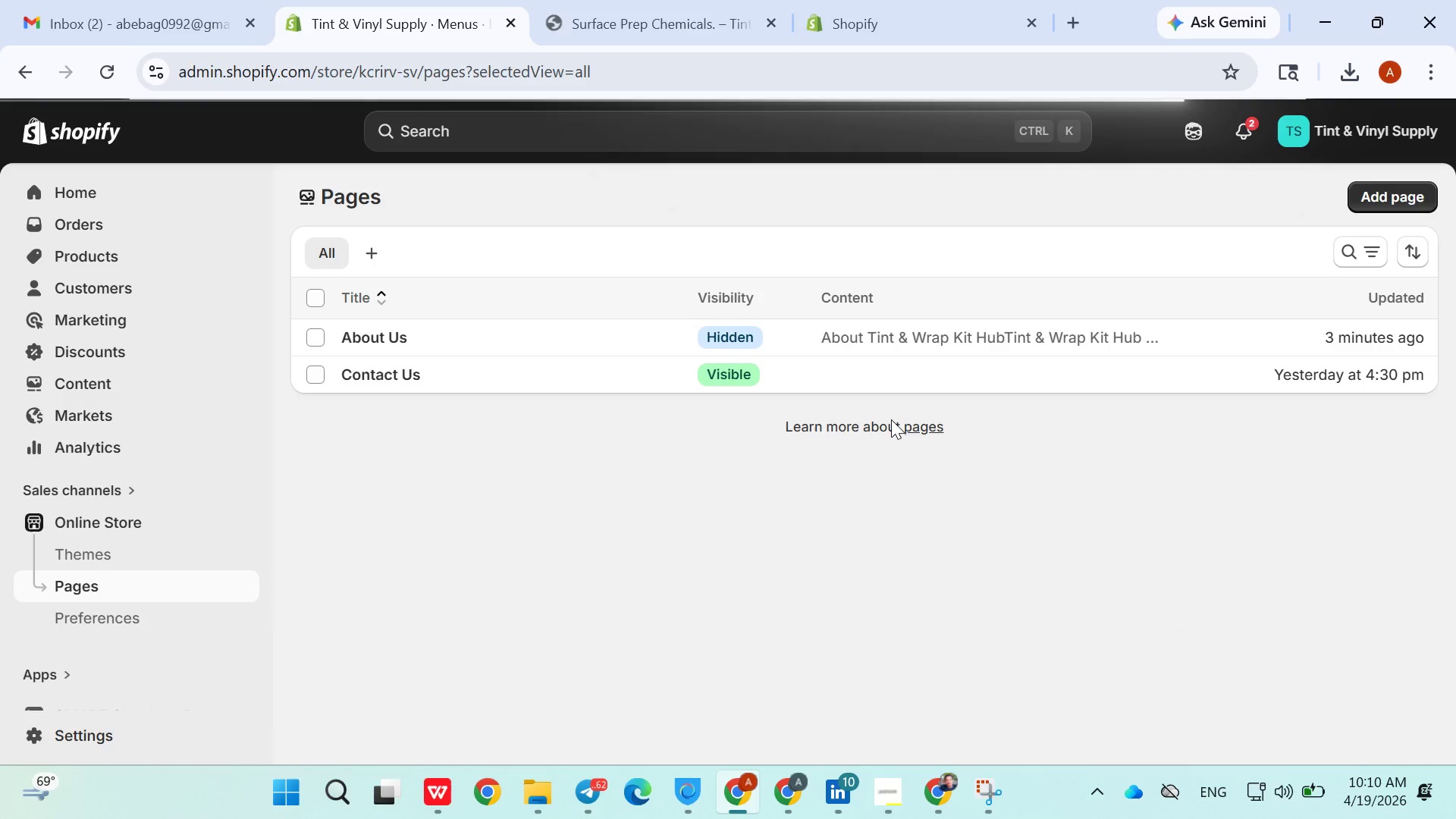 
scroll: coordinate [460, 381], scroll_direction: down, amount: 2.0
 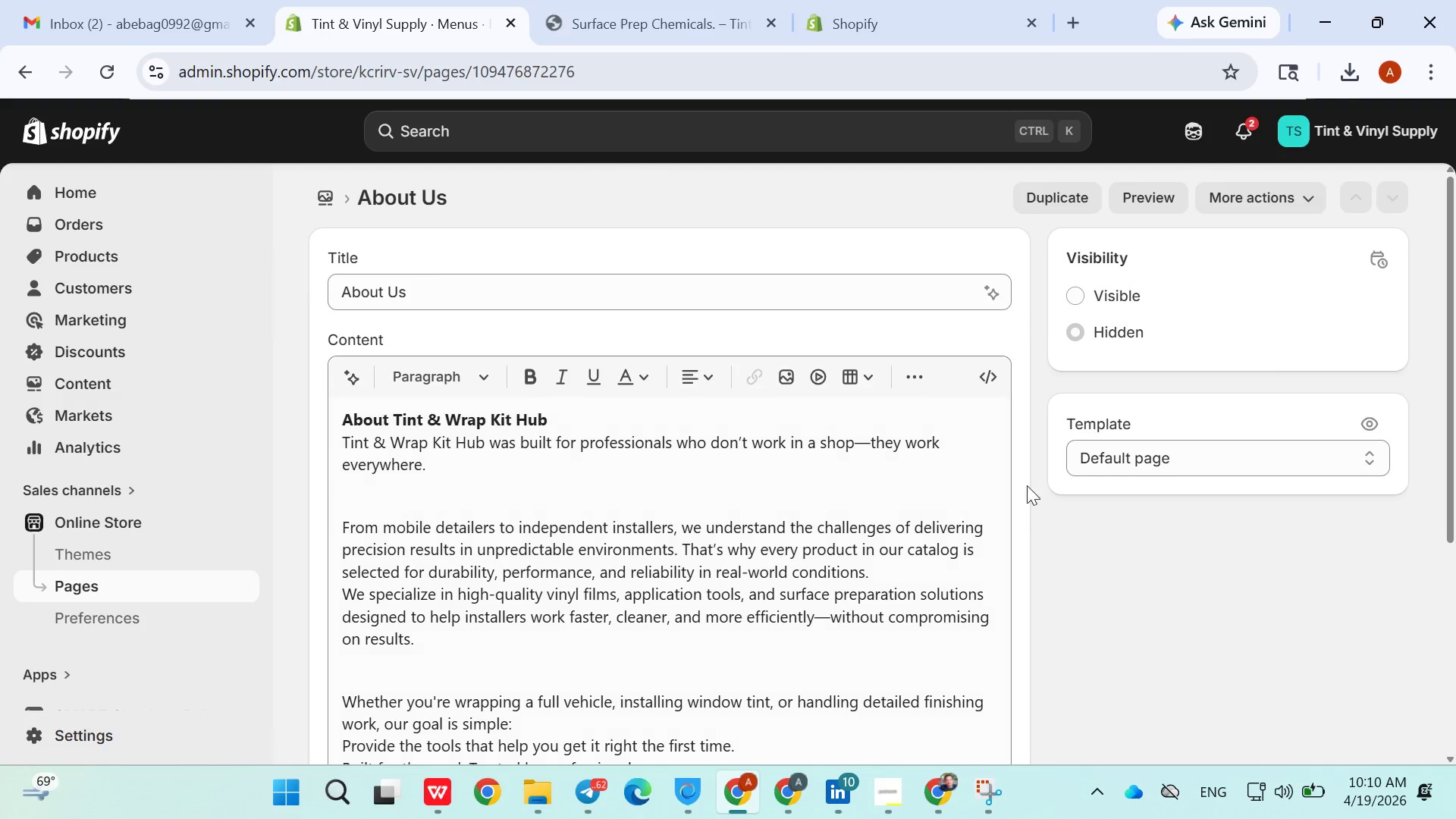 
left_click([1075, 297])
 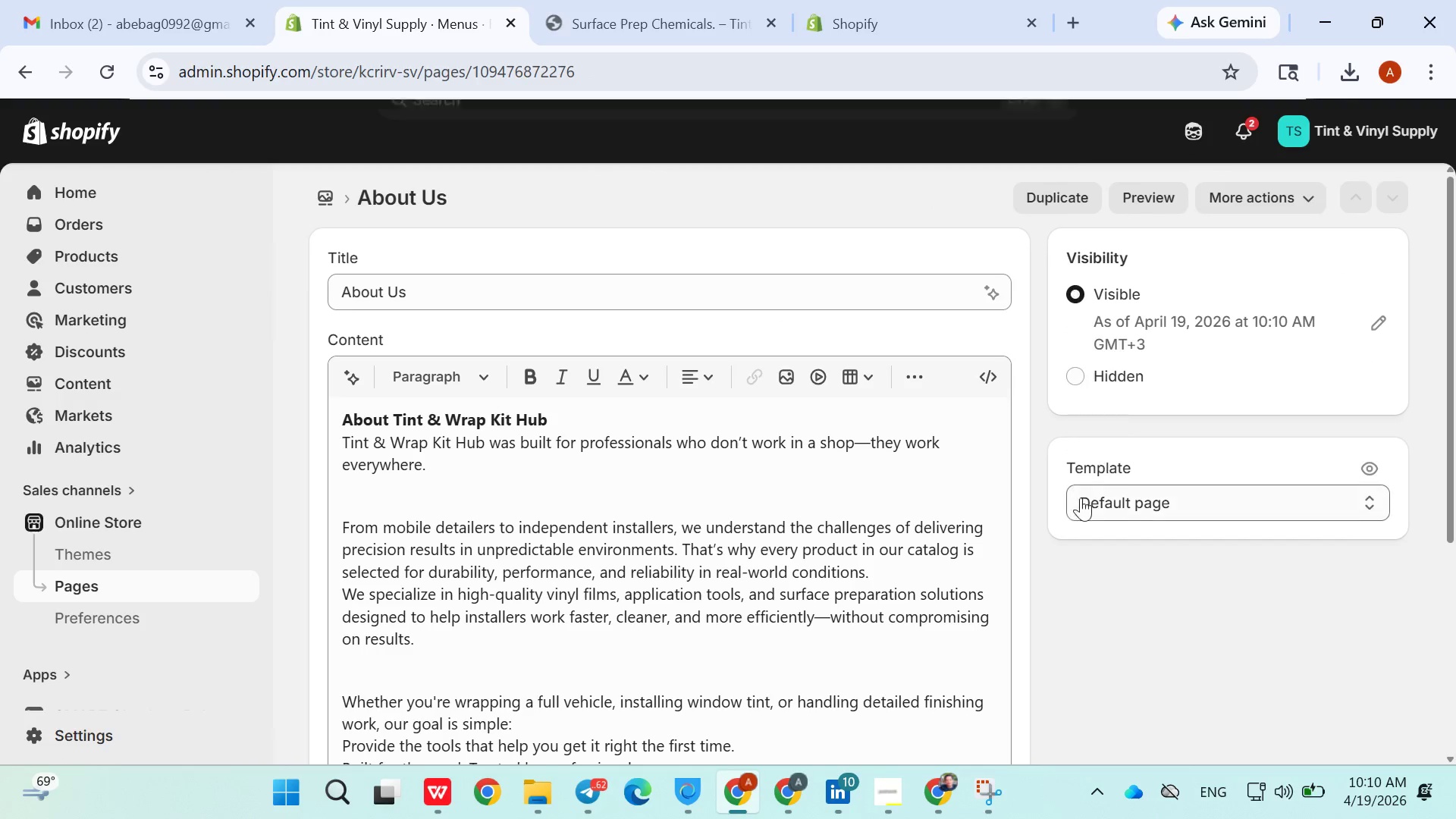 
scroll: coordinate [1081, 501], scroll_direction: down, amount: 4.0
 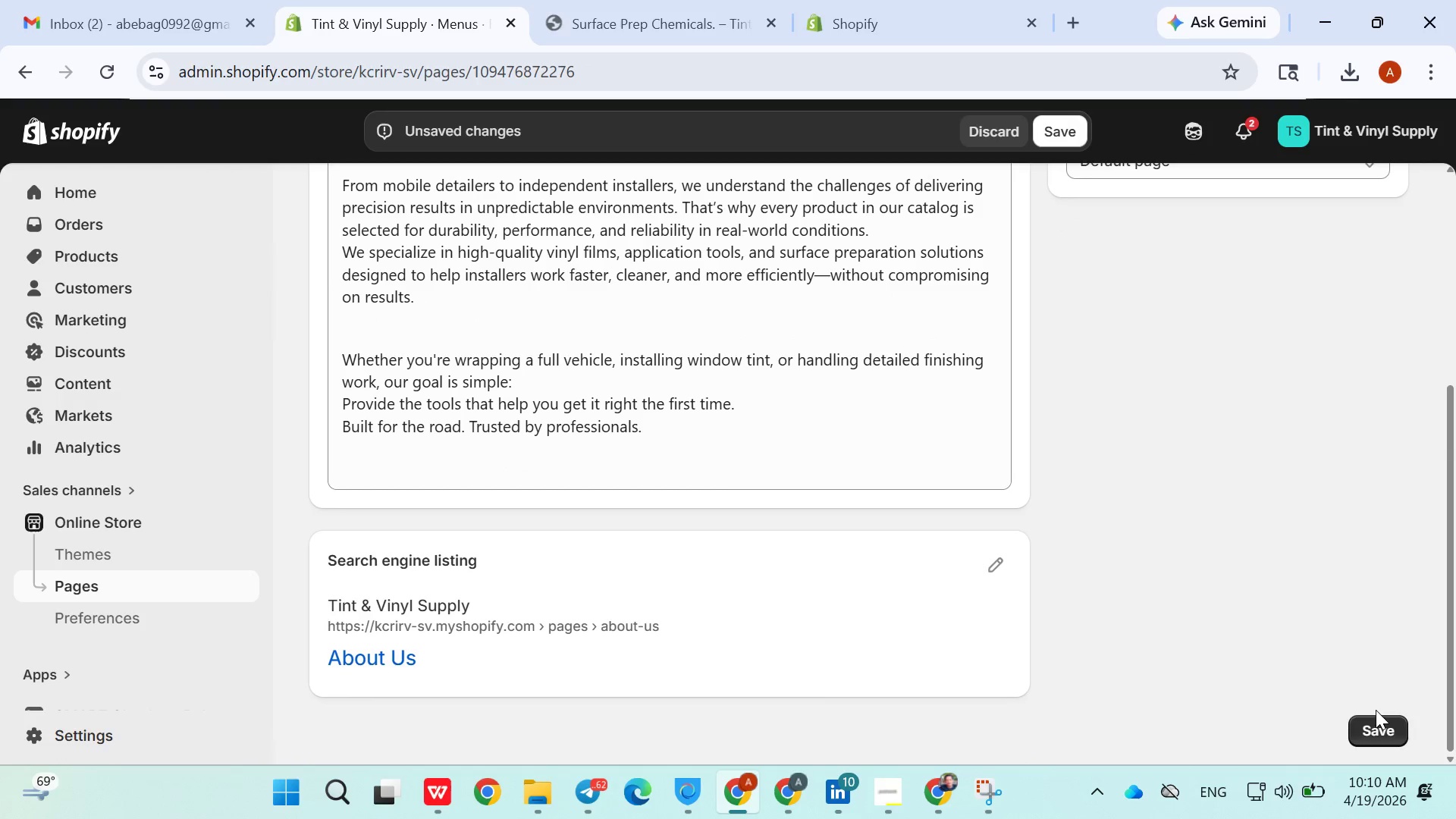 
left_click([1375, 718])
 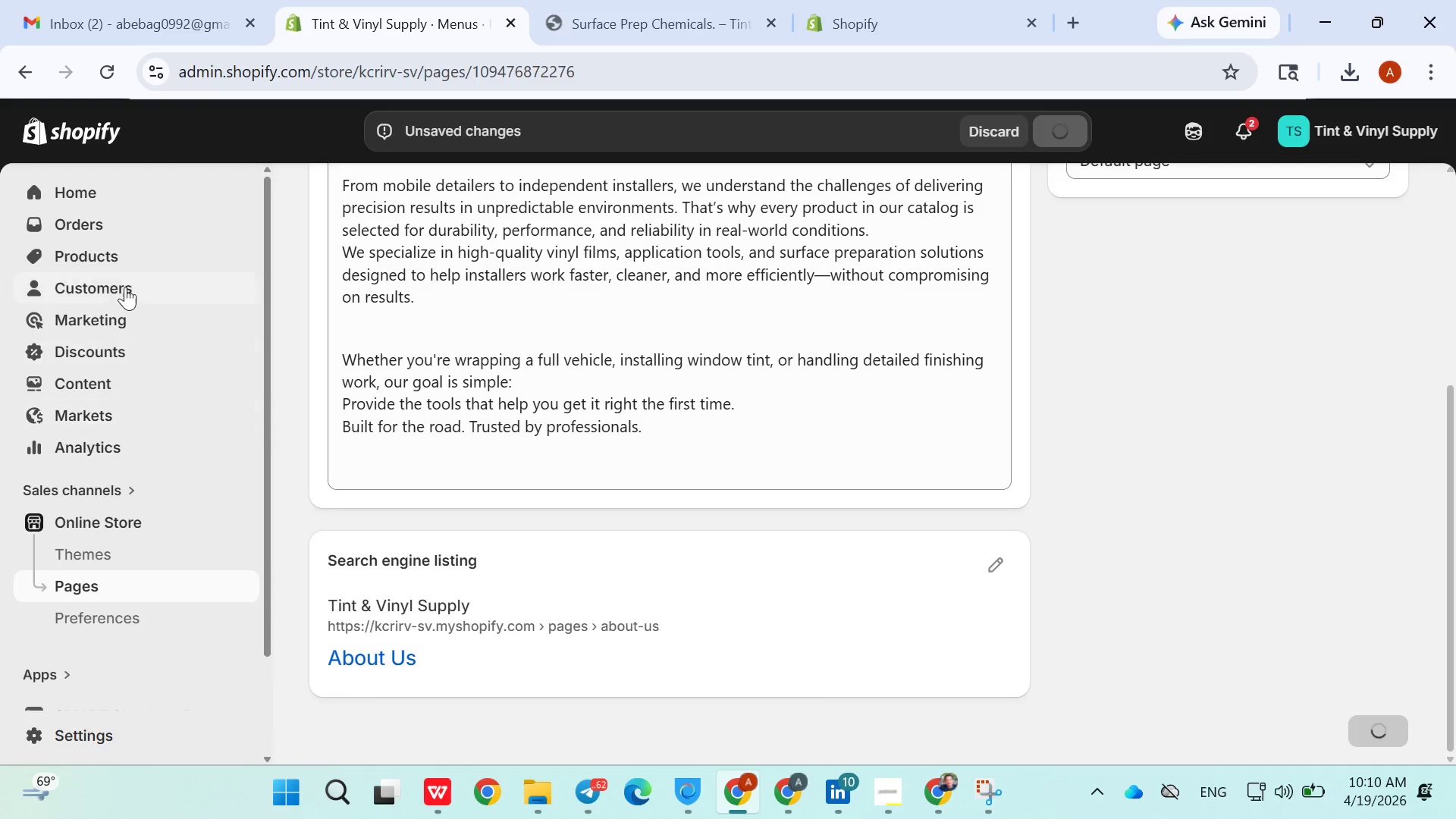 
scroll: coordinate [554, 459], scroll_direction: down, amount: 4.0
 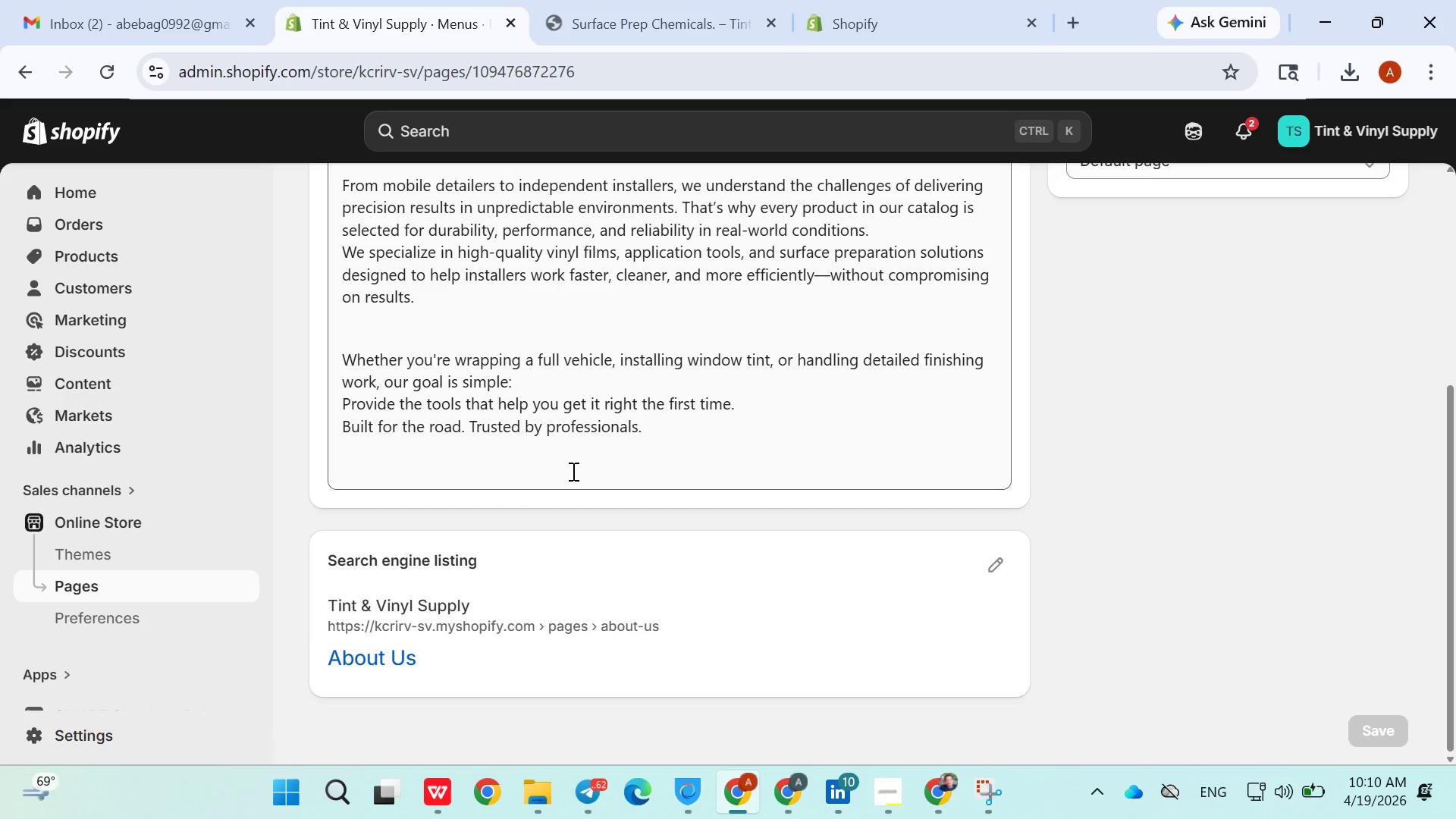 
wait(5.24)
 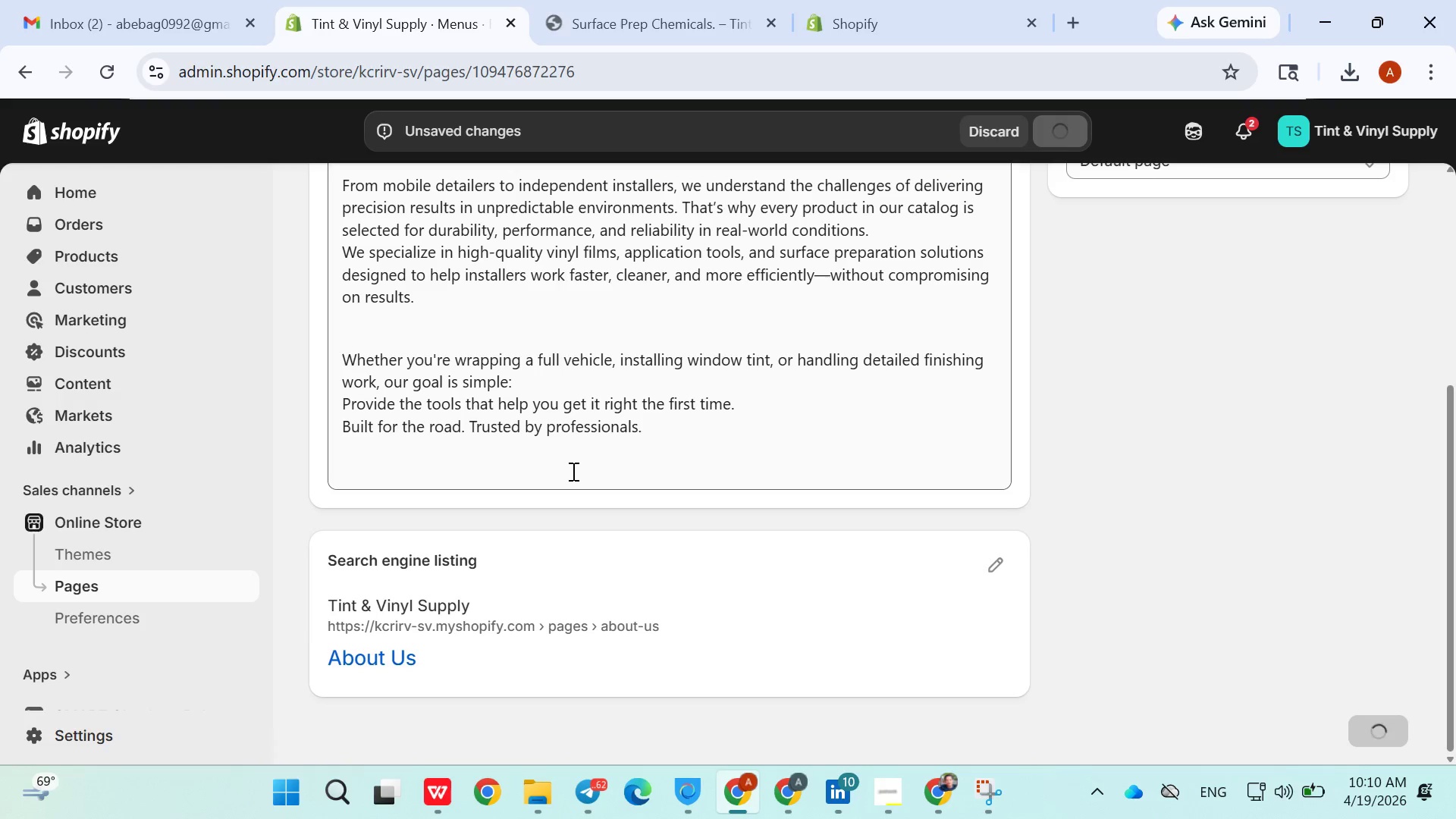 
scroll: coordinate [584, 433], scroll_direction: up, amount: 6.0
 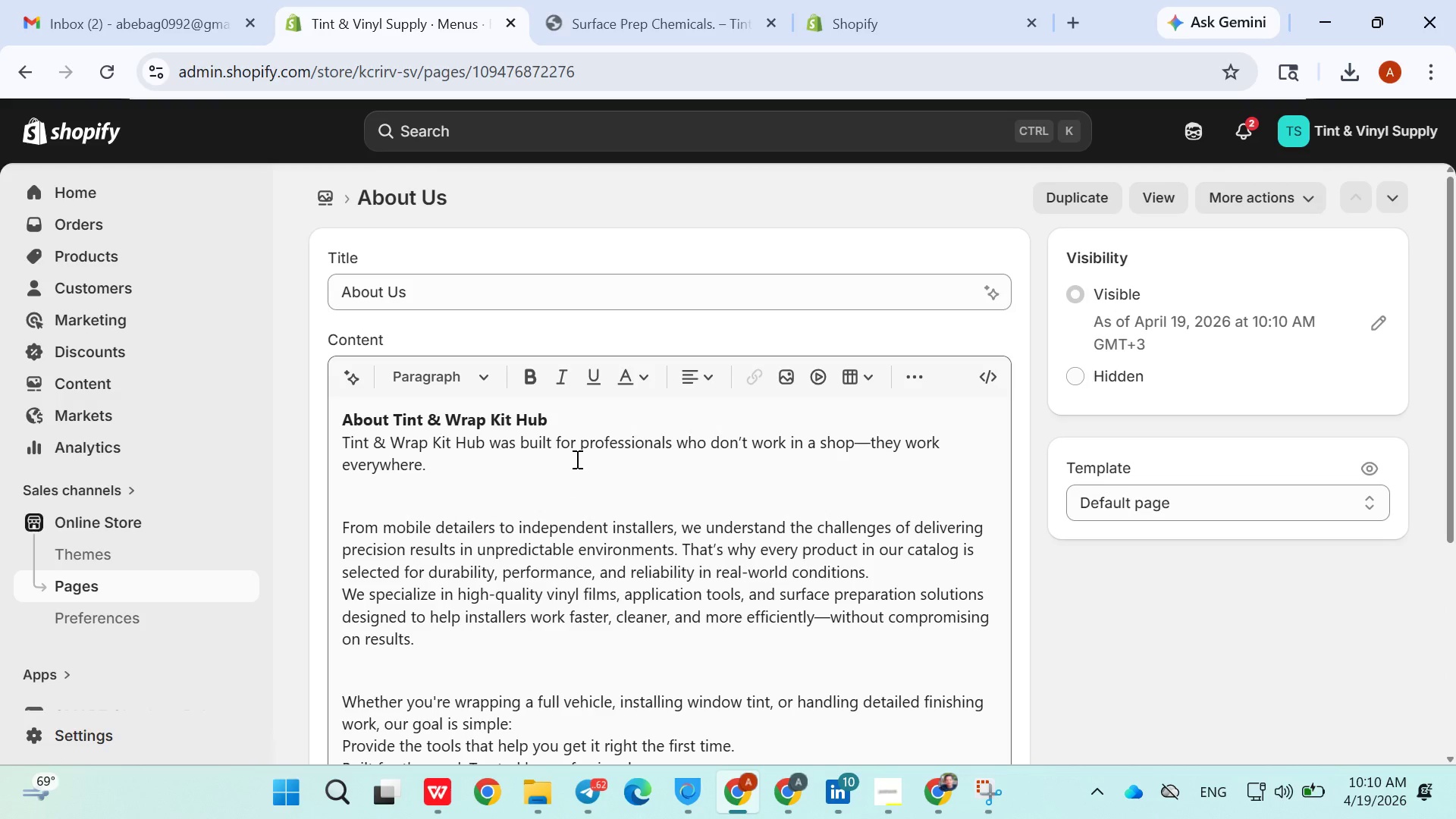 
scroll: coordinate [568, 488], scroll_direction: down, amount: 4.0
 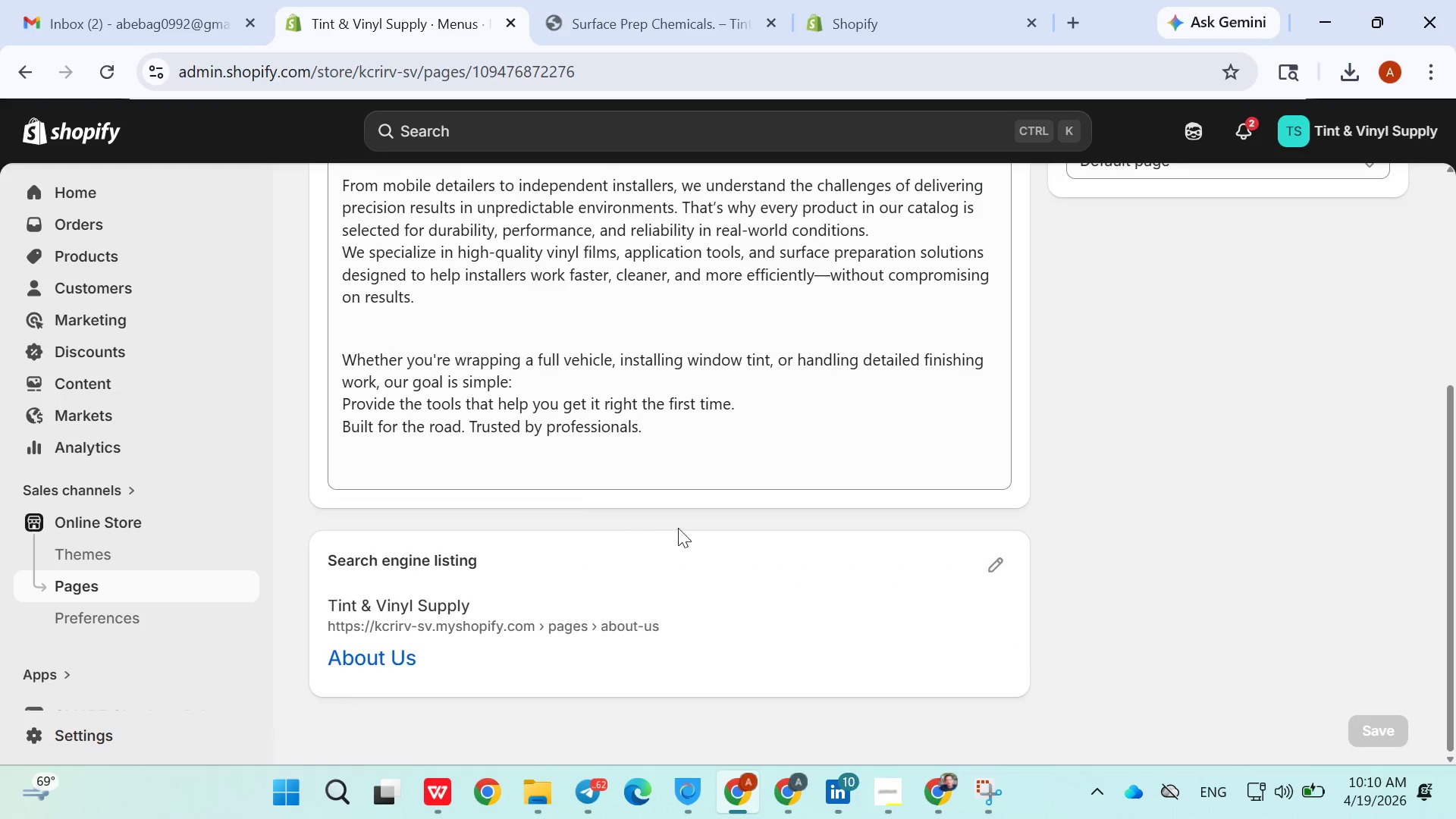 
scroll: coordinate [742, 529], scroll_direction: up, amount: 6.0
 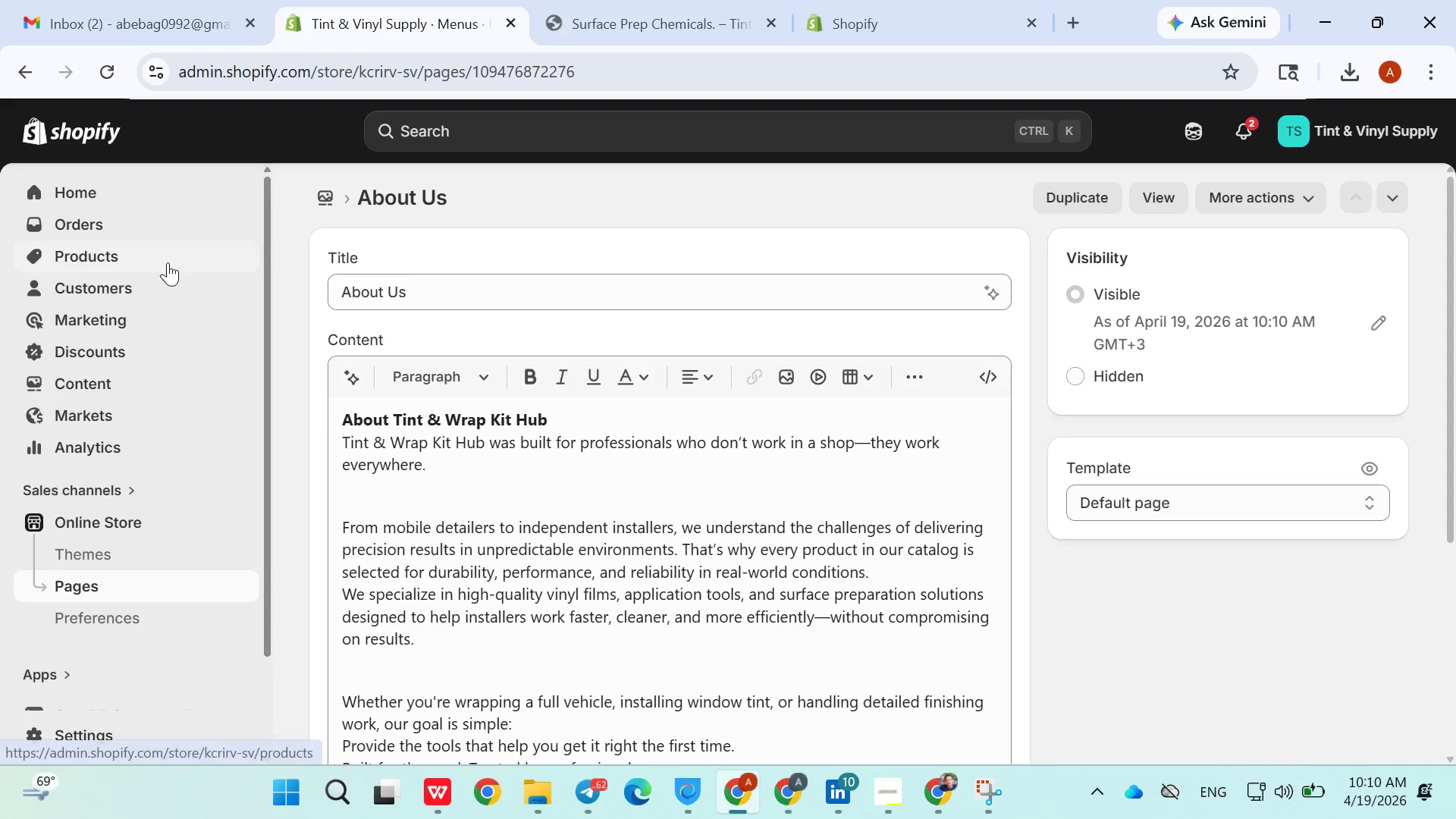 
left_click([137, 258])
 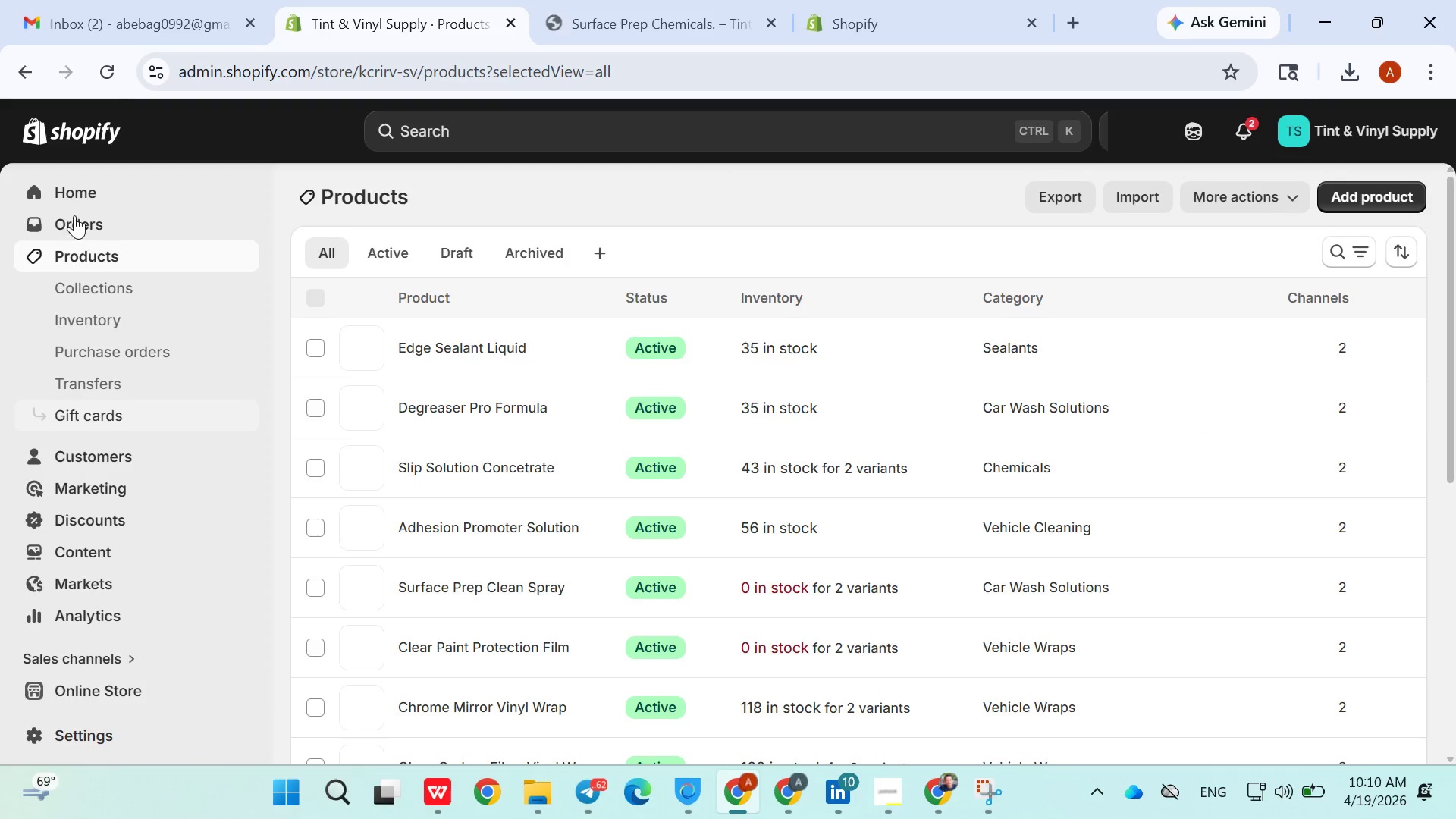 
left_click([74, 199])
 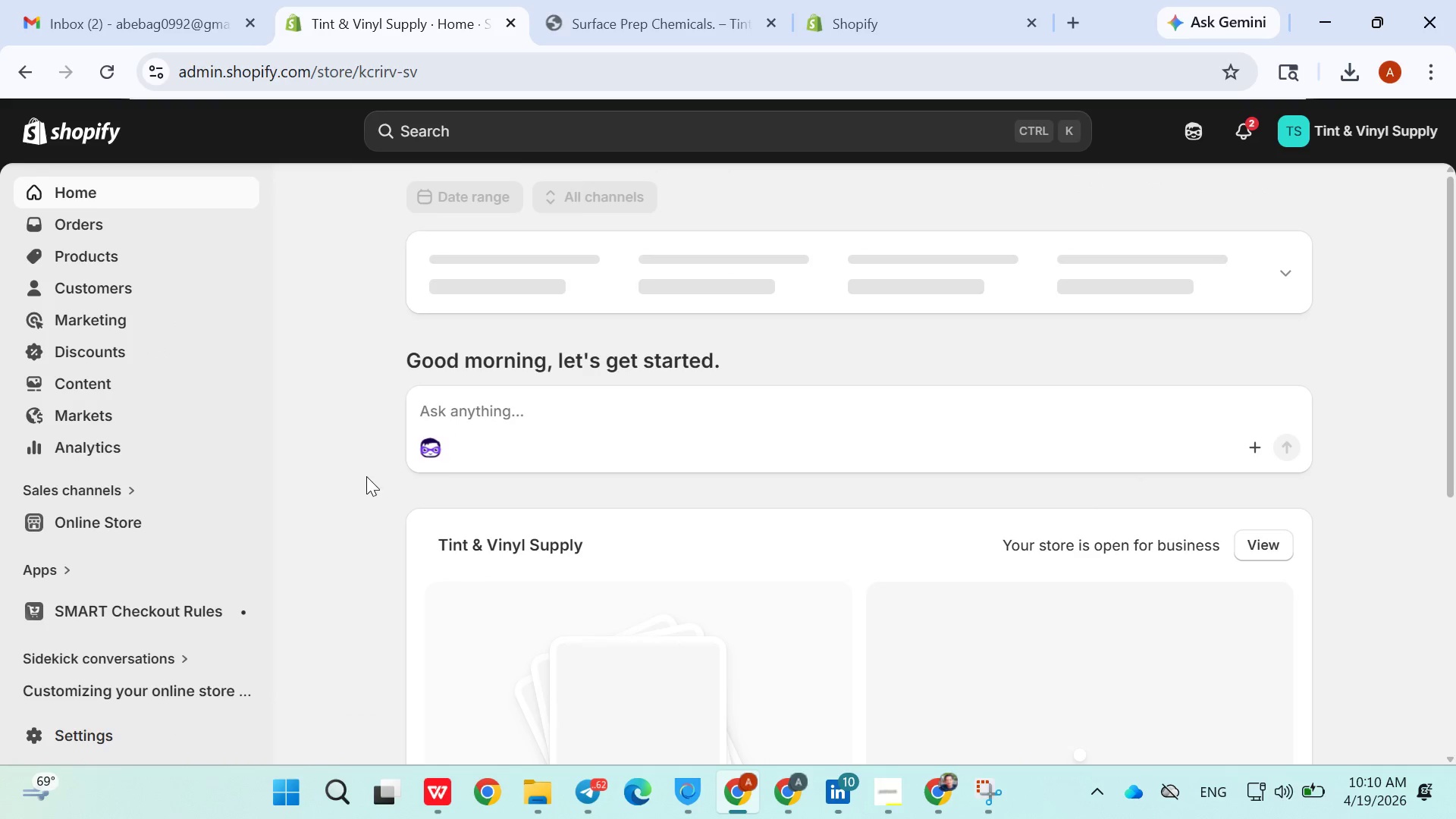 
scroll: coordinate [162, 581], scroll_direction: down, amount: 3.0
 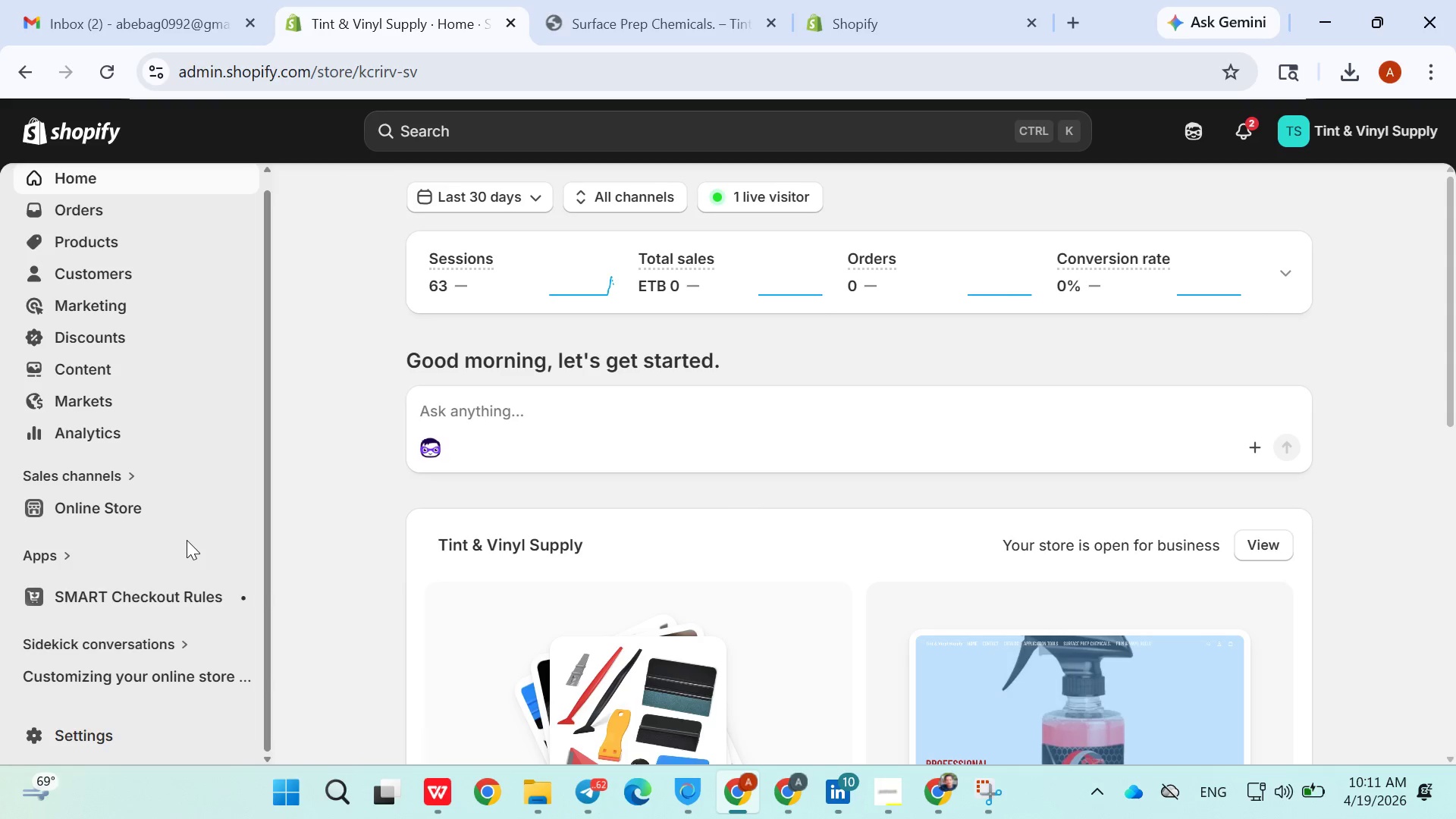 
wait(22.6)
 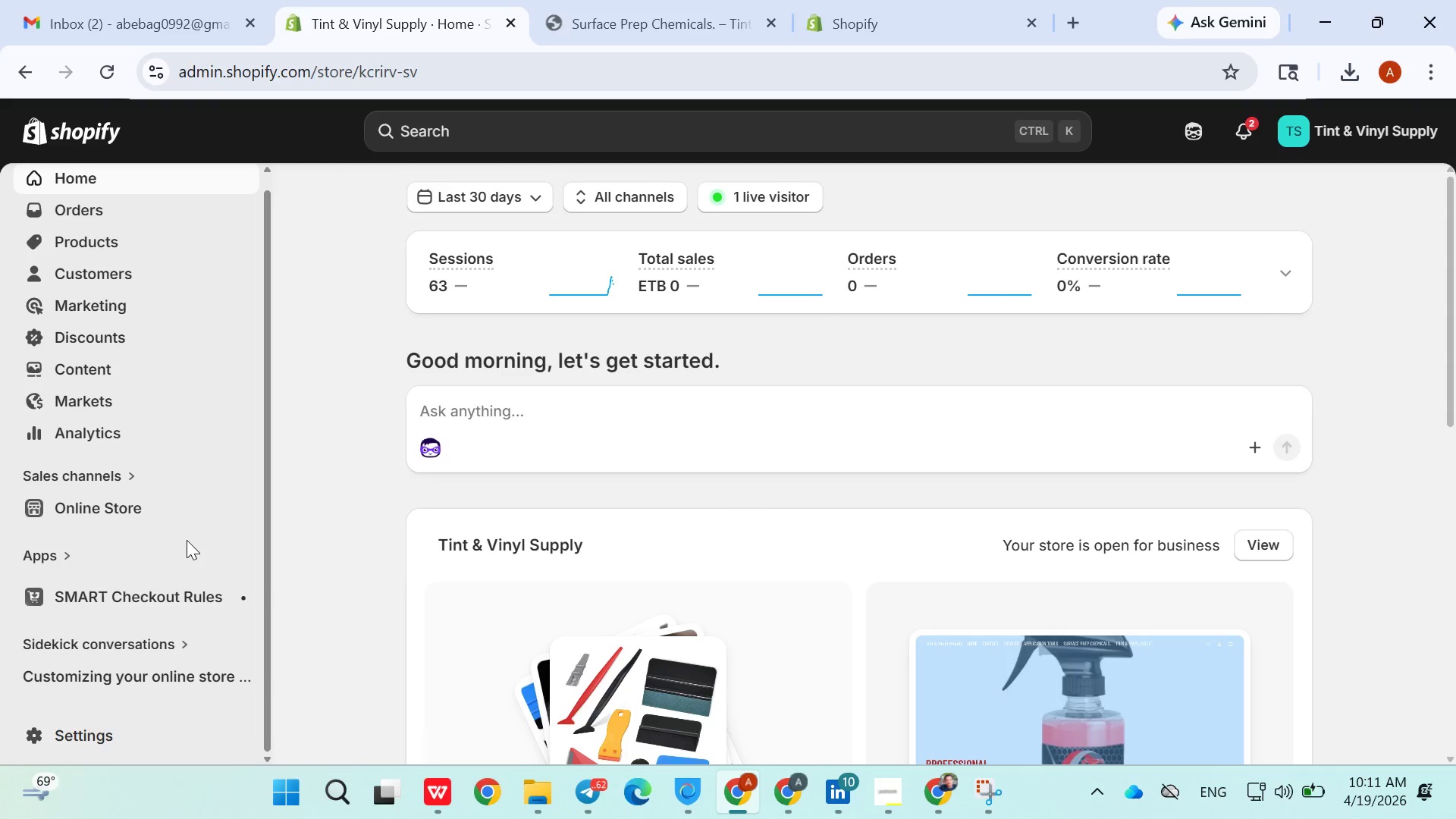 
left_click([356, 497])
 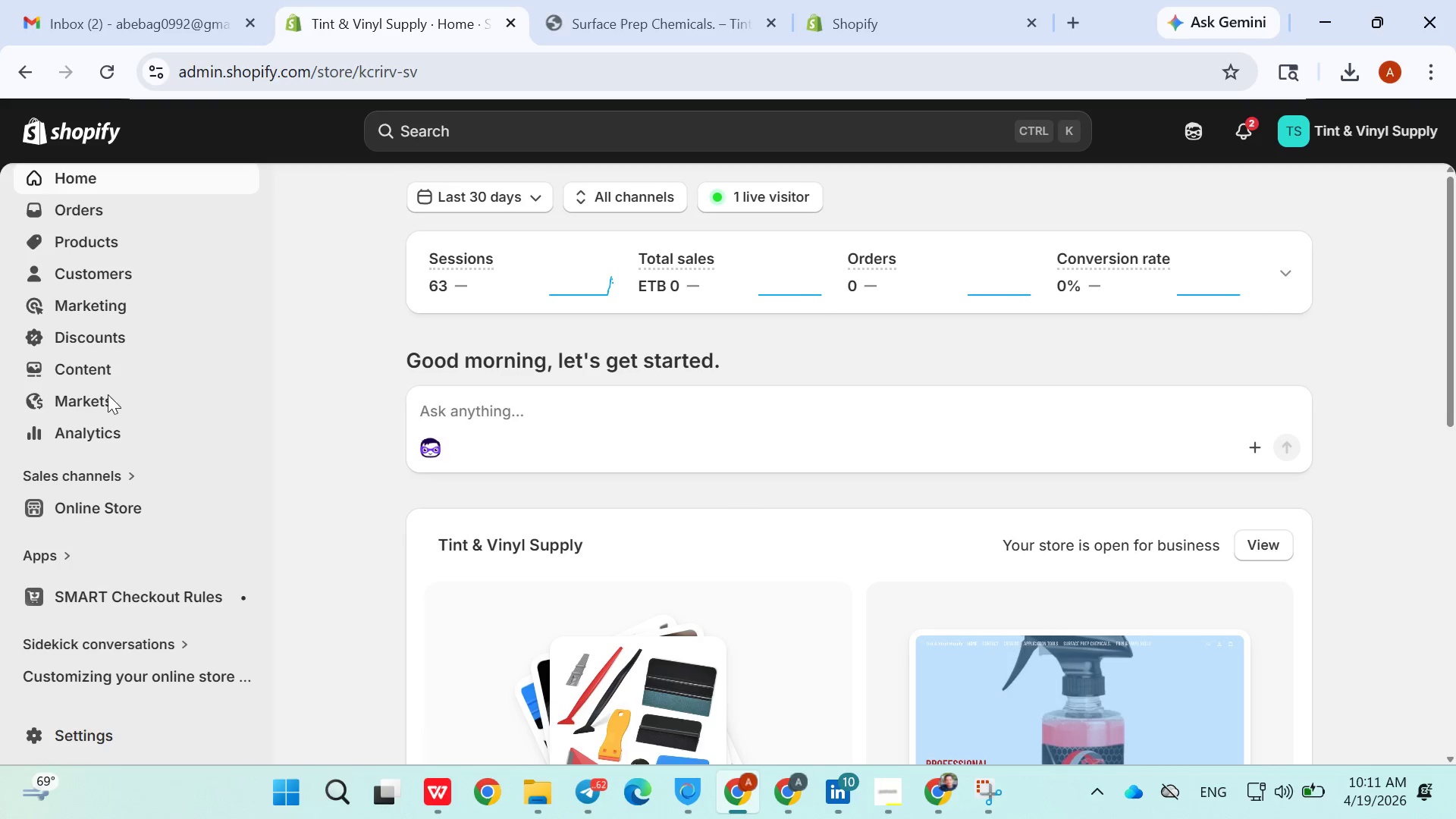 
scroll: coordinate [112, 544], scroll_direction: up, amount: 2.0
 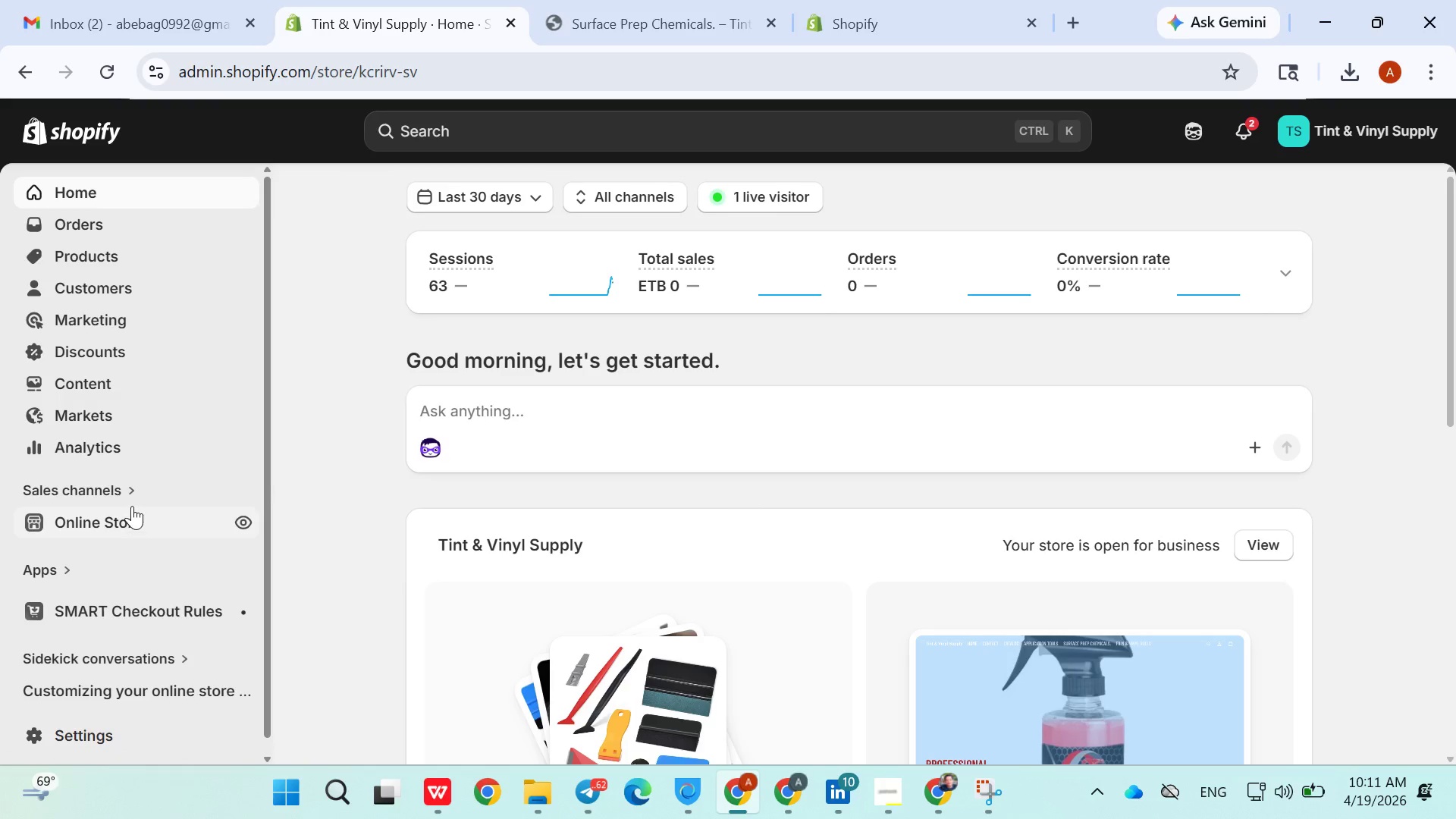 
left_click([130, 504])
 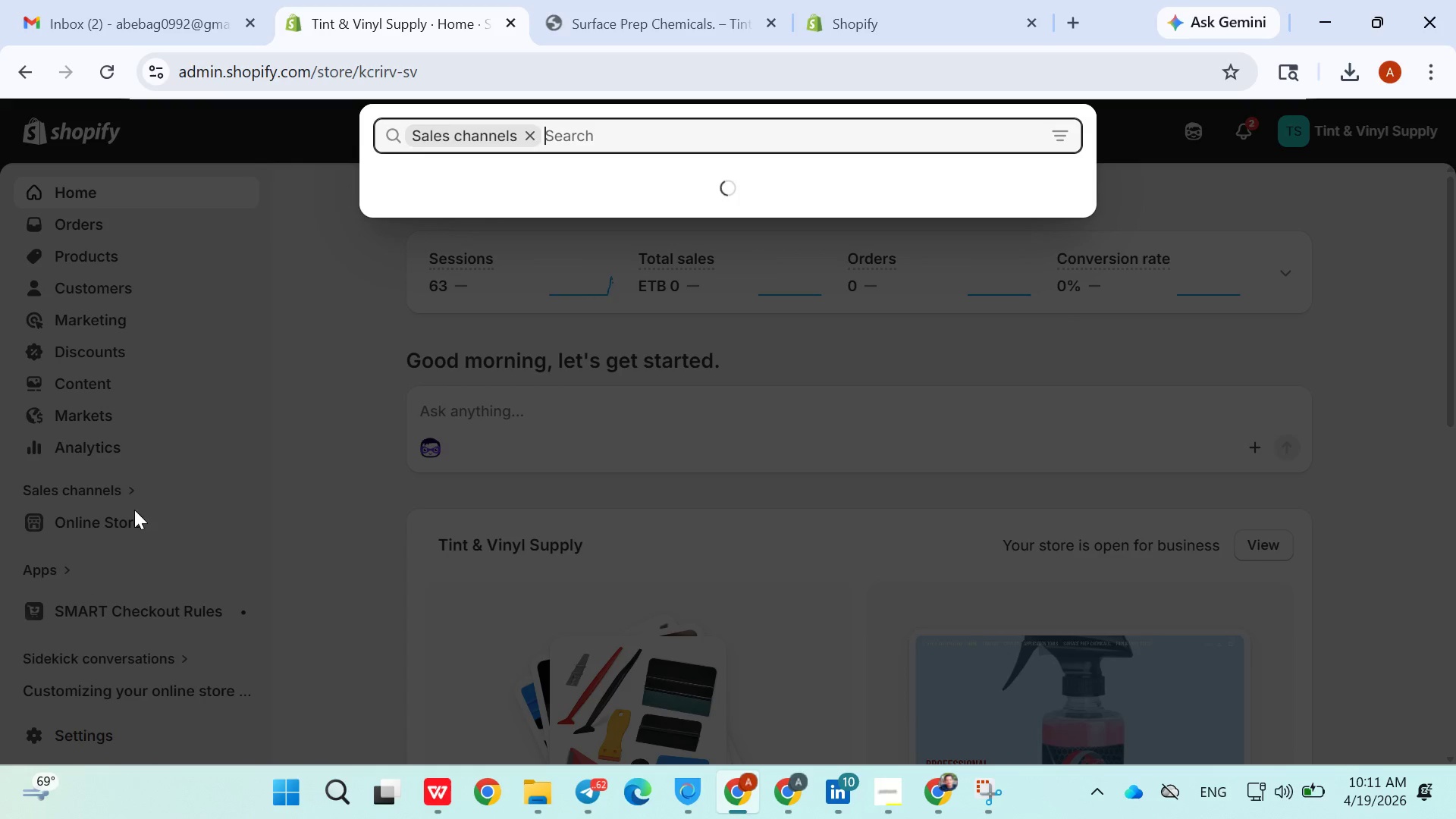 
left_click([462, 506])
 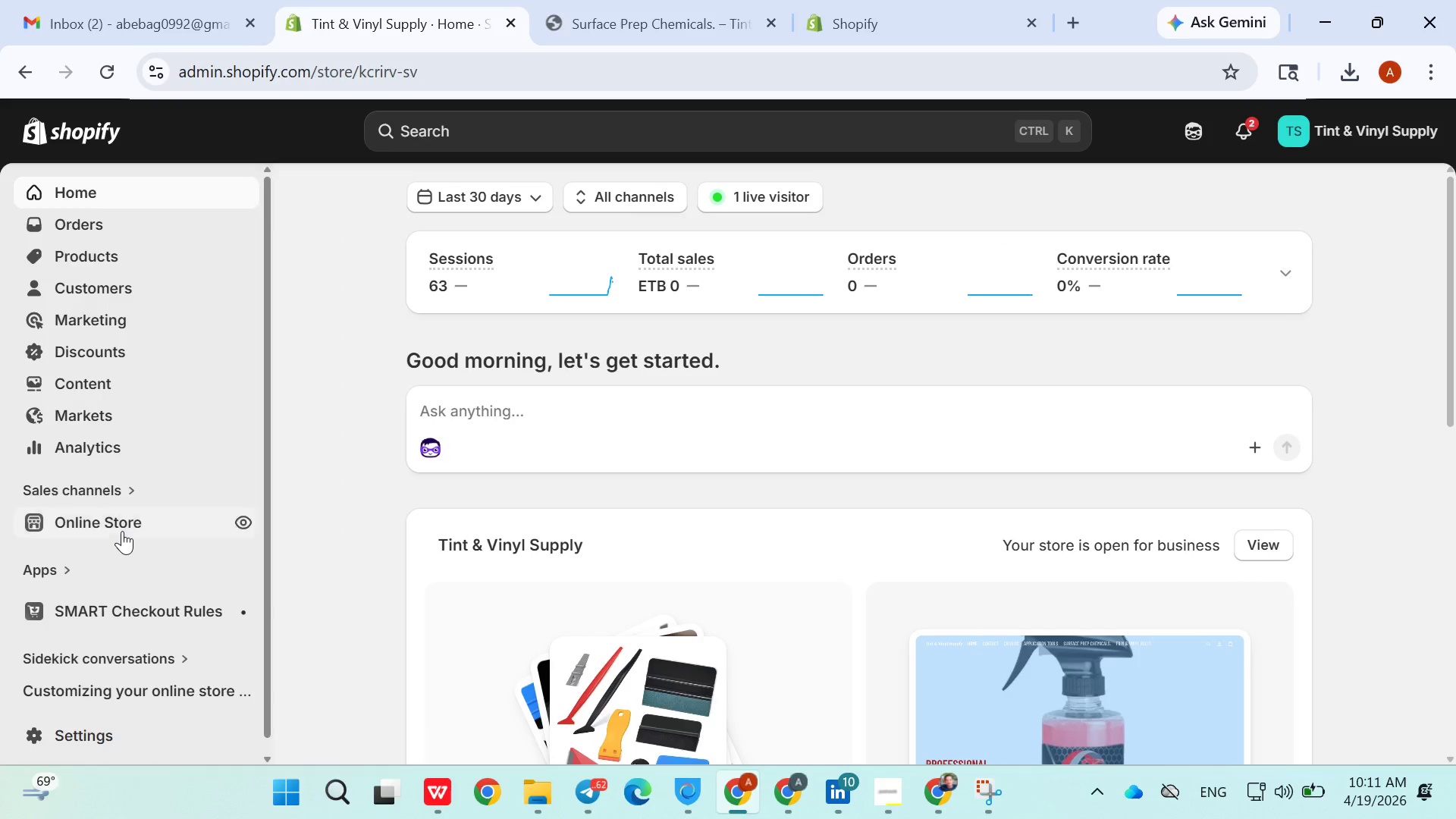 
left_click([122, 529])
 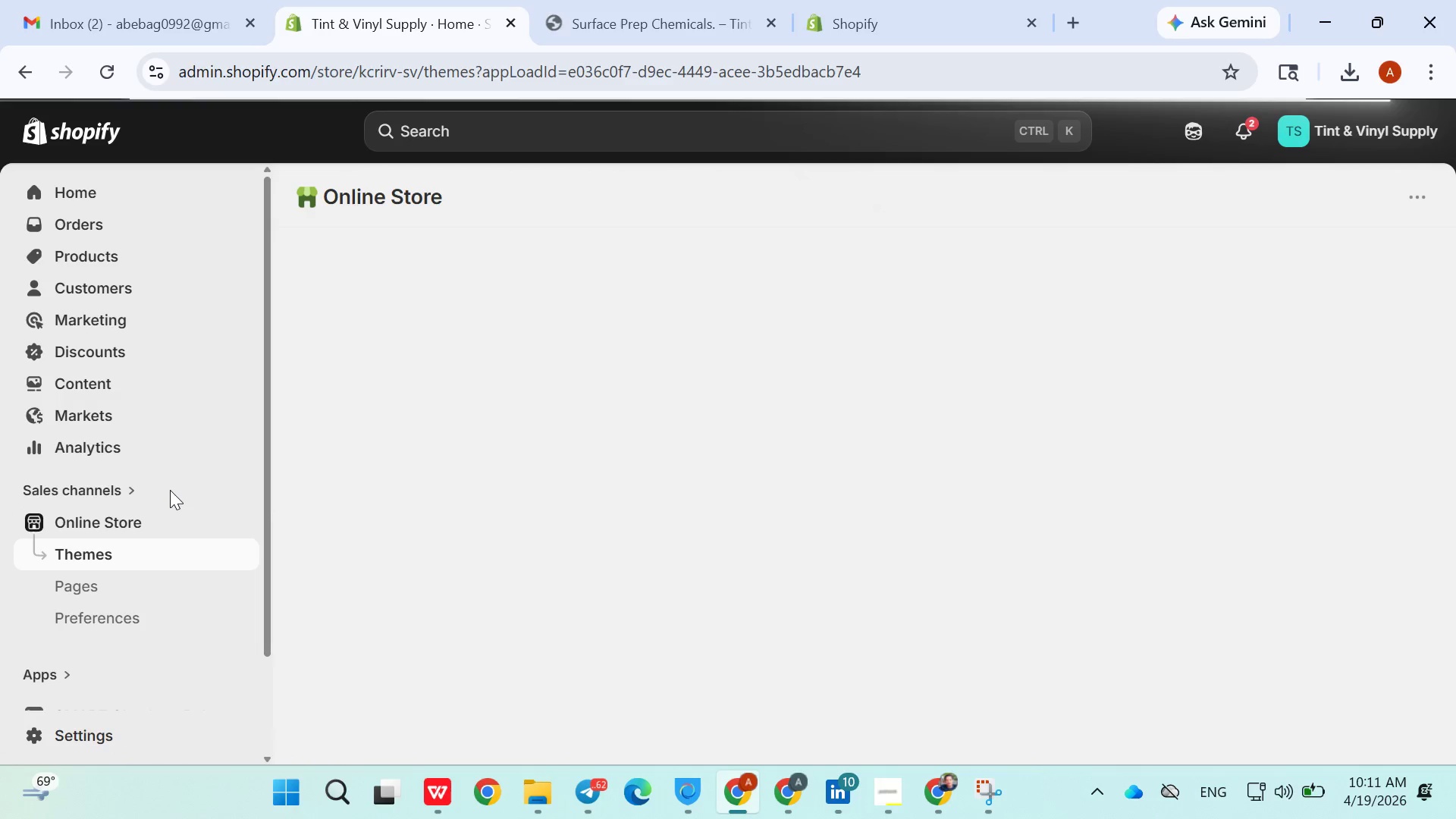 
wait(21.05)
 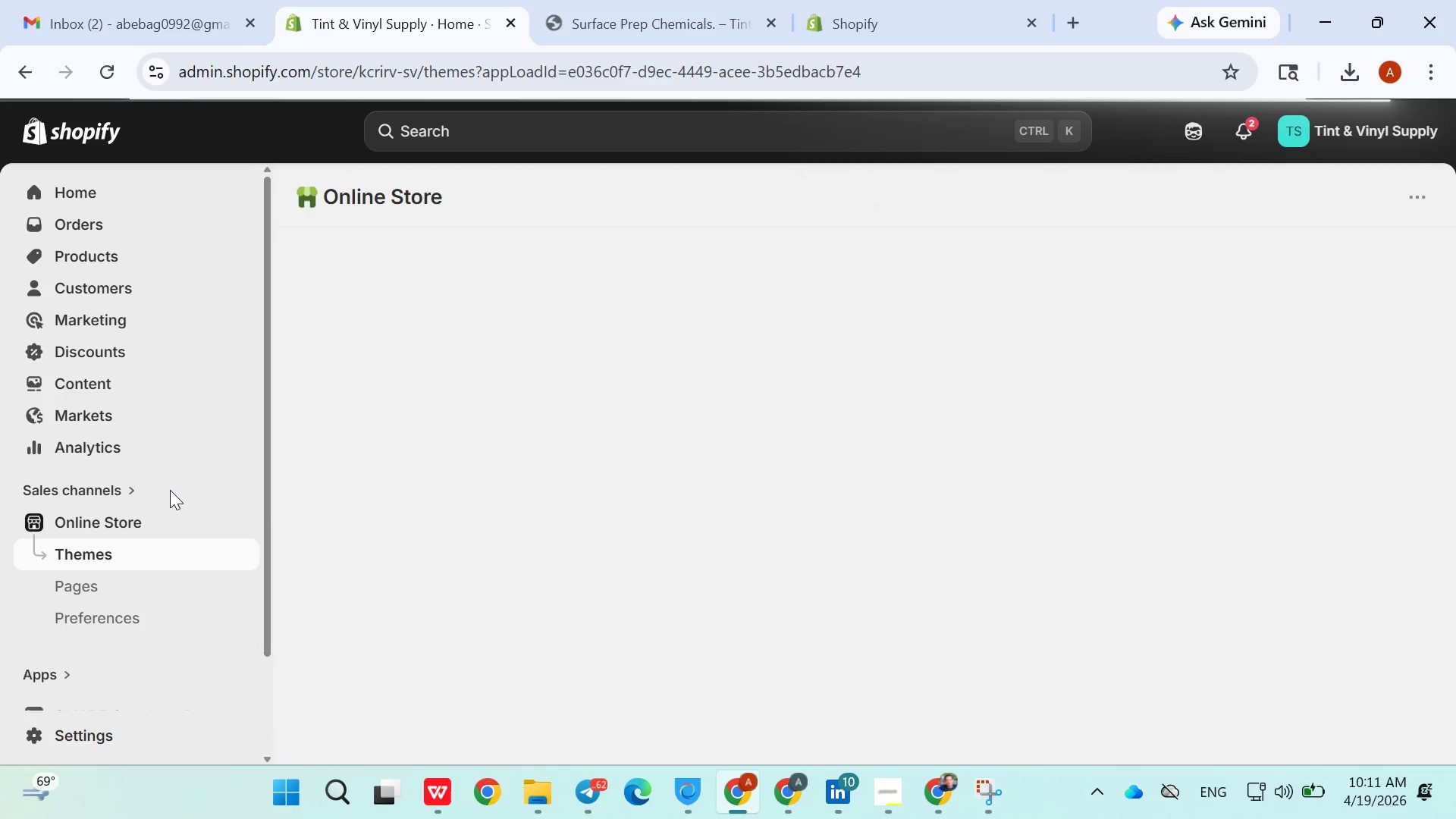 
left_click([1313, 711])
 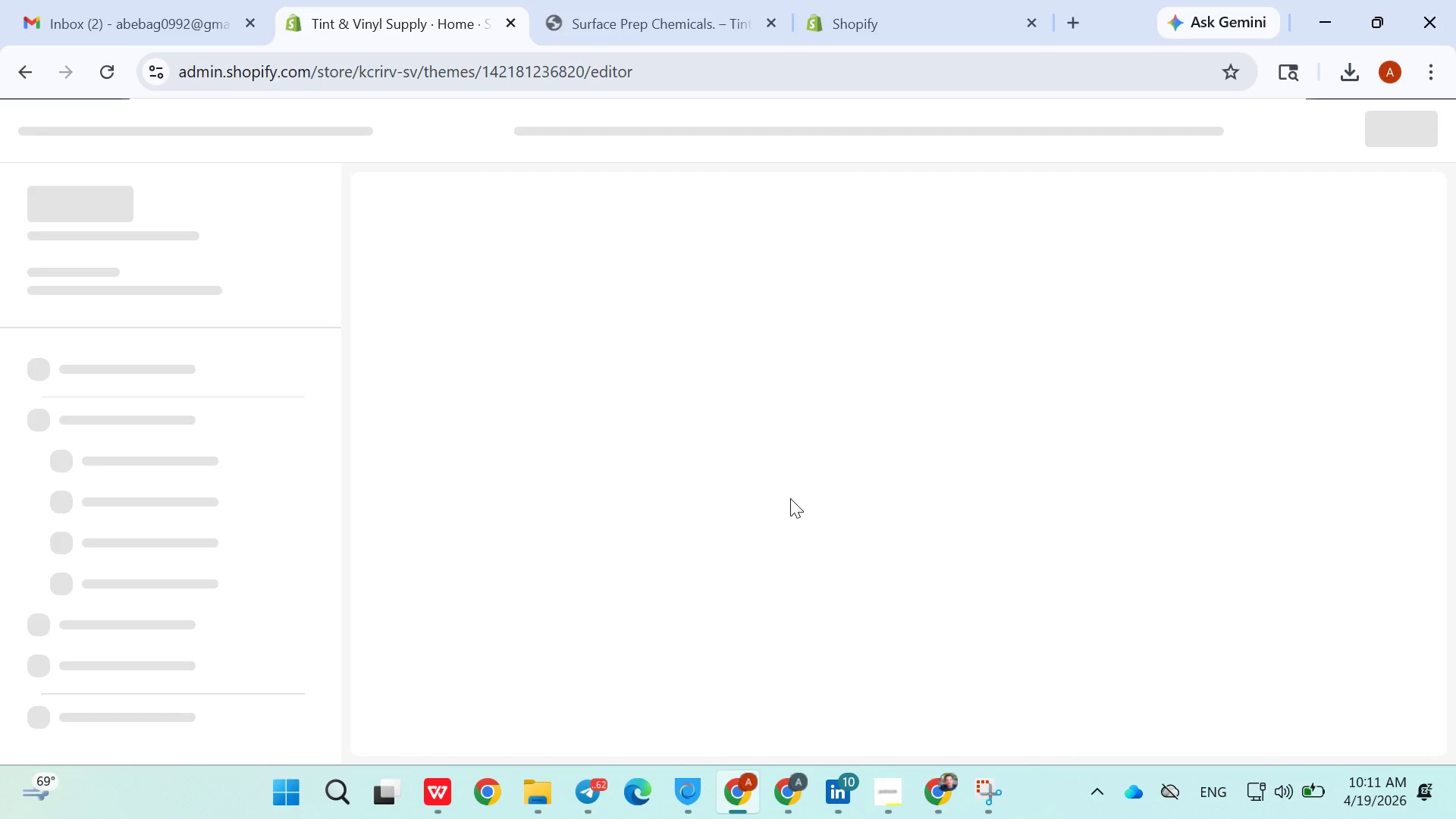 
wait(10.63)
 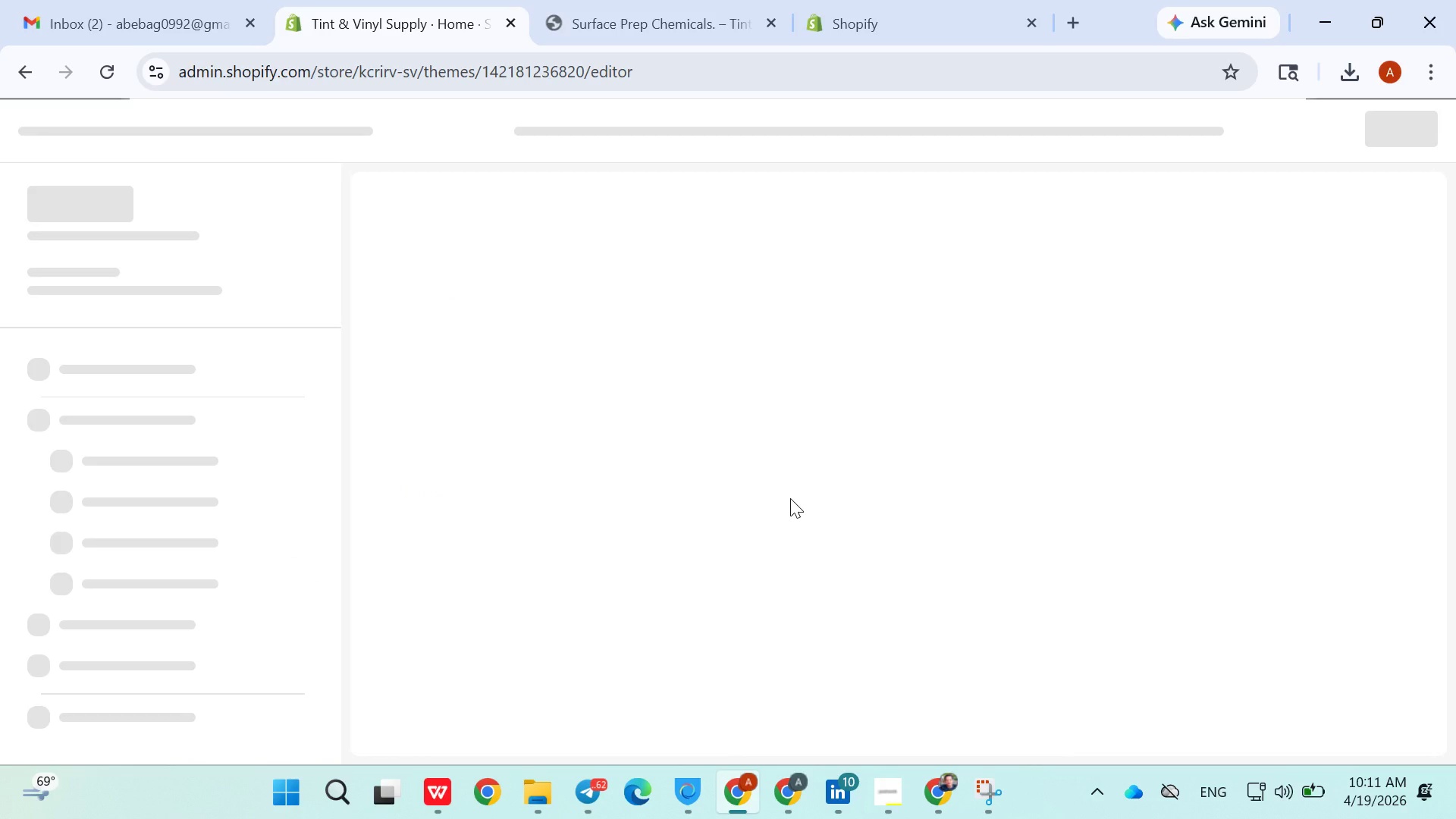 
mouse_move([835, 378])
 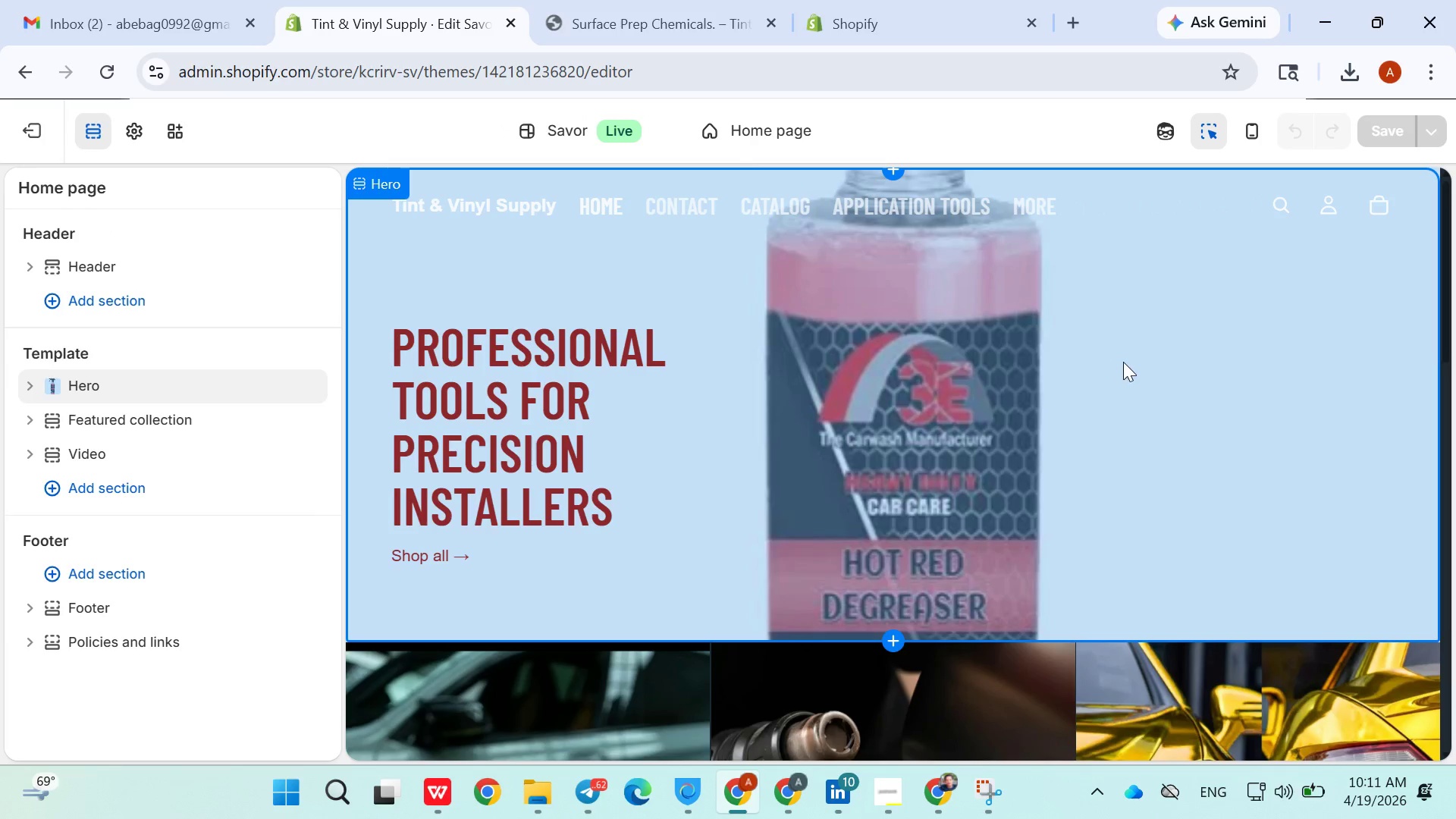 
left_click([1123, 362])
 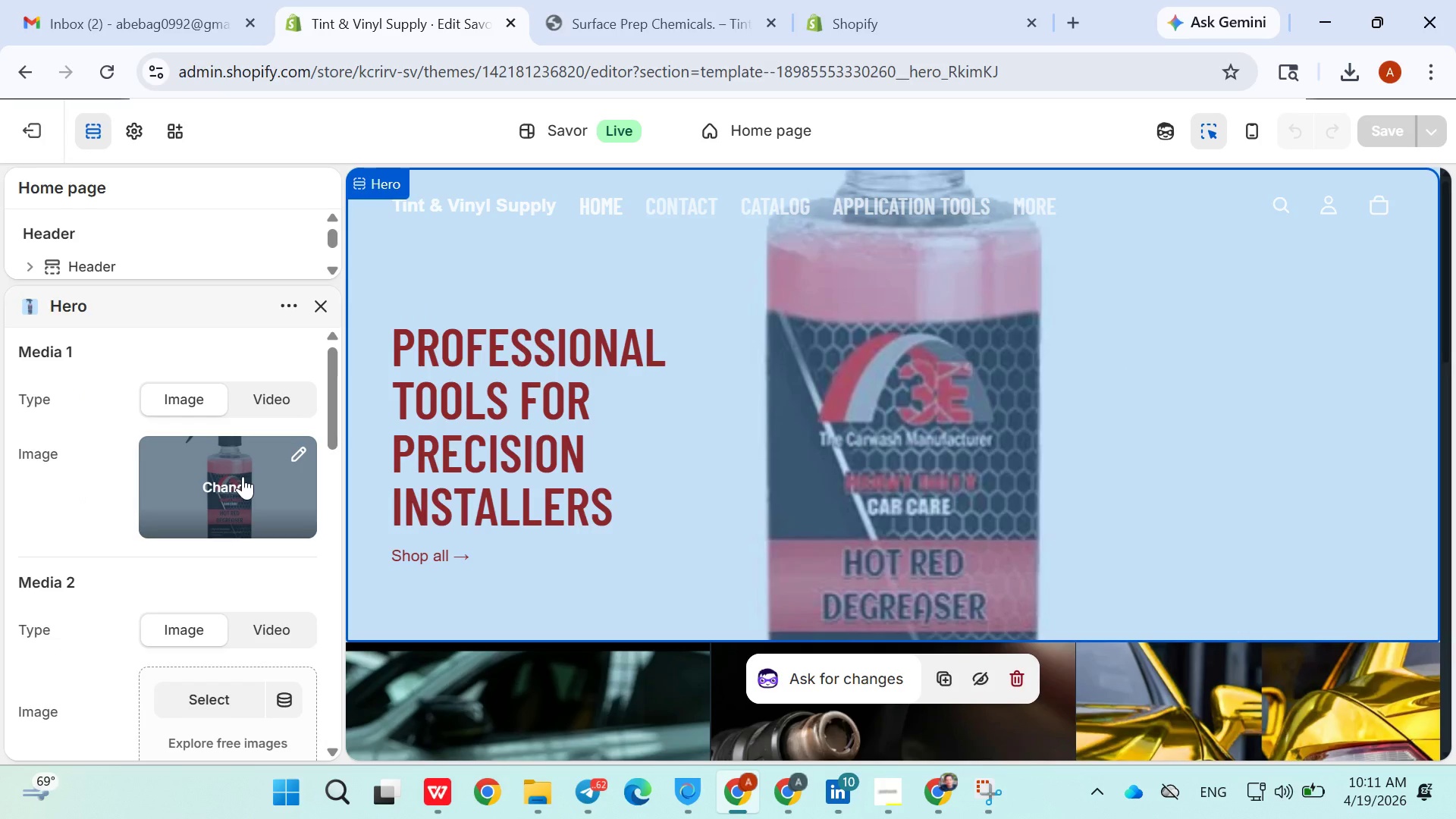 
wait(9.2)
 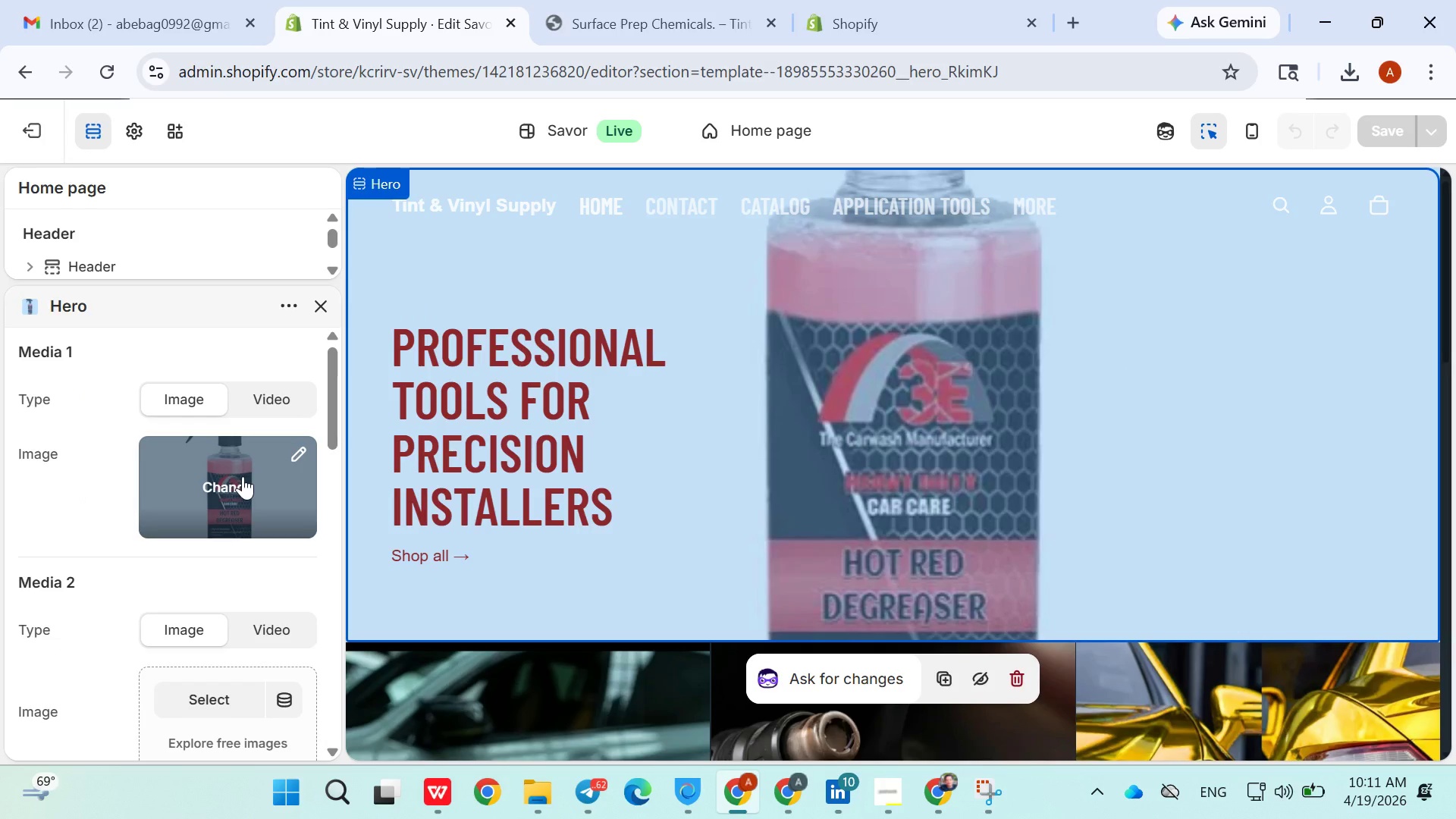 
left_click([218, 488])
 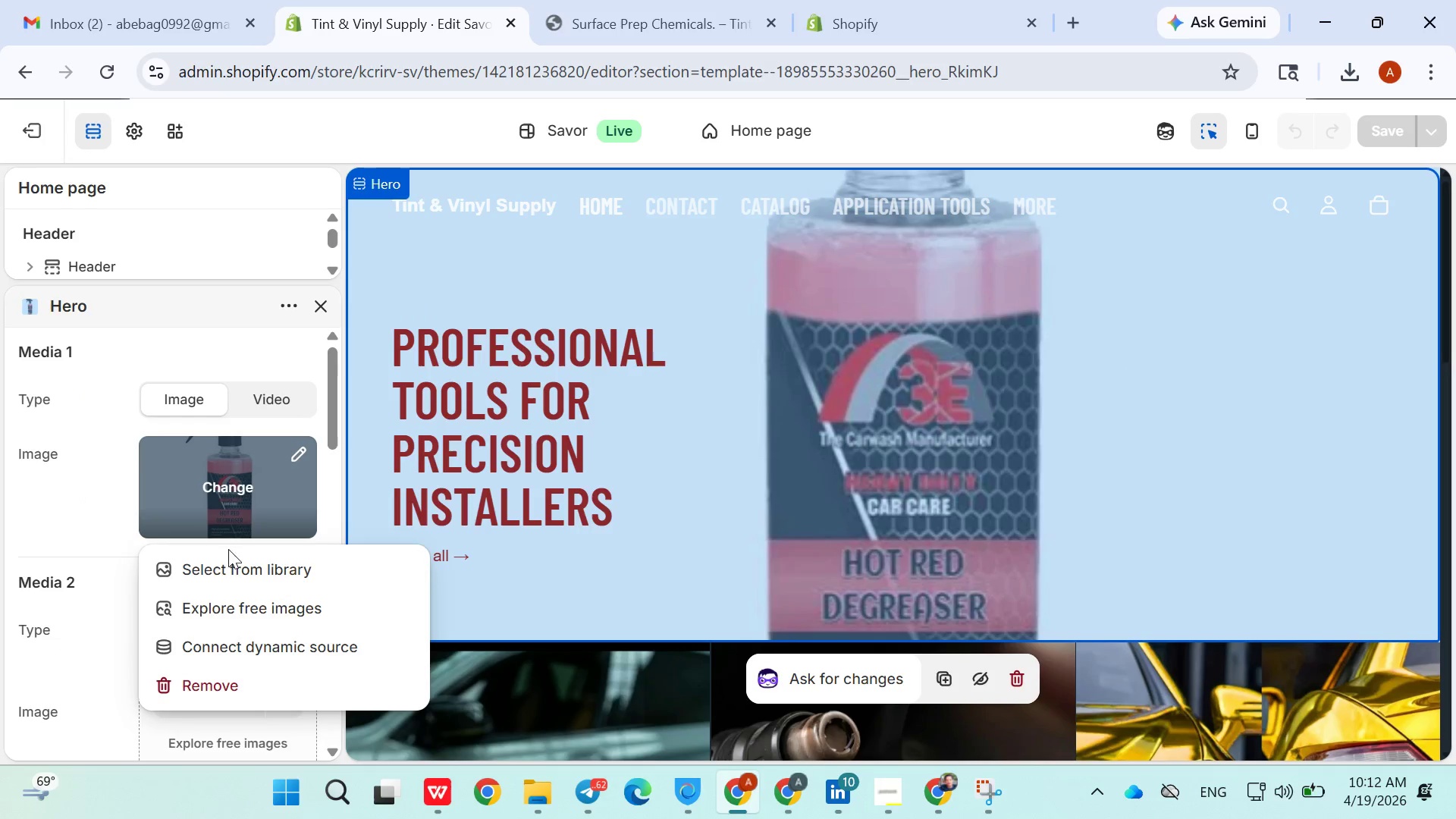 
left_click([228, 551])
 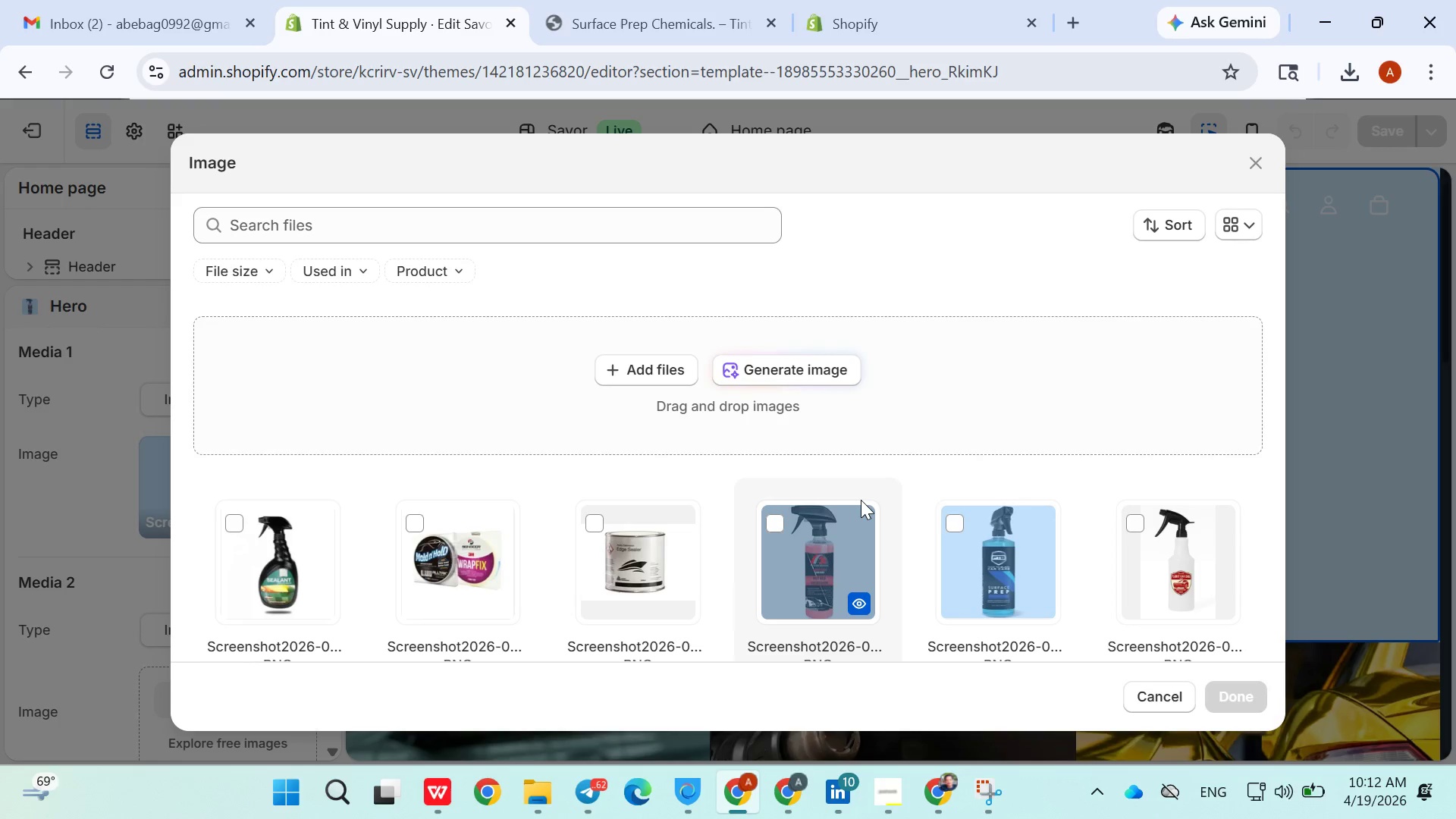 
scroll: coordinate [683, 519], scroll_direction: down, amount: 4.0
 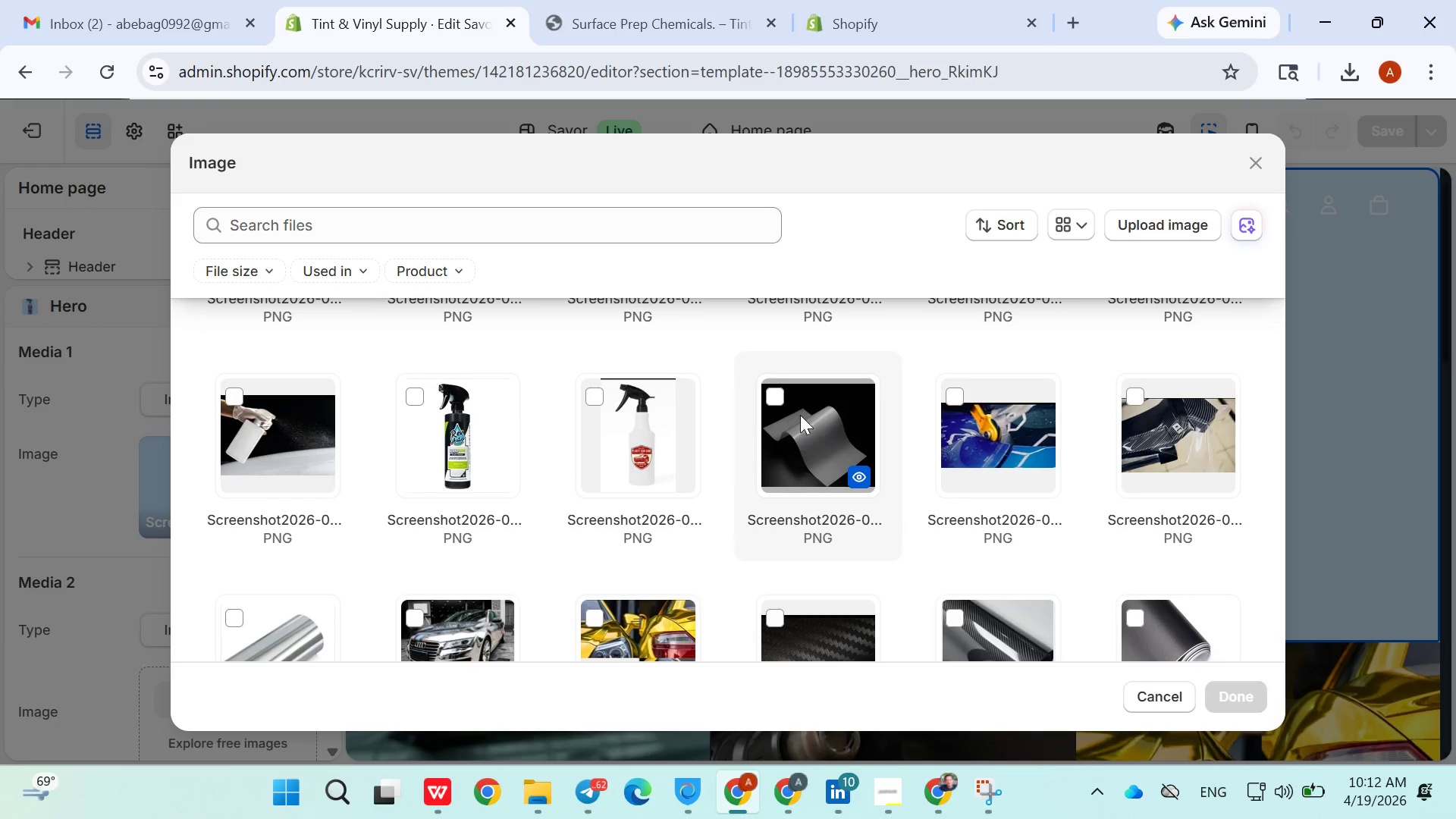 
left_click([776, 396])
 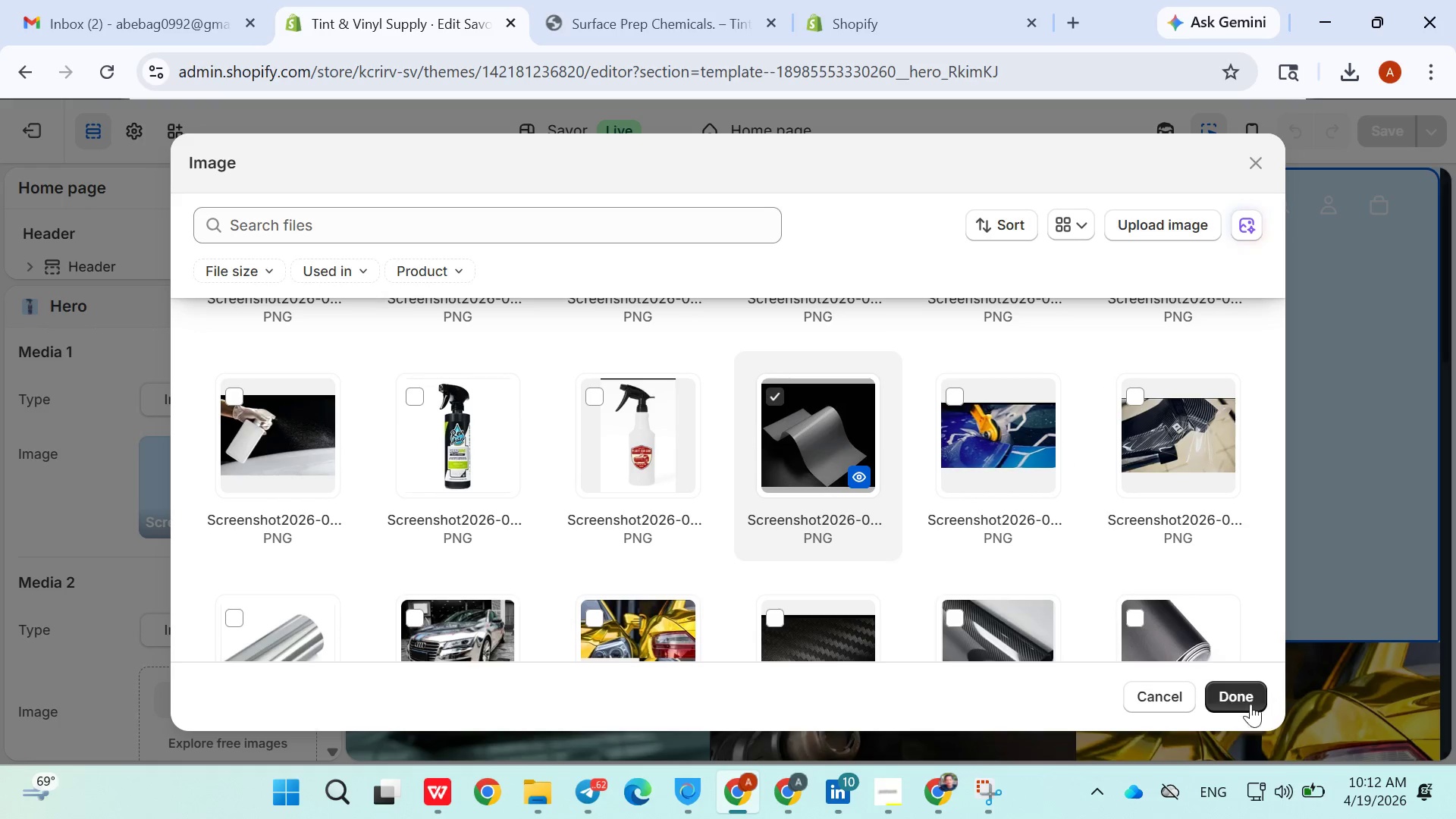 
left_click([1236, 687])
 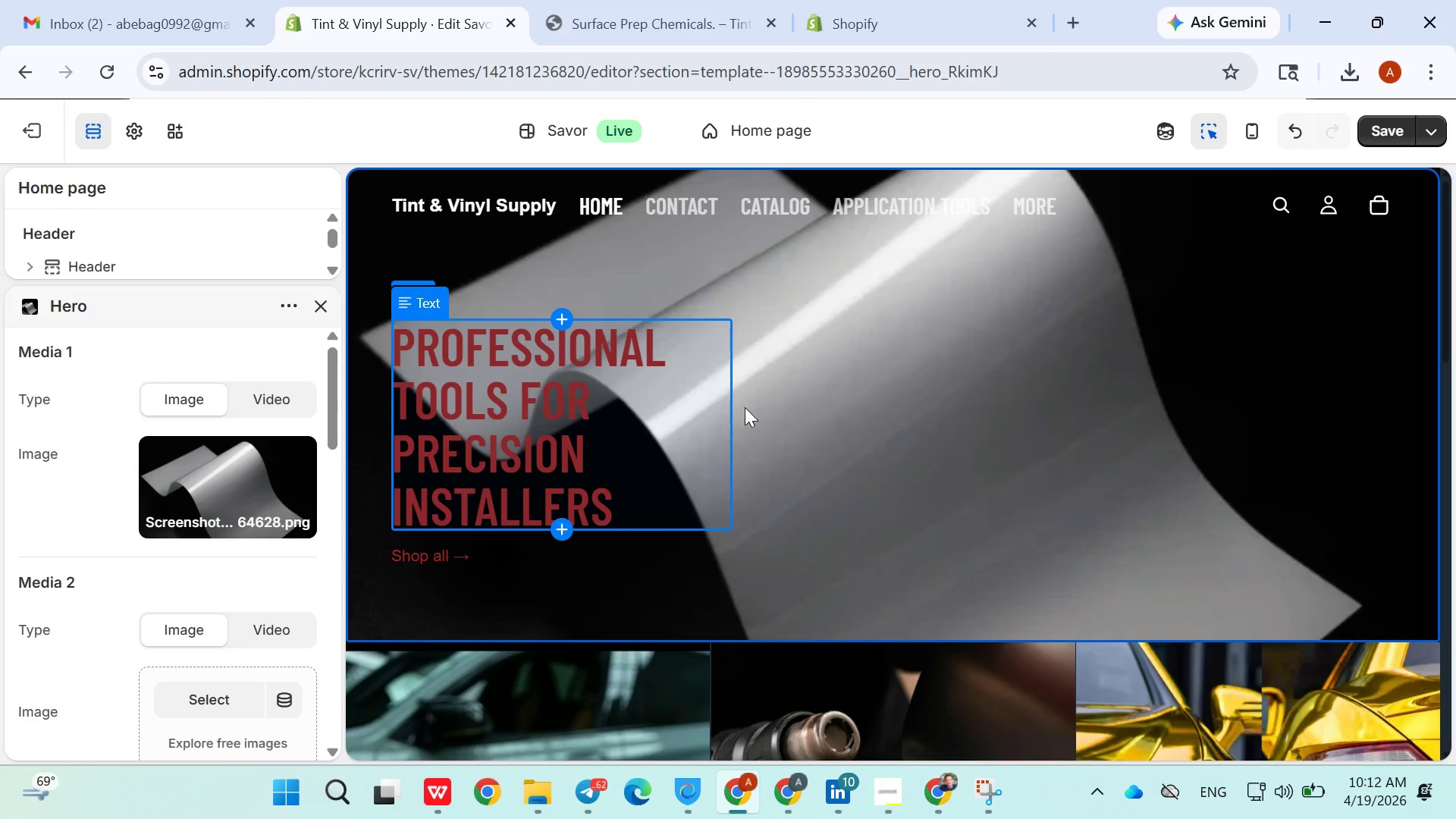 
wait(6.2)
 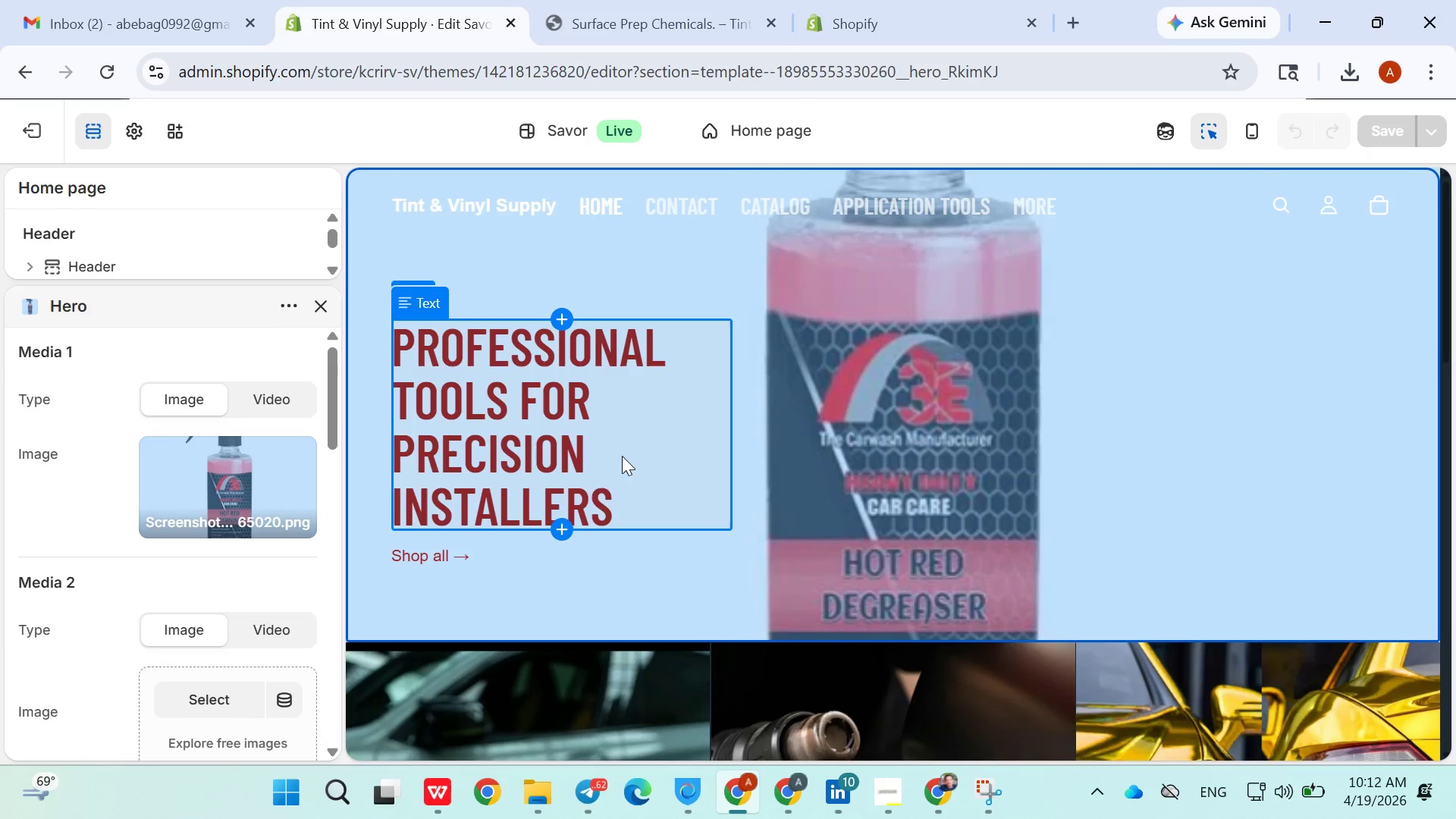 
left_click([233, 492])
 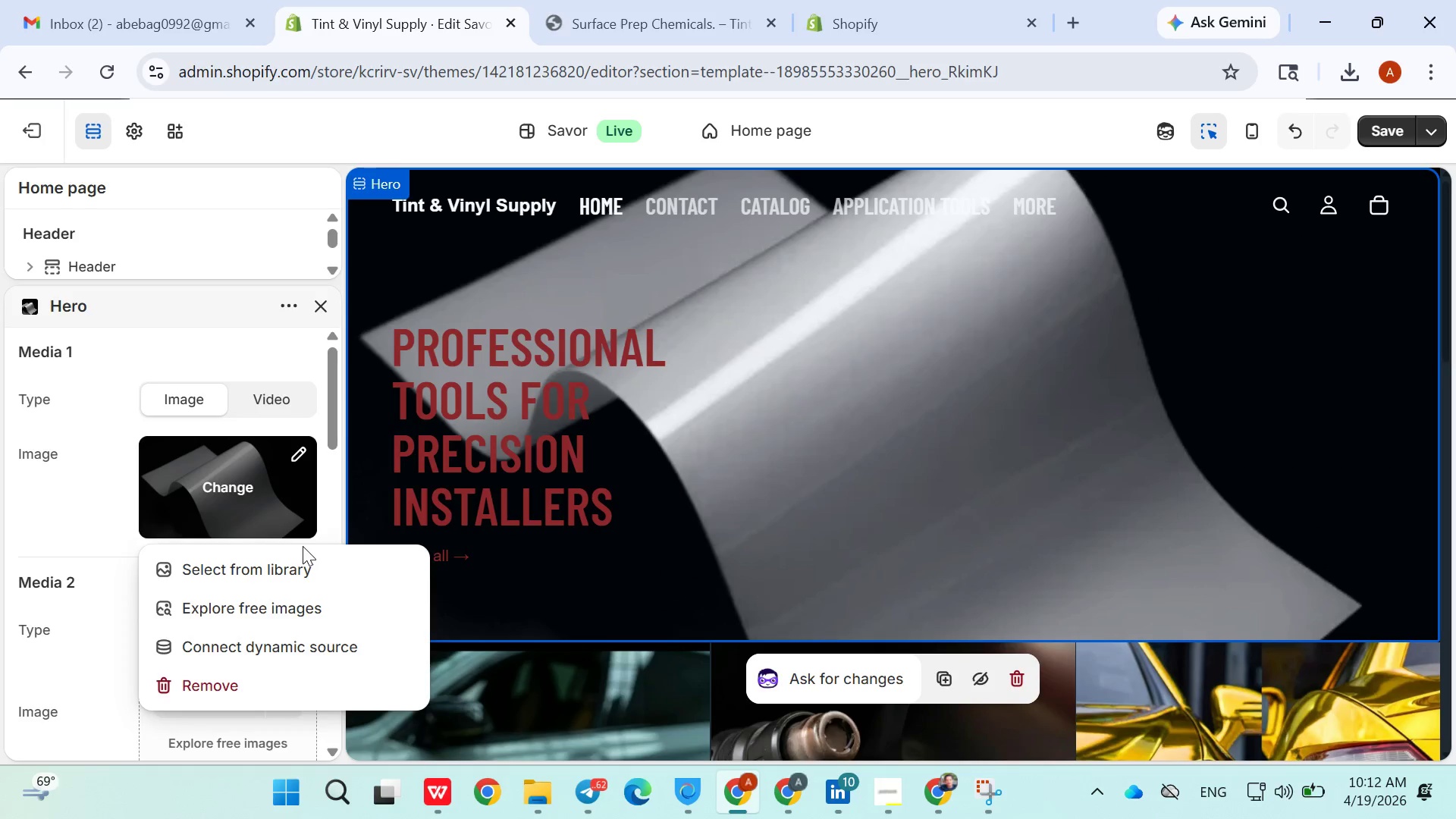 
left_click([289, 564])
 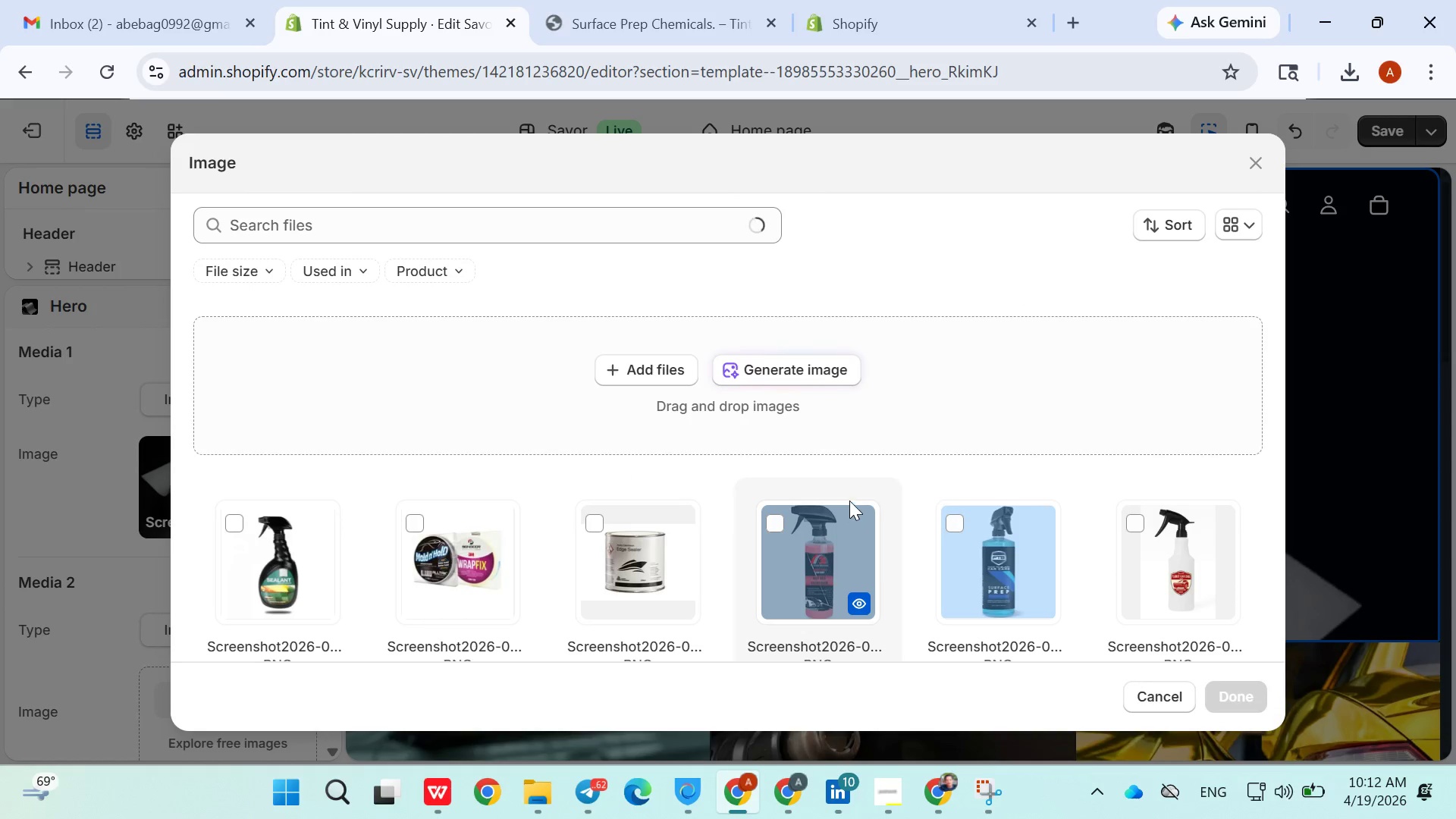 
scroll: coordinate [893, 489], scroll_direction: down, amount: 6.0
 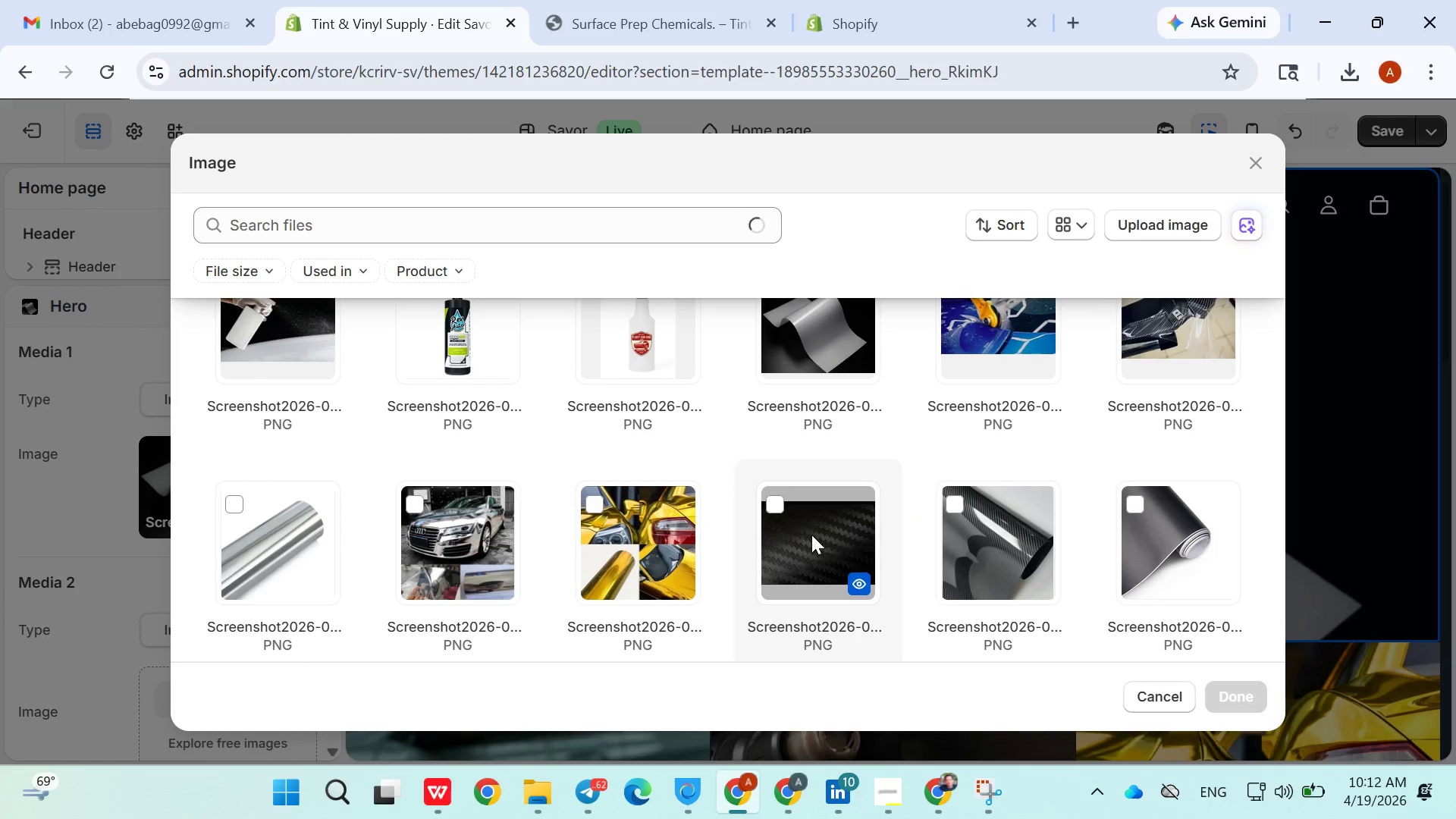 
left_click([811, 535])
 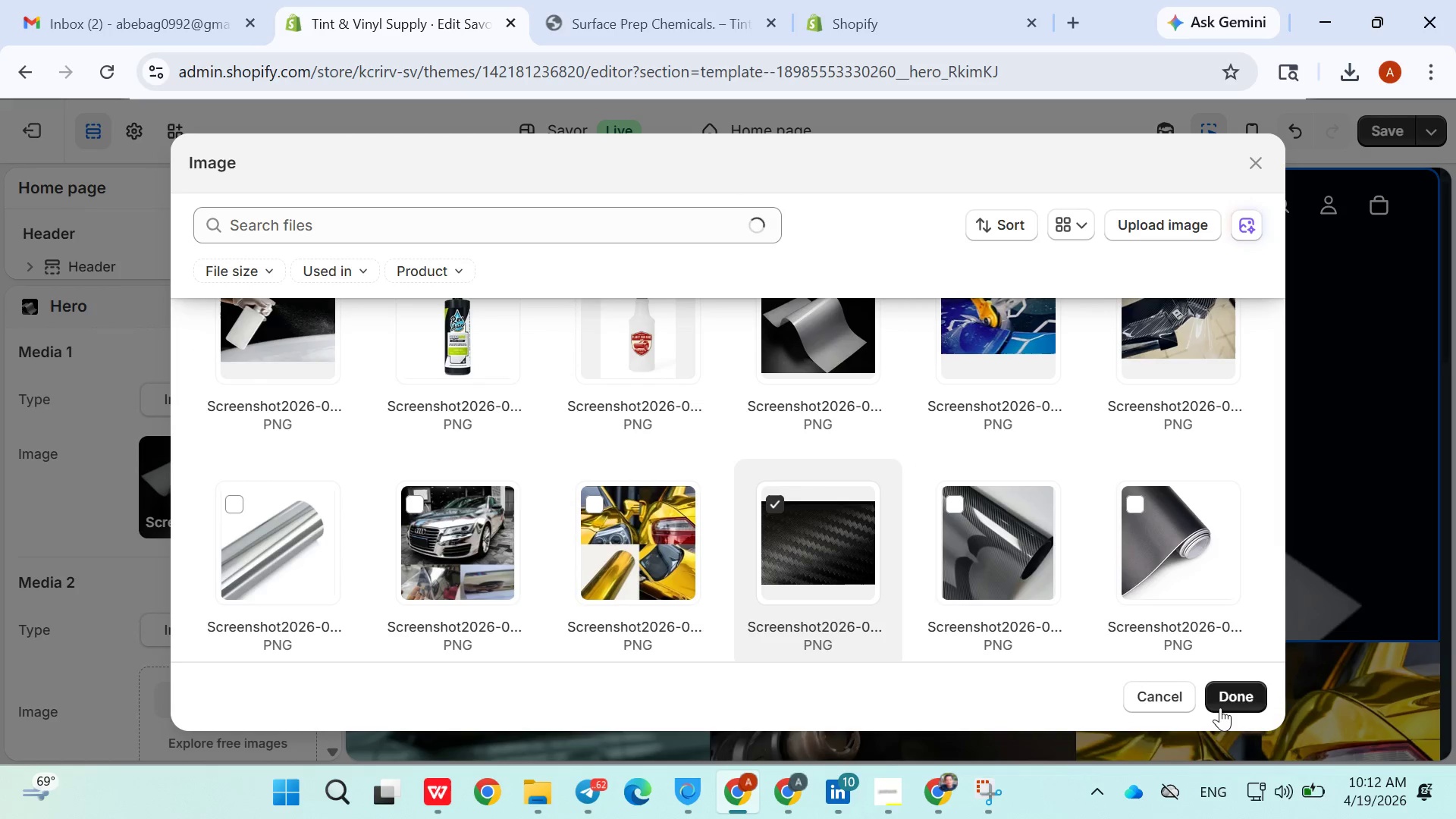 
left_click([1220, 708])
 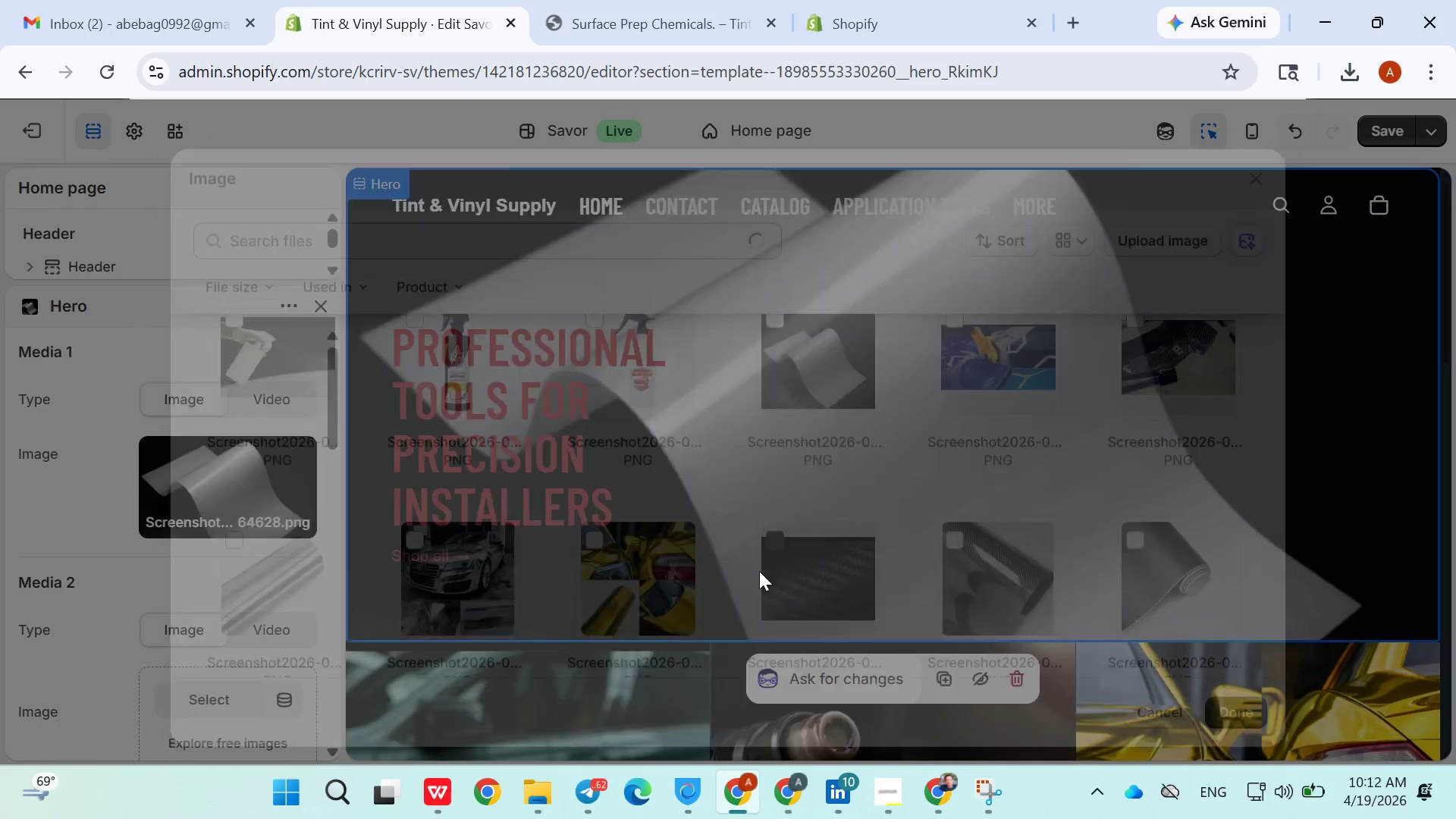 
mouse_move([686, 535])
 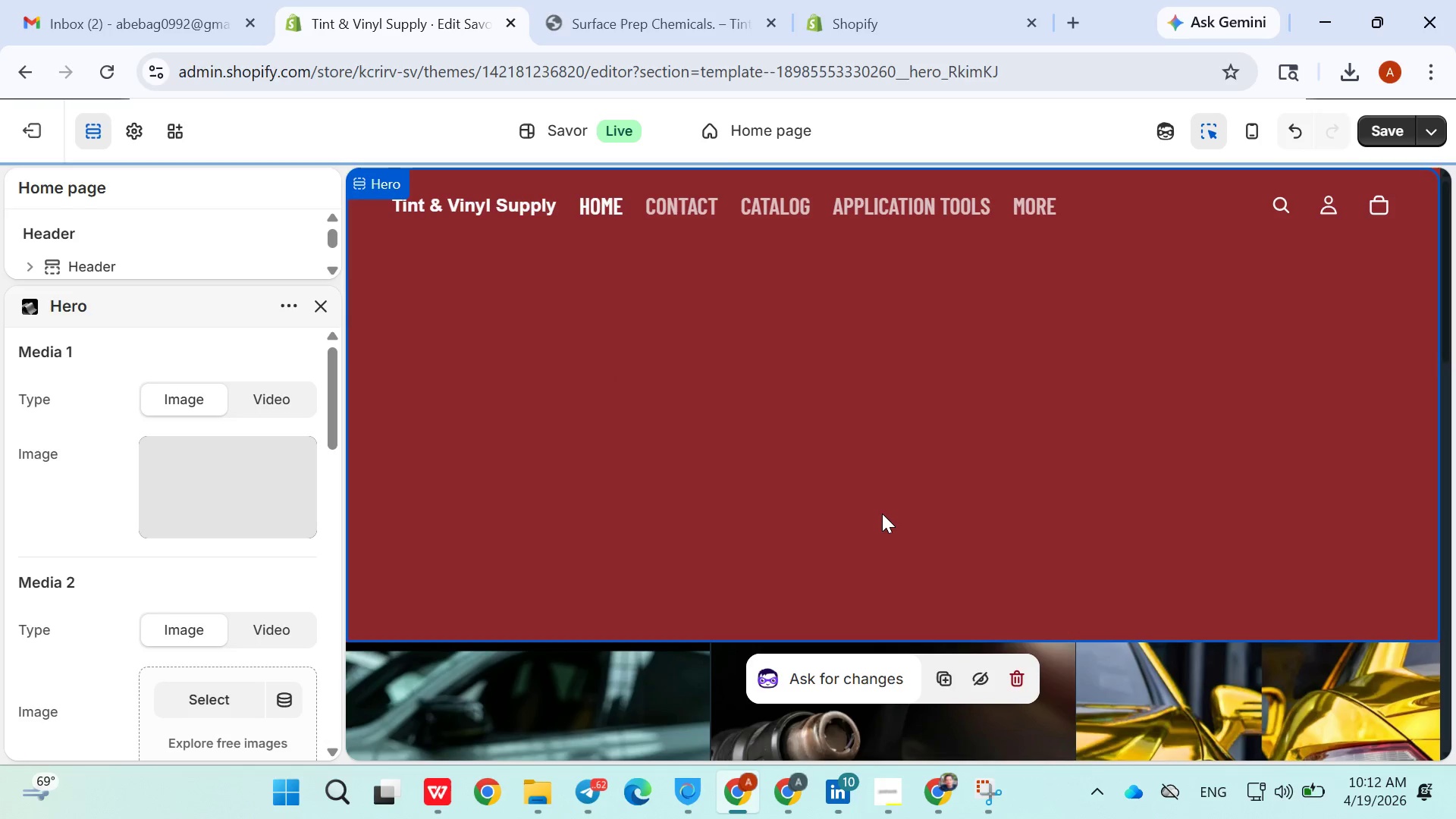 
wait(9.79)
 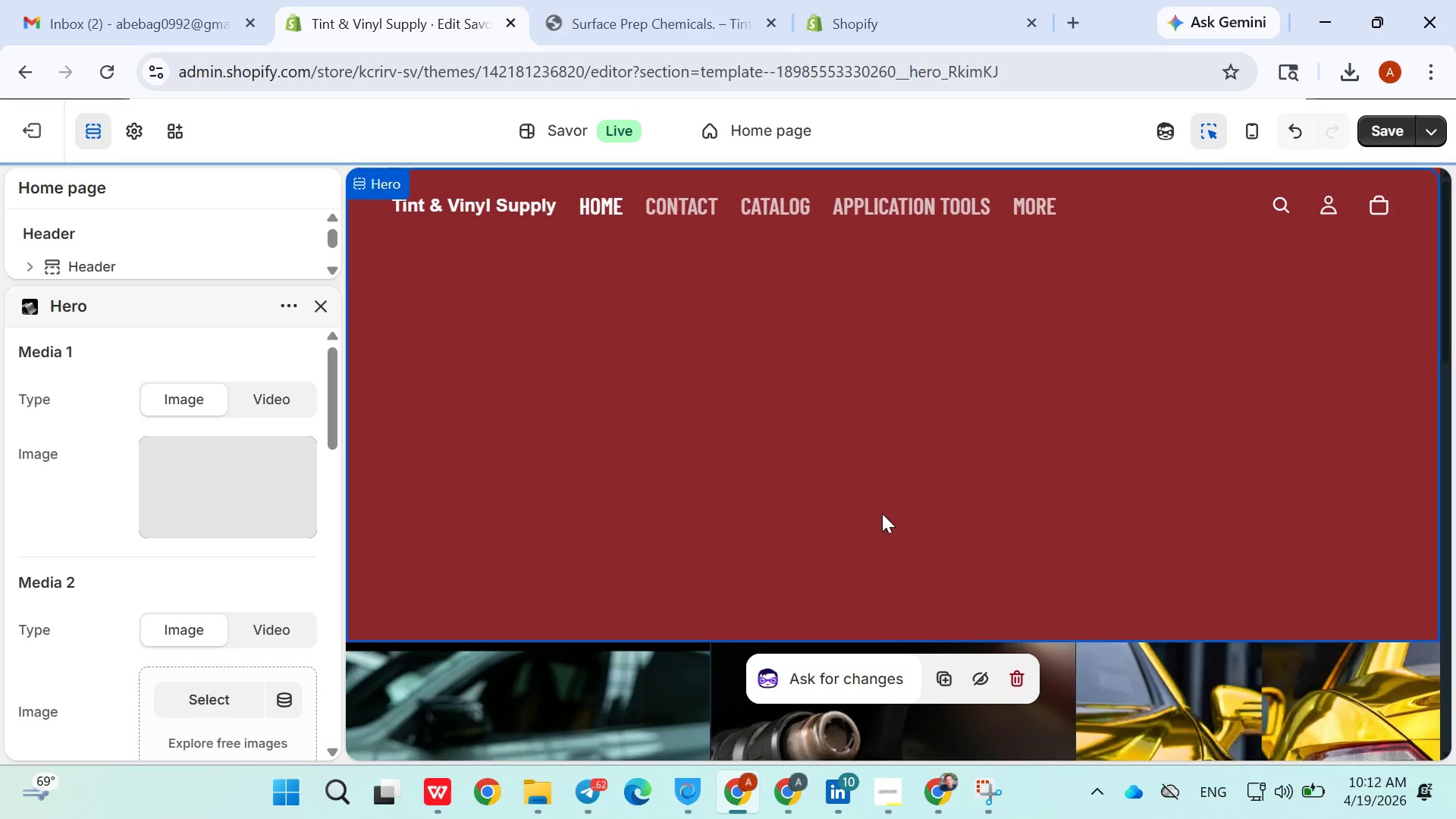 
scroll: coordinate [877, 403], scroll_direction: up, amount: 4.0
 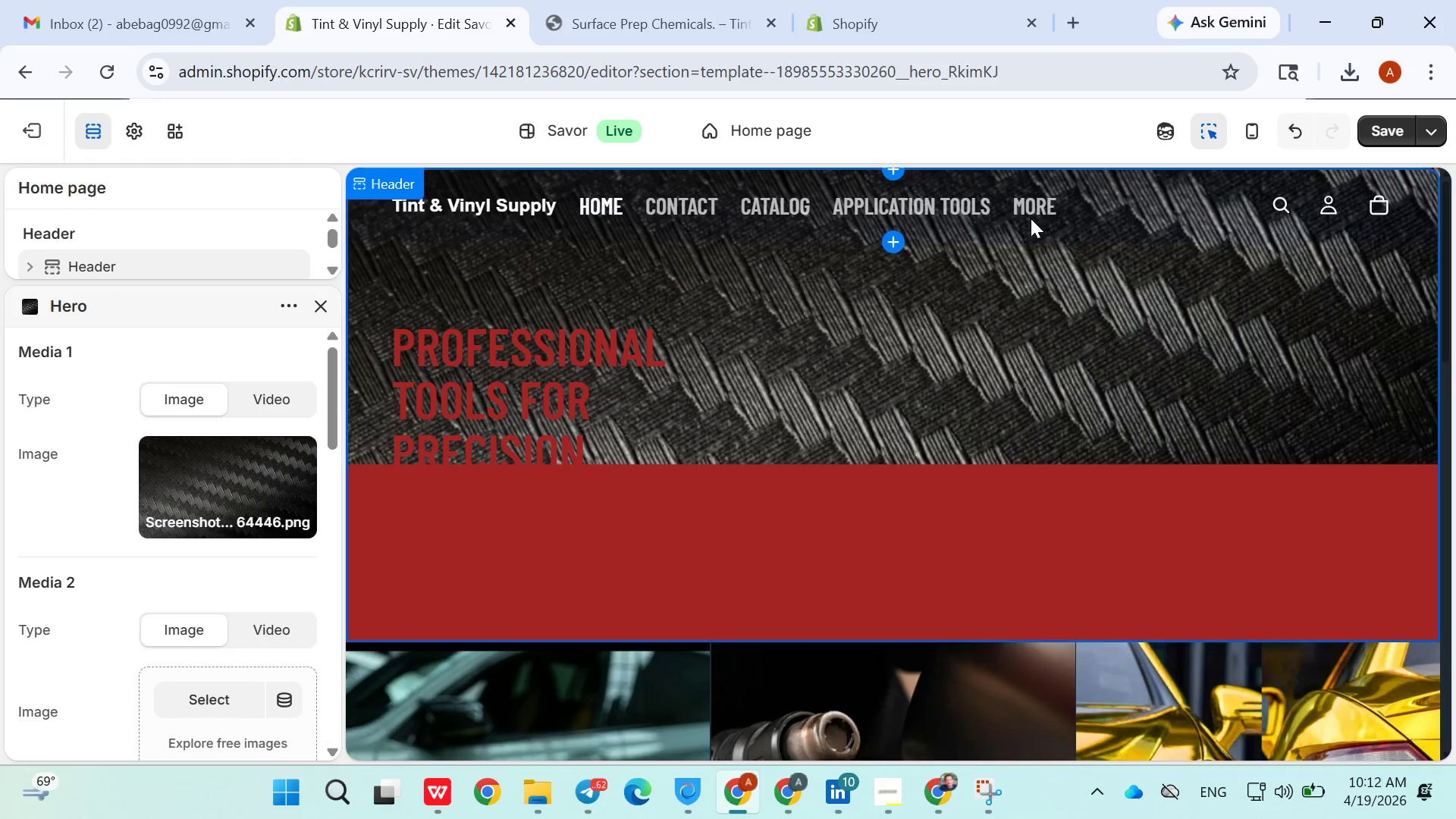 
left_click([1369, 128])
 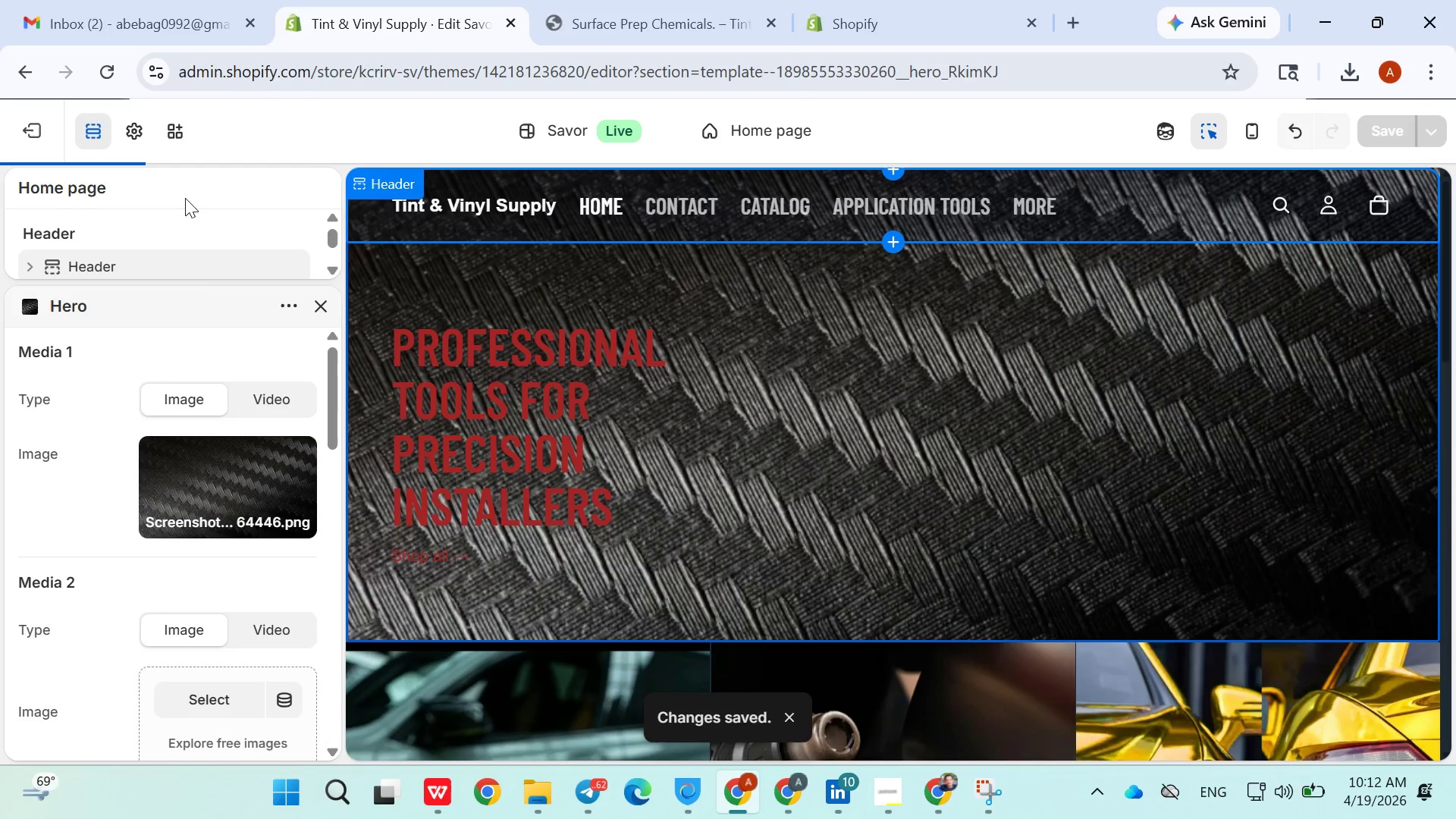 
wait(12.66)
 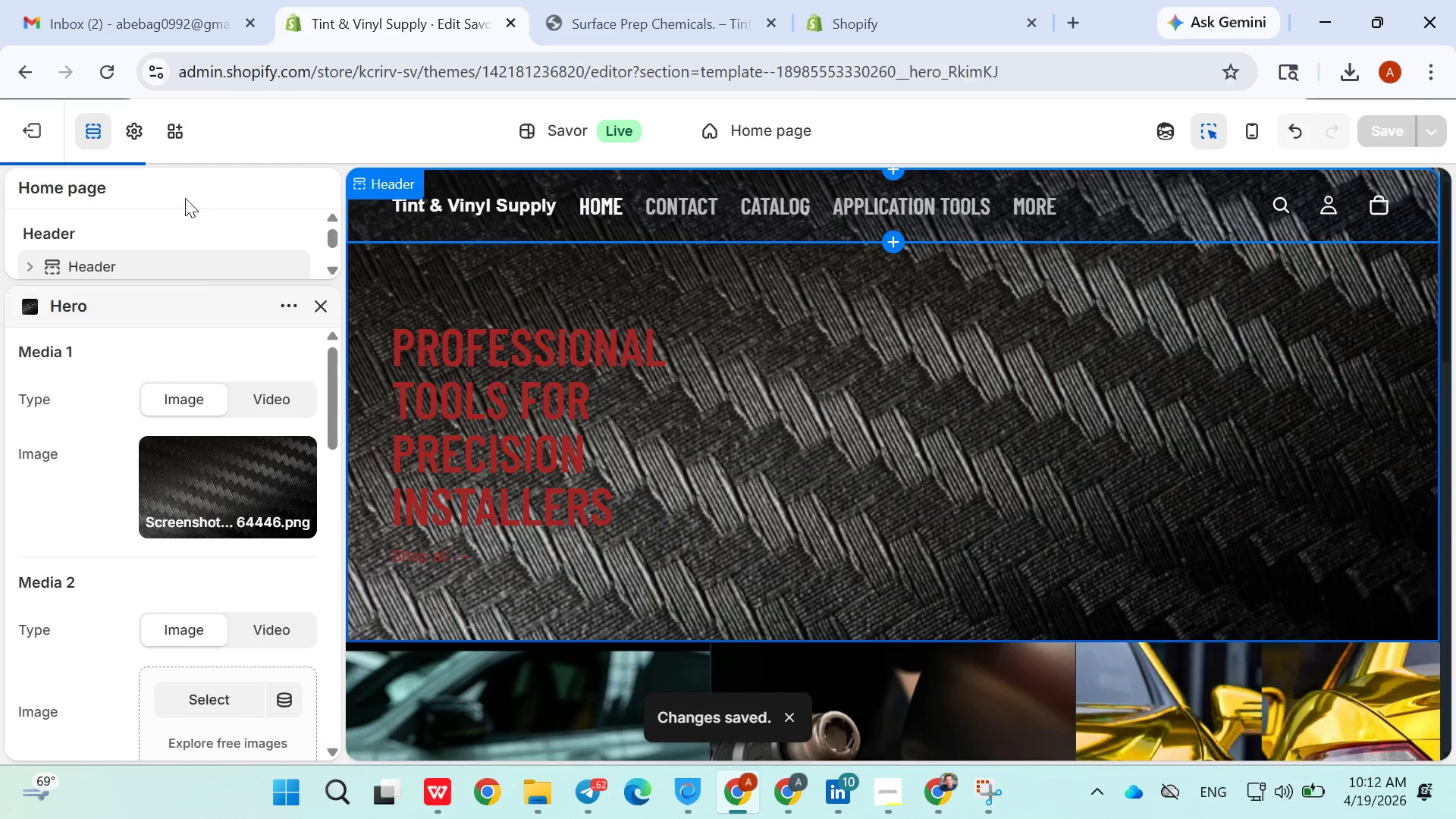 
left_click([530, 418])
 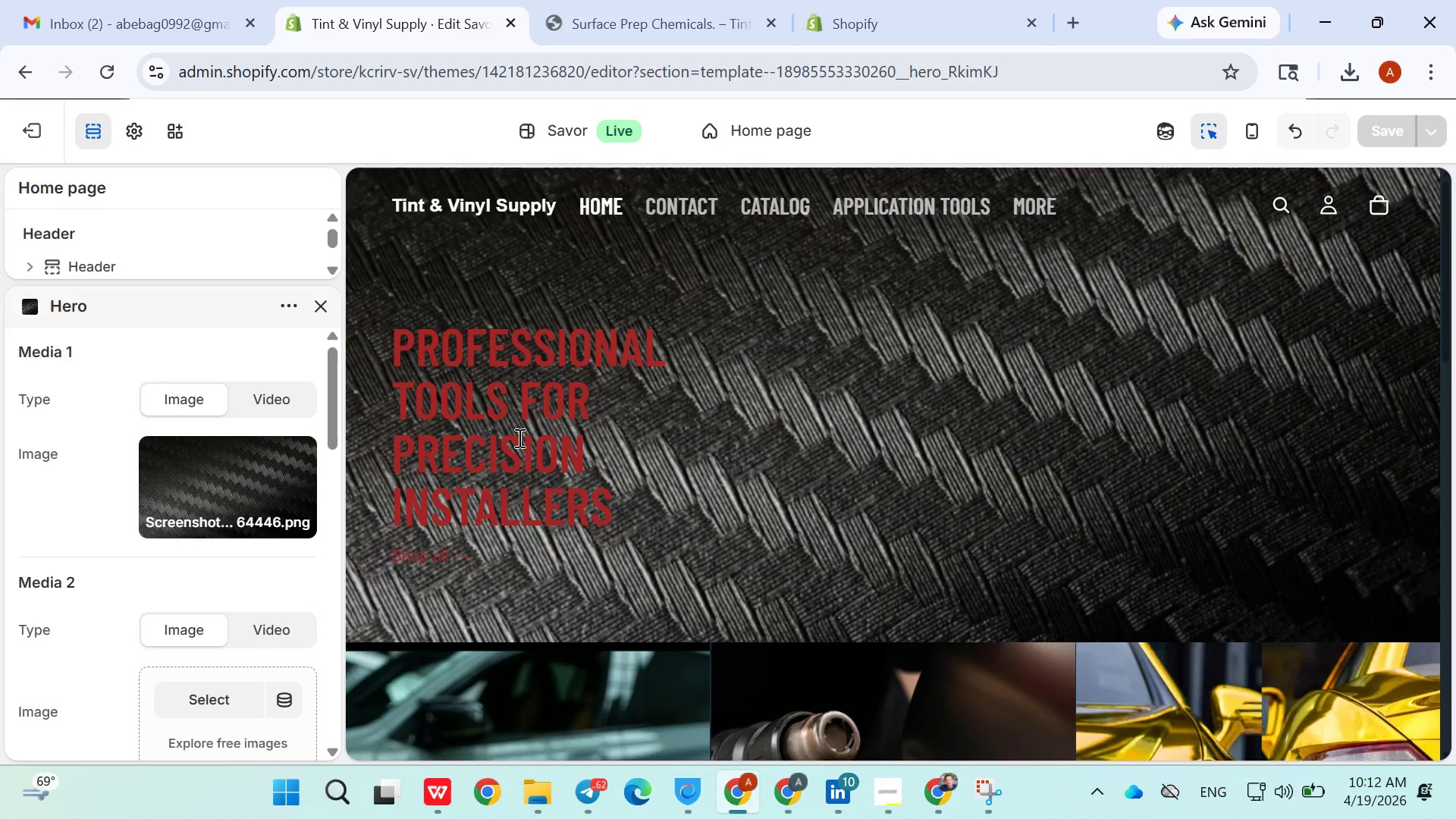 
double_click([518, 438])
 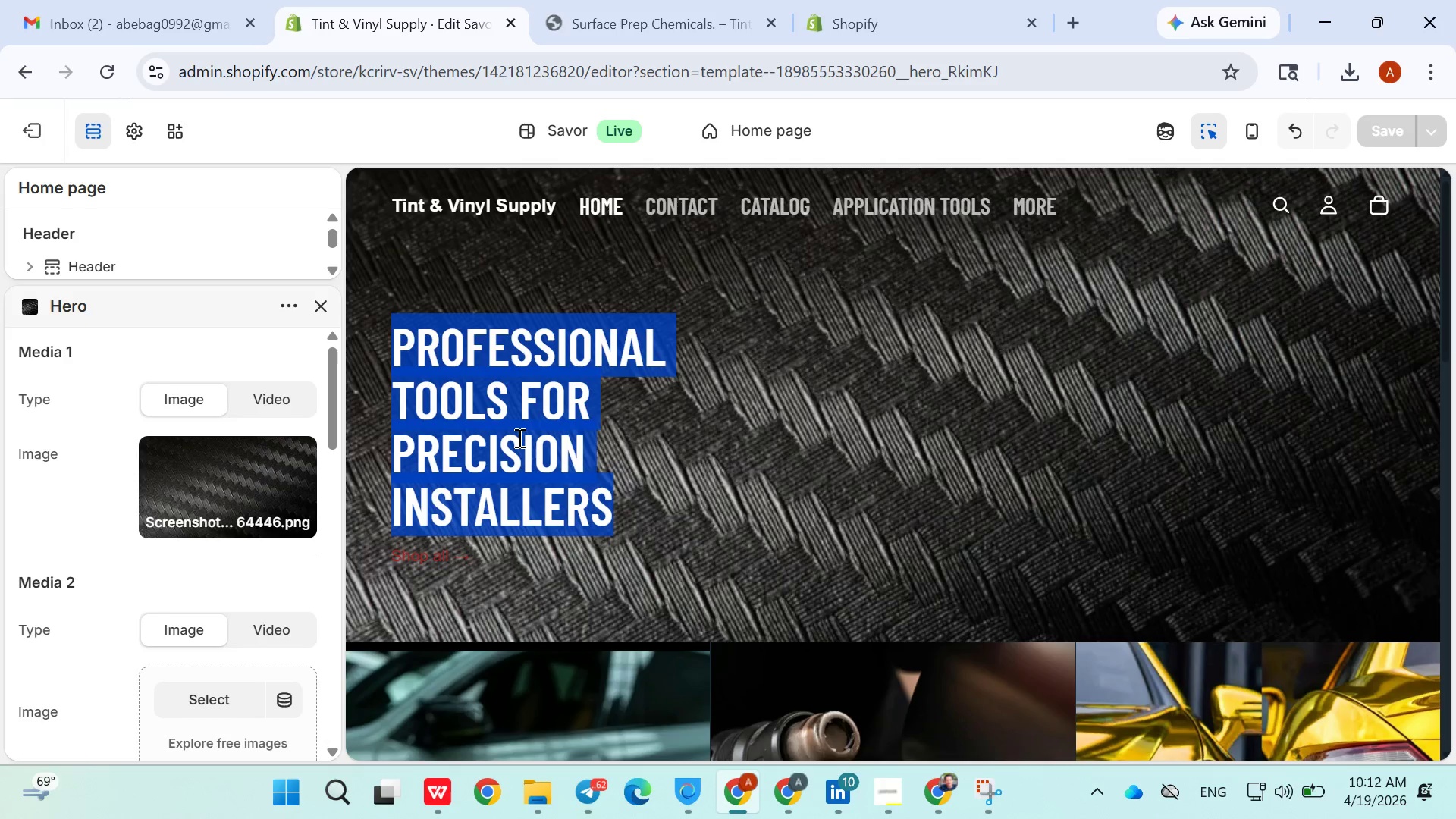 
triple_click([518, 438])
 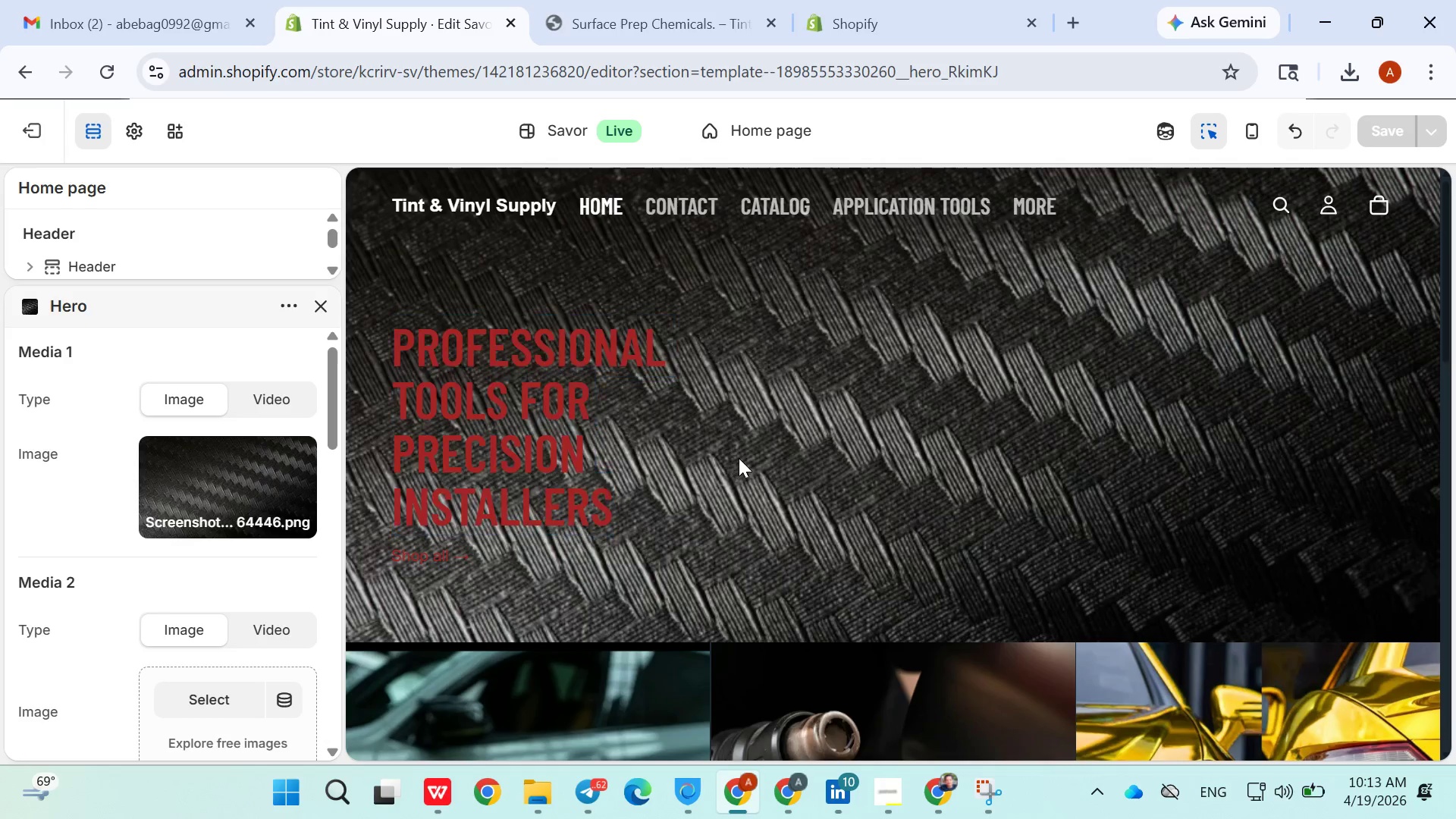 
double_click([477, 465])
 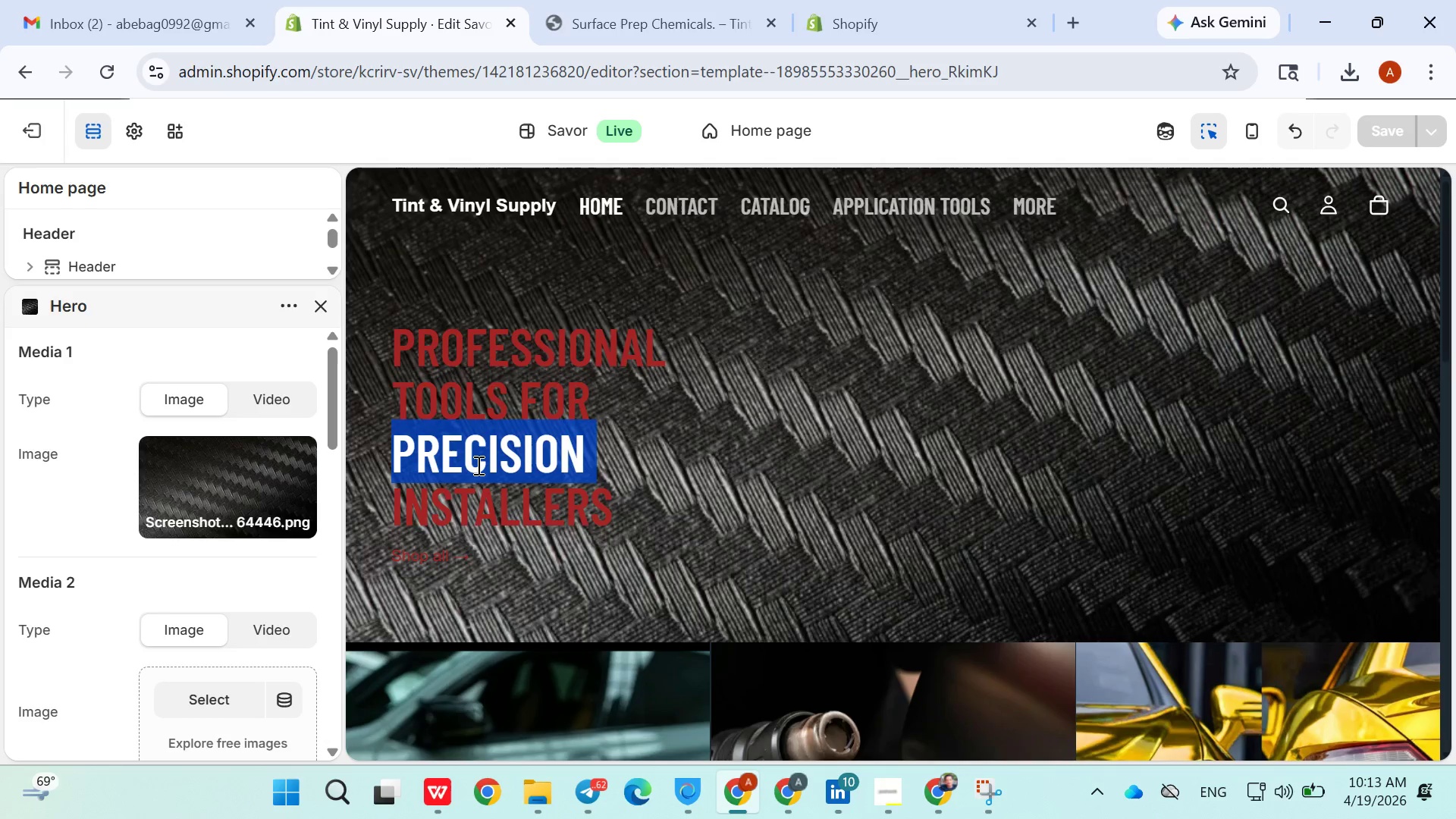 
triple_click([477, 465])
 